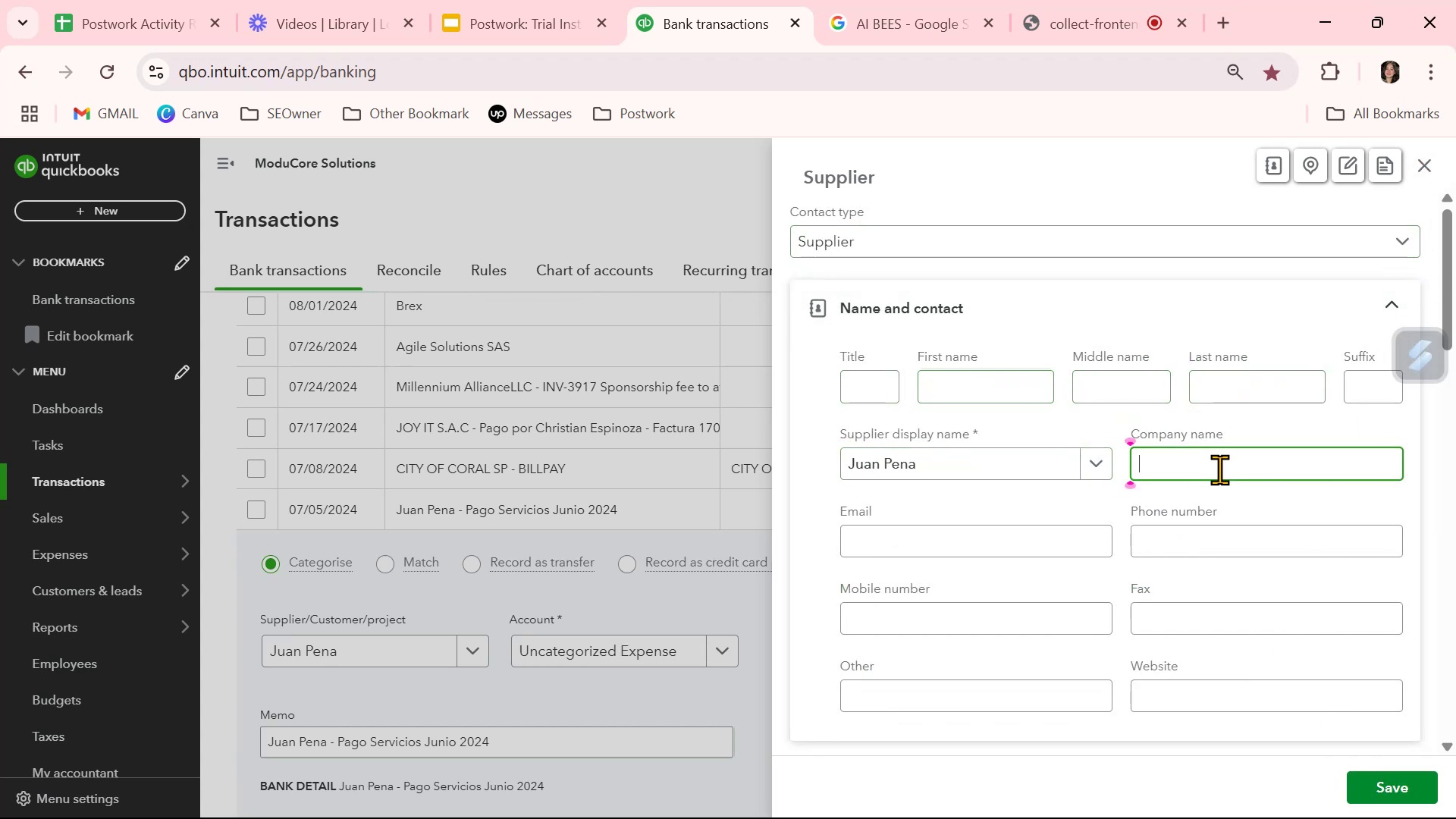 
key(Control+ControlLeft)
 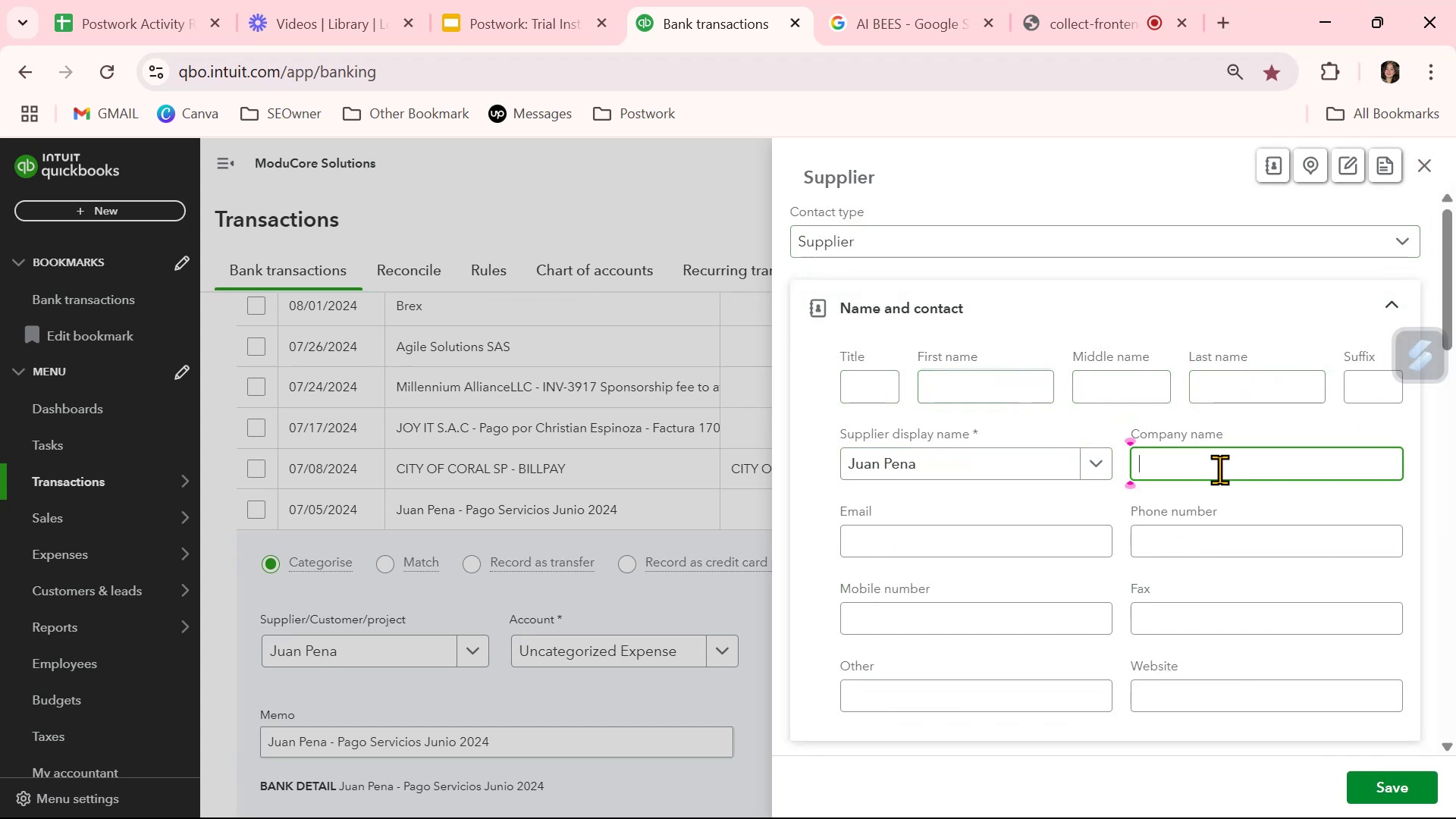 
key(Control+V)
 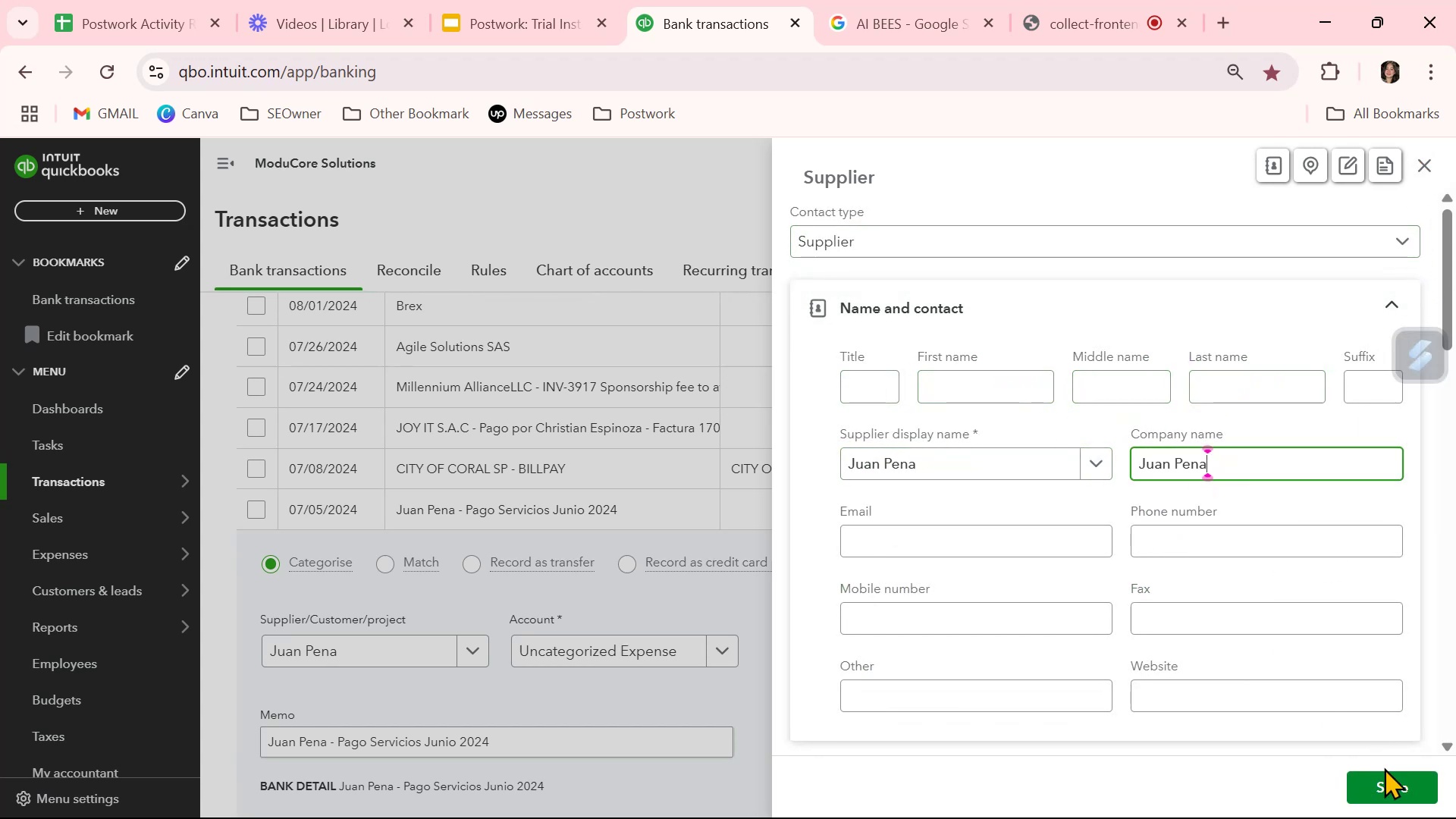 
left_click([1389, 783])
 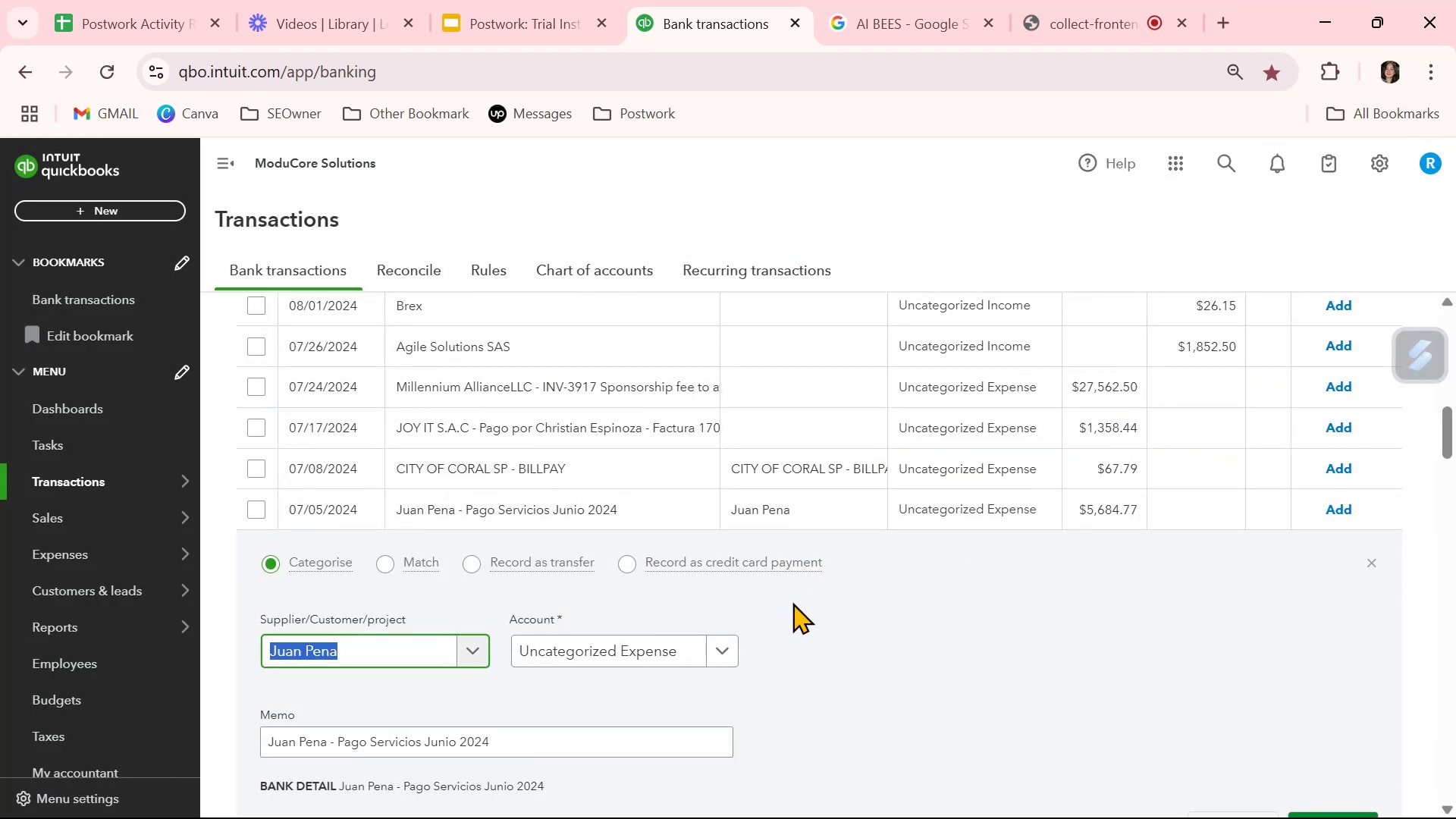 
left_click([1370, 565])
 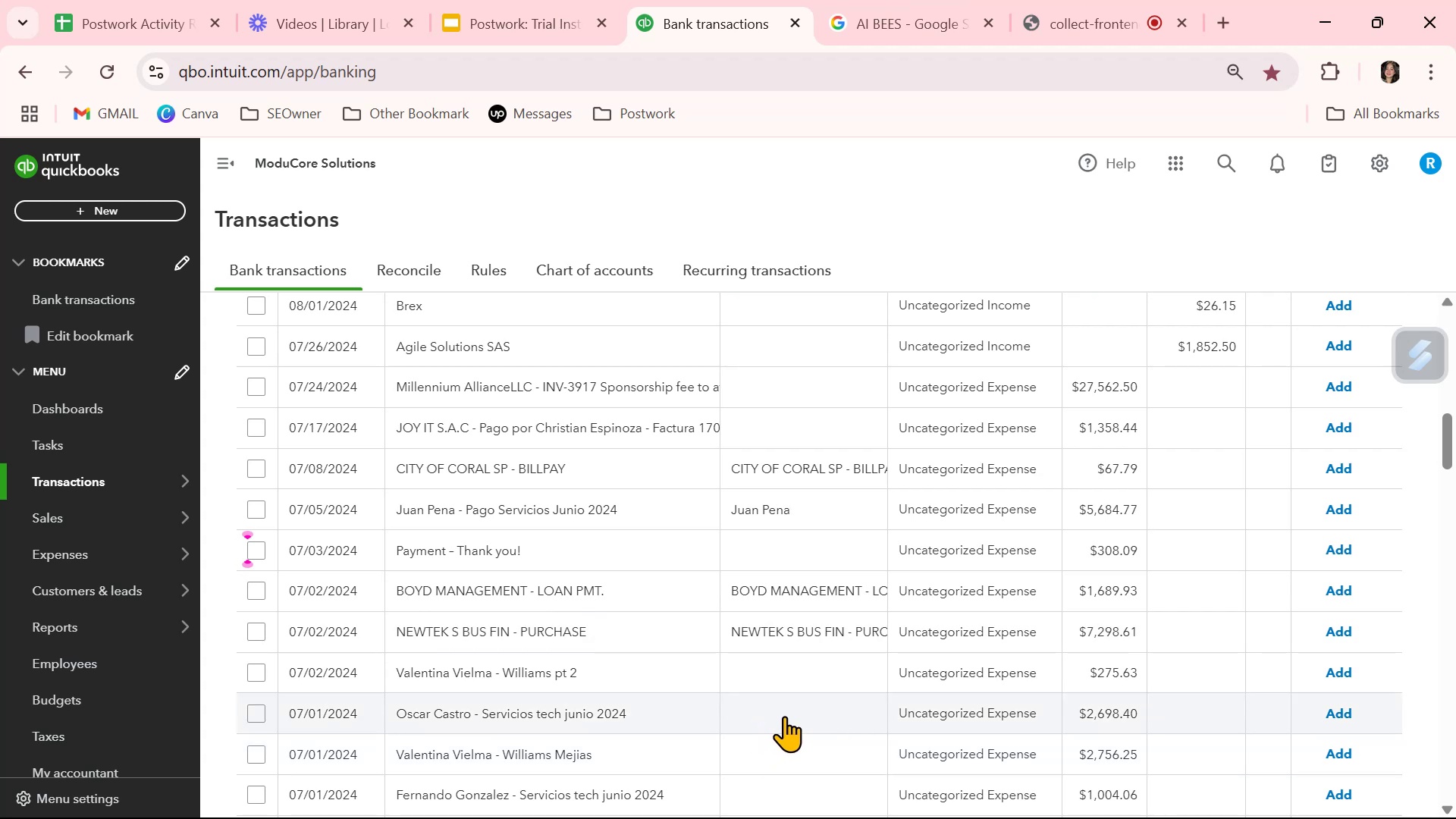 
scroll: coordinate [785, 716], scroll_direction: down, amount: 4.0
 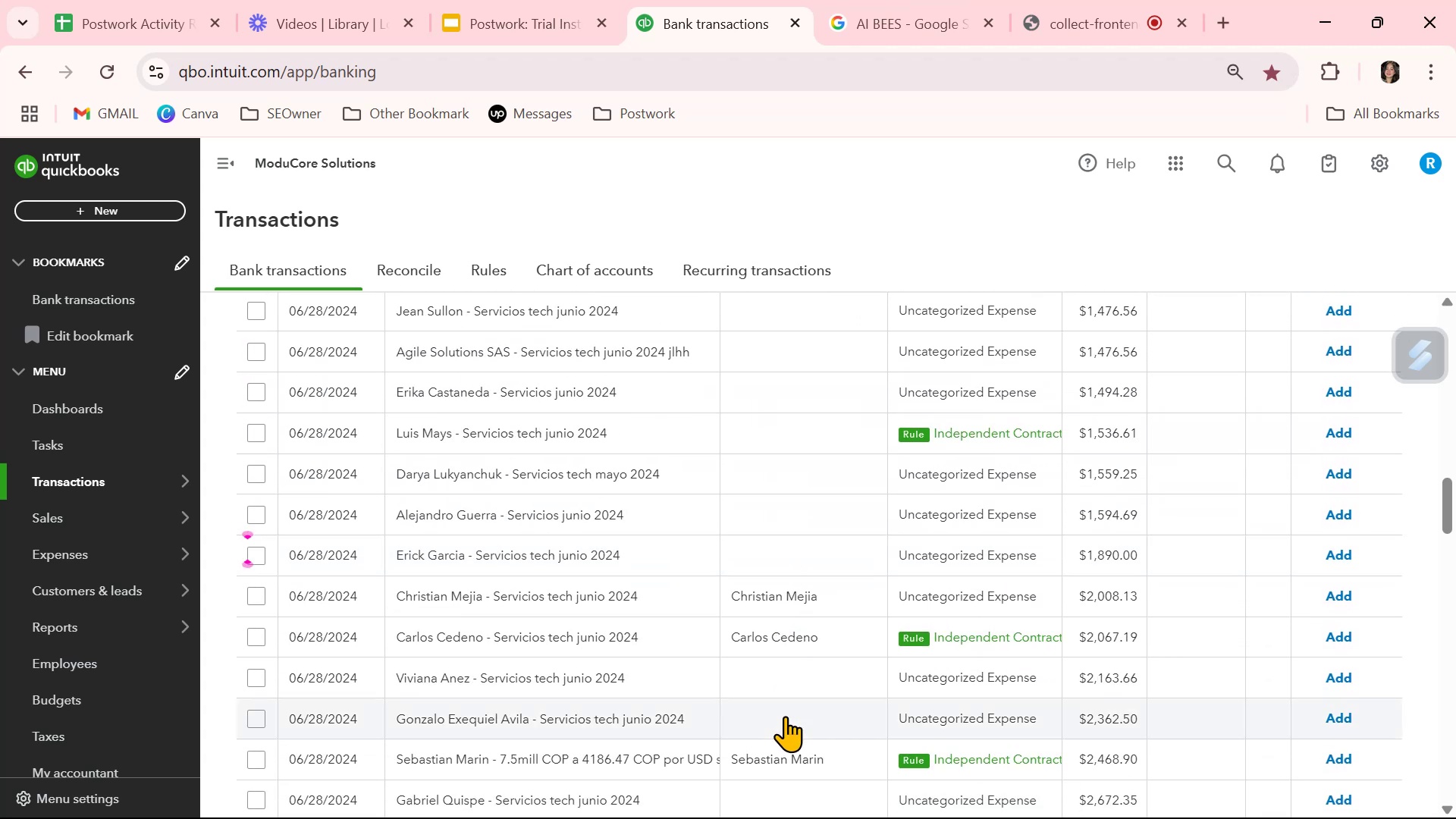 
scroll: coordinate [785, 716], scroll_direction: up, amount: 2.0
 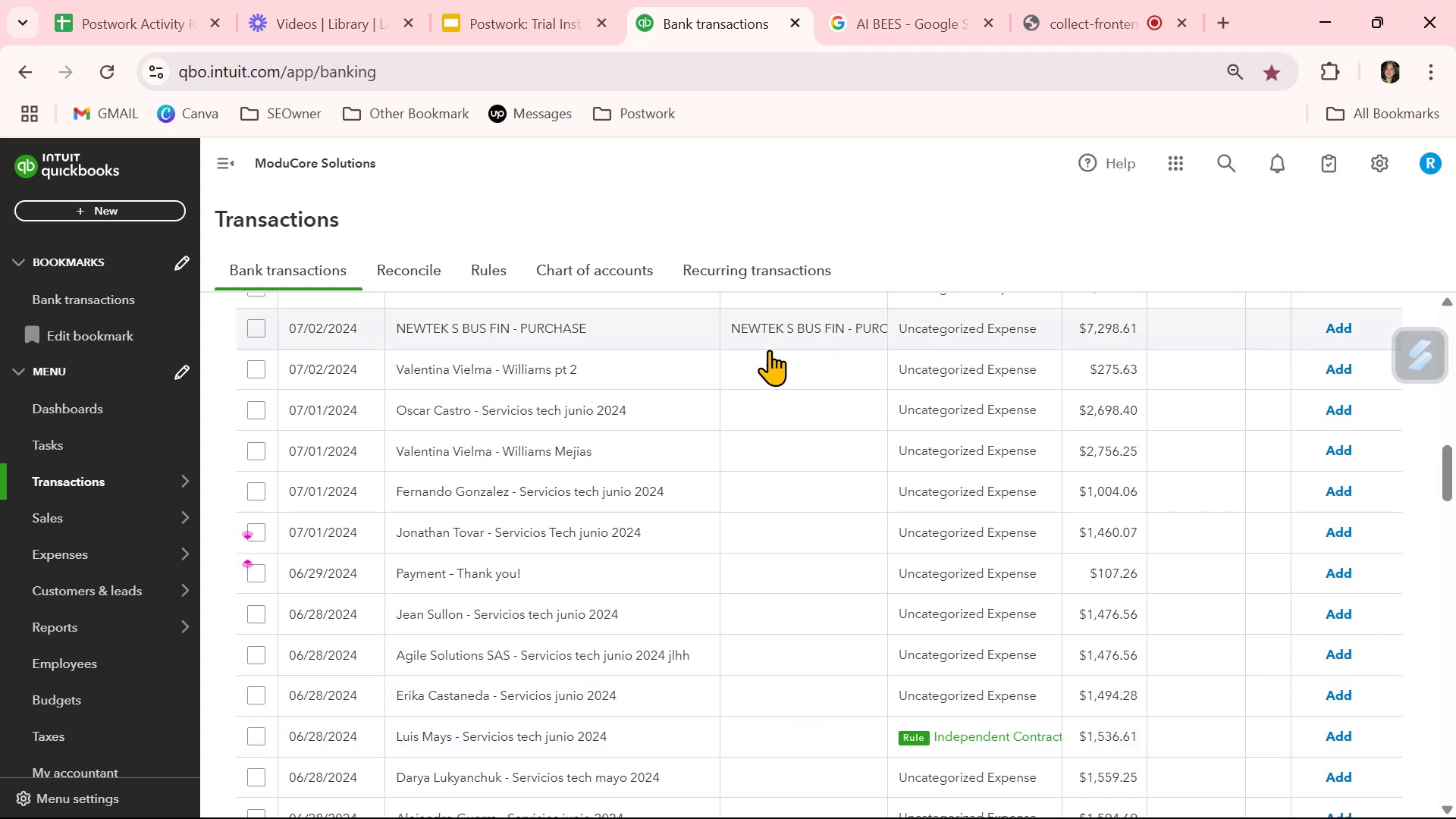 
left_click([771, 399])
 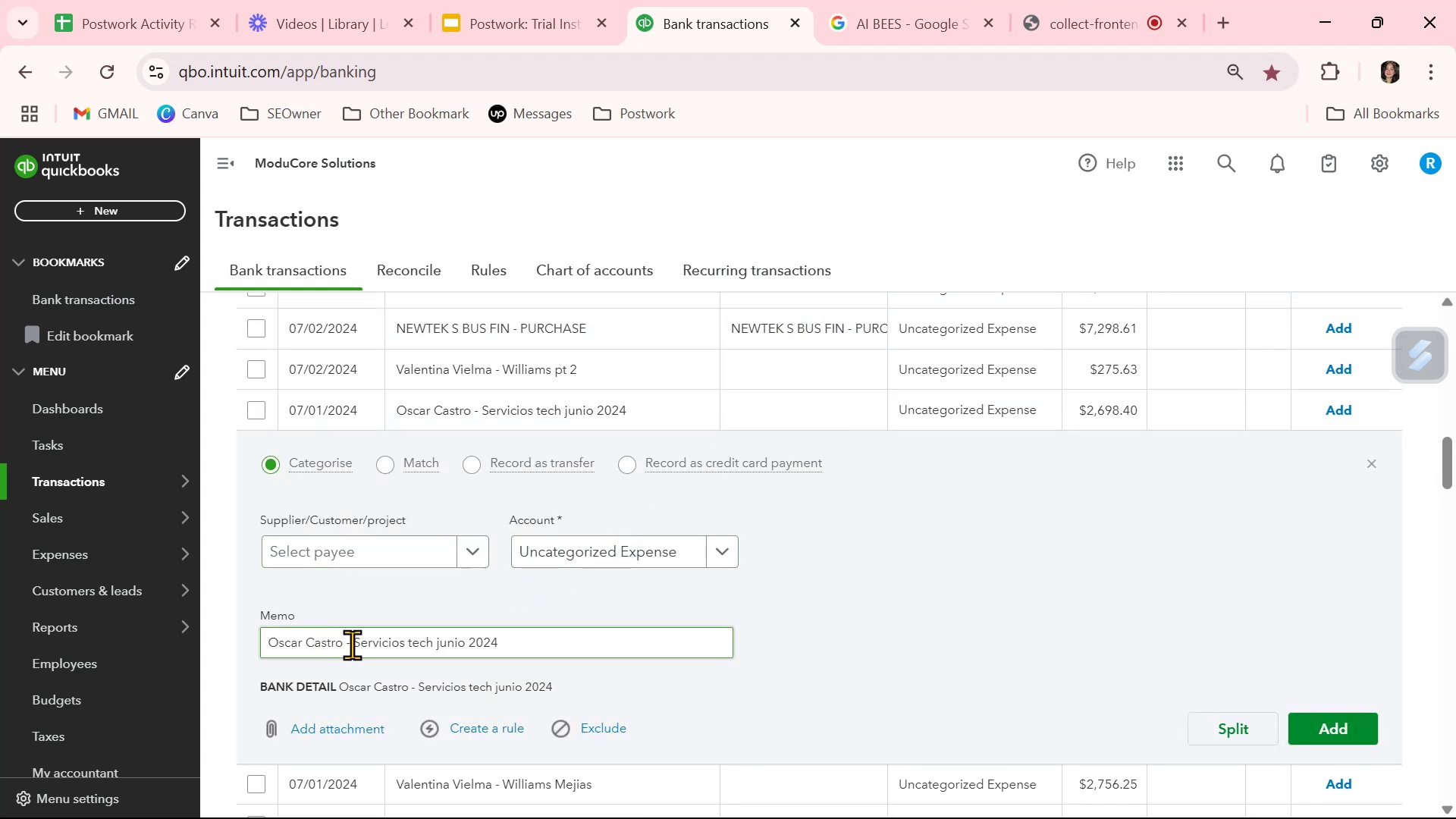 
left_click_drag(start_coordinate=[343, 643], to_coordinate=[262, 644])
 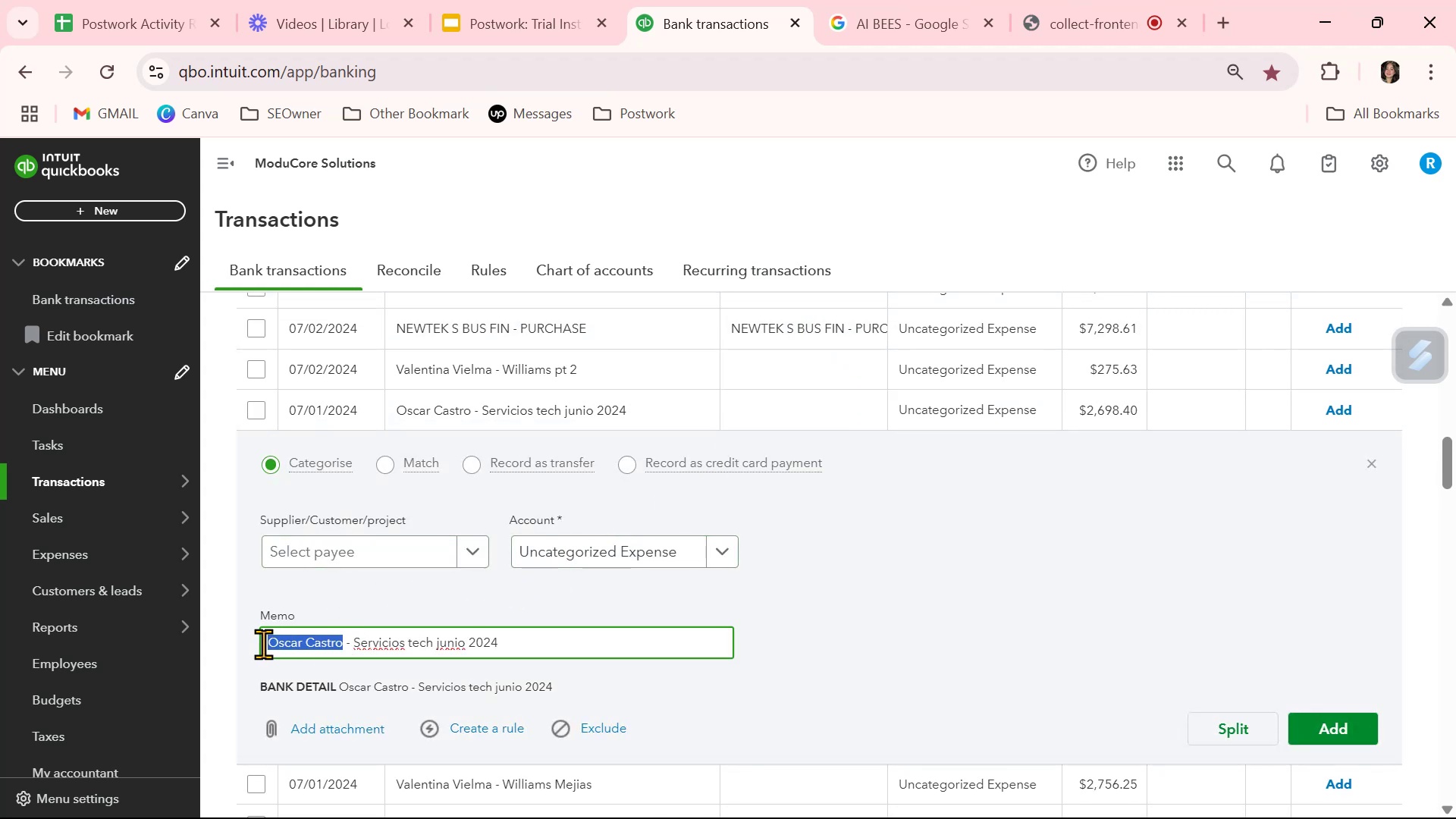 
key(Control+ControlLeft)
 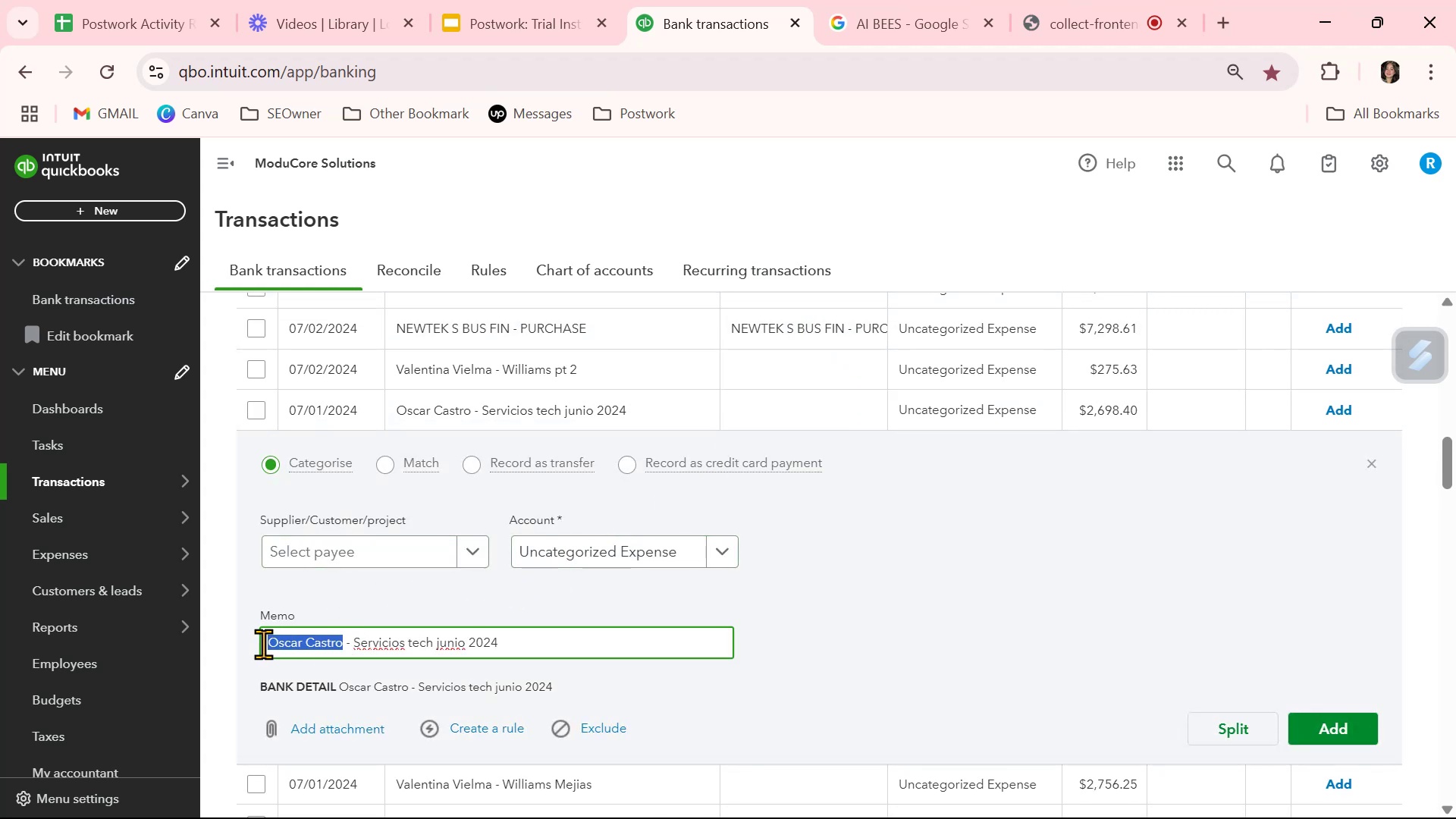 
key(Control+C)
 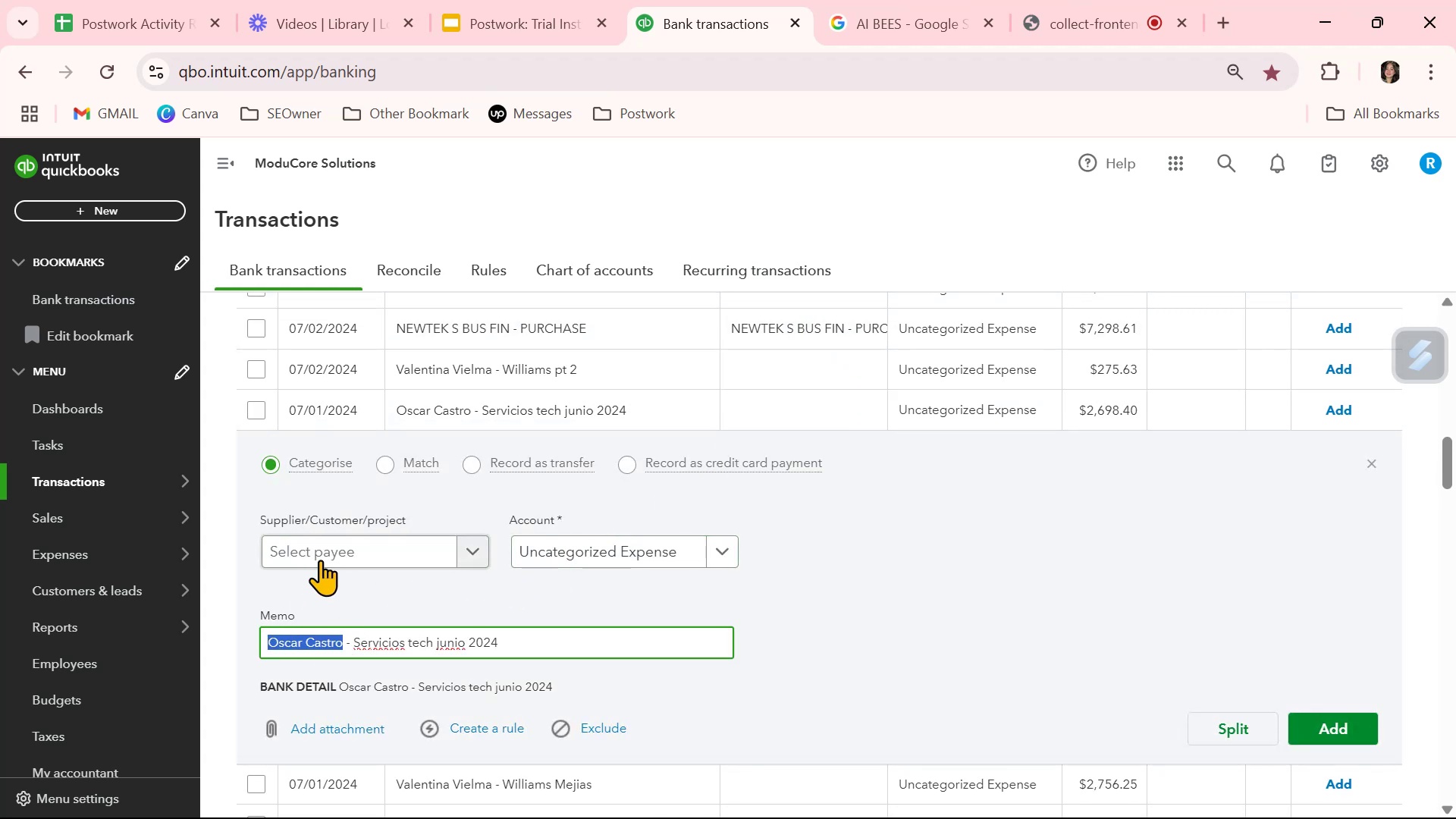 
left_click([323, 554])
 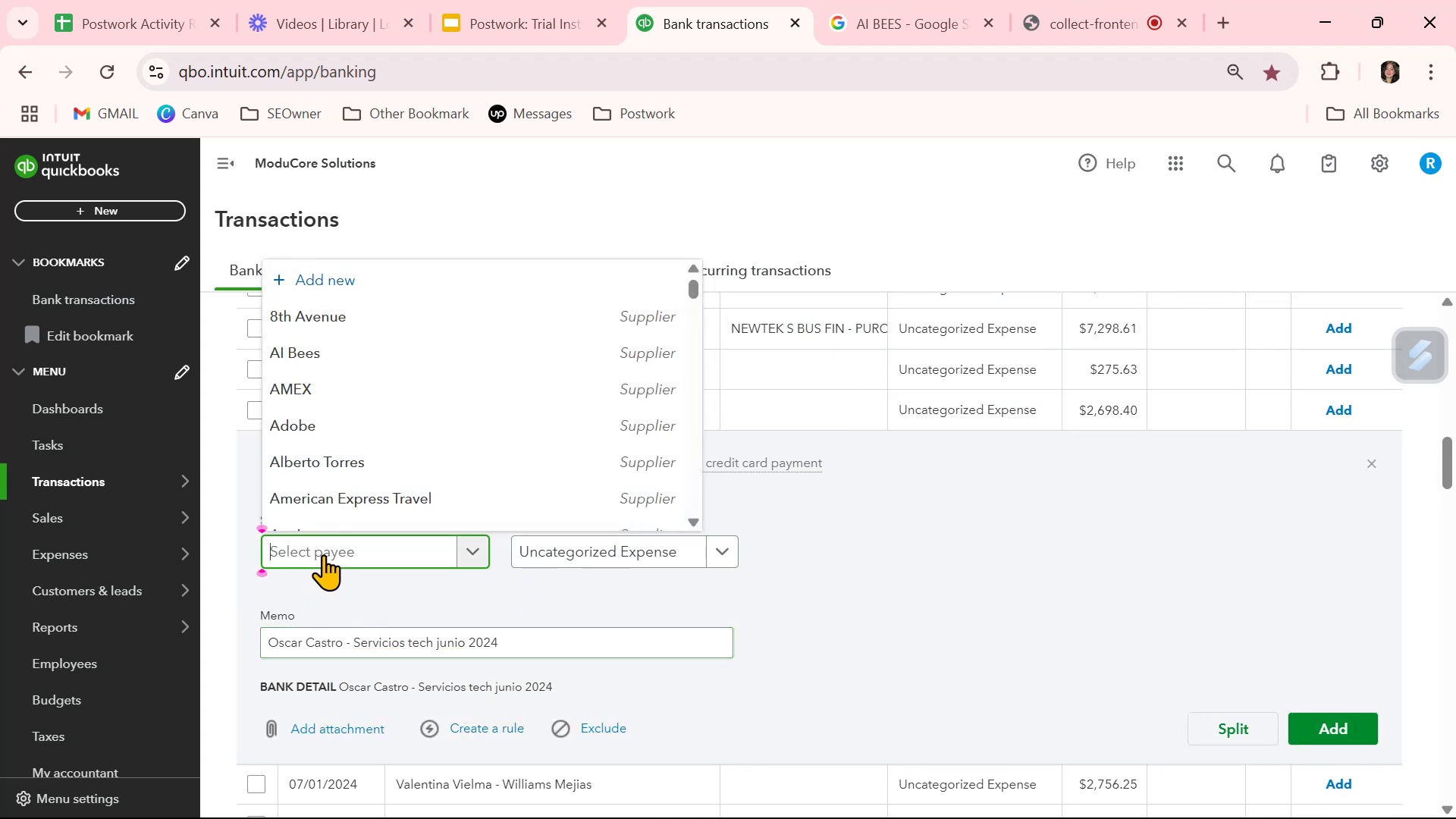 
key(Control+ControlLeft)
 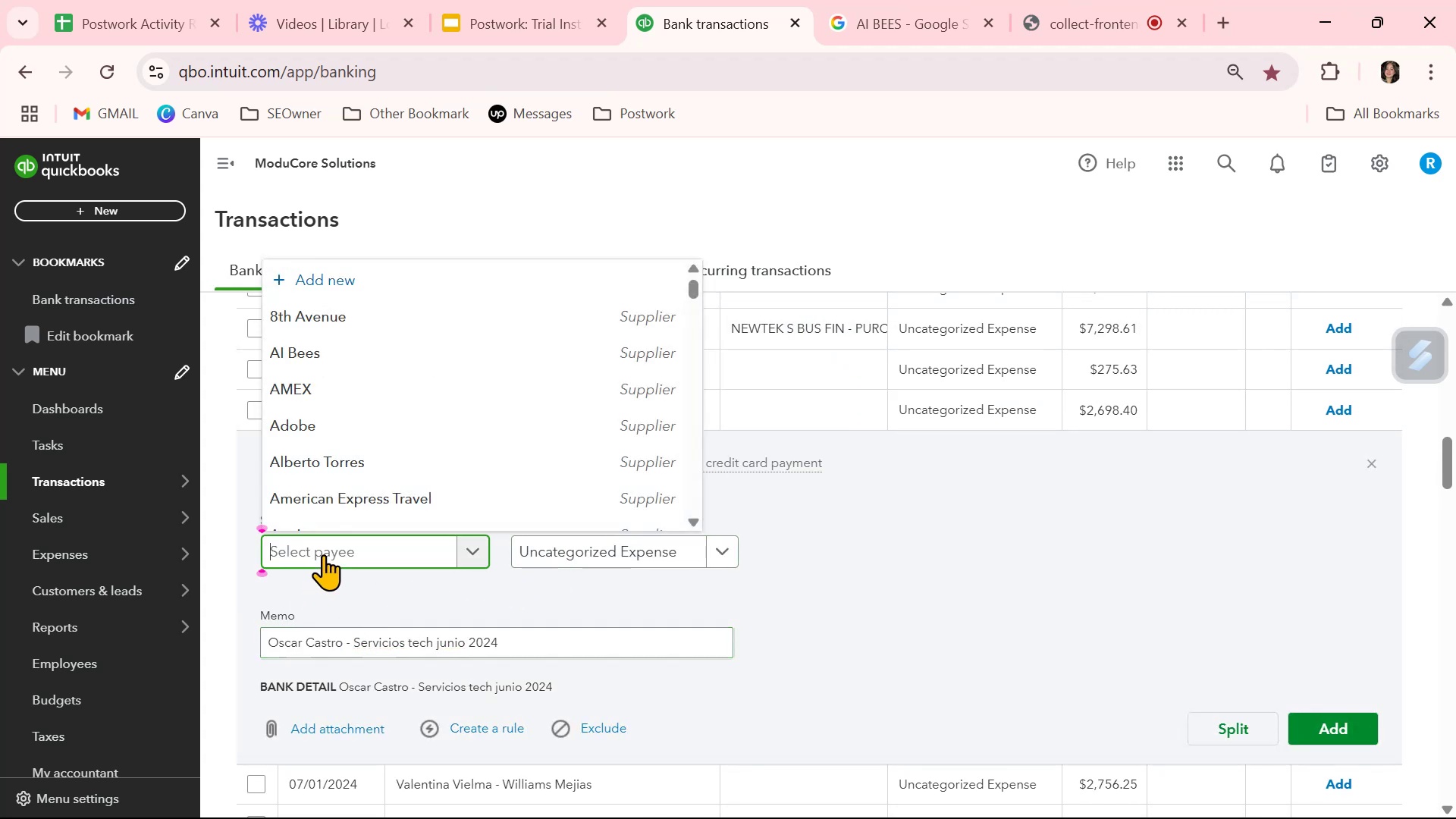 
key(Control+V)
 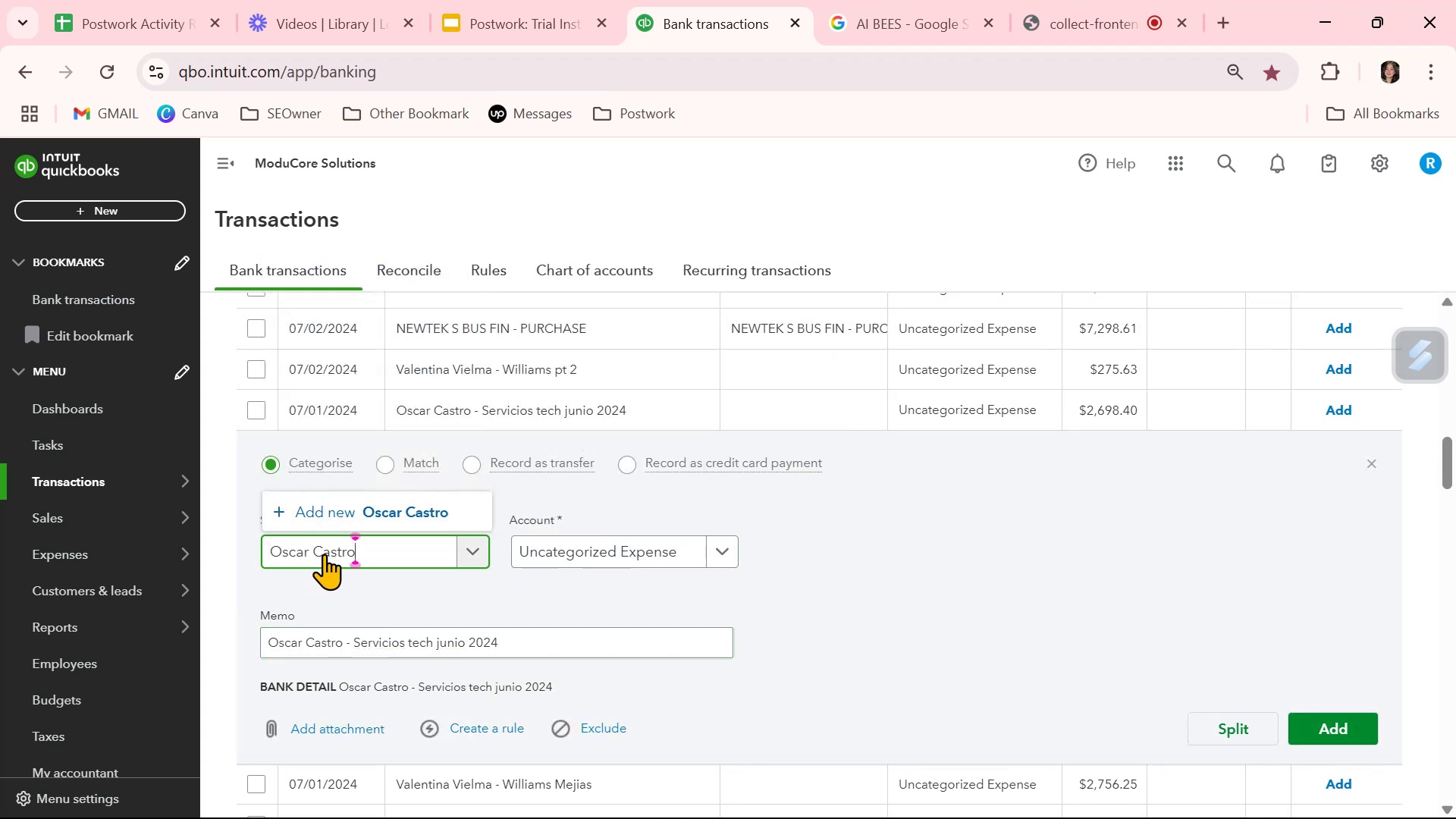 
left_click([400, 513])
 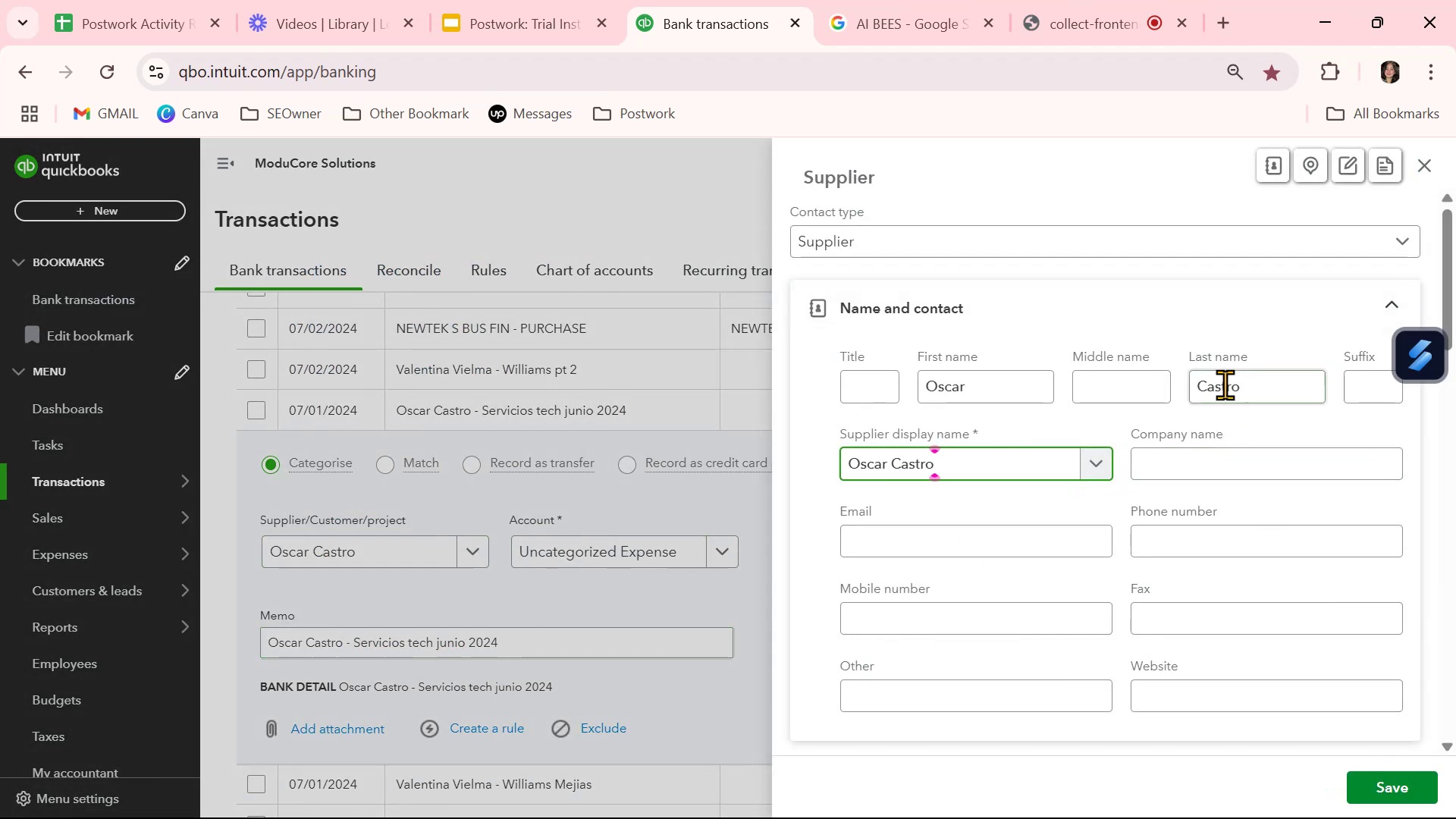 
left_click([1216, 465])
 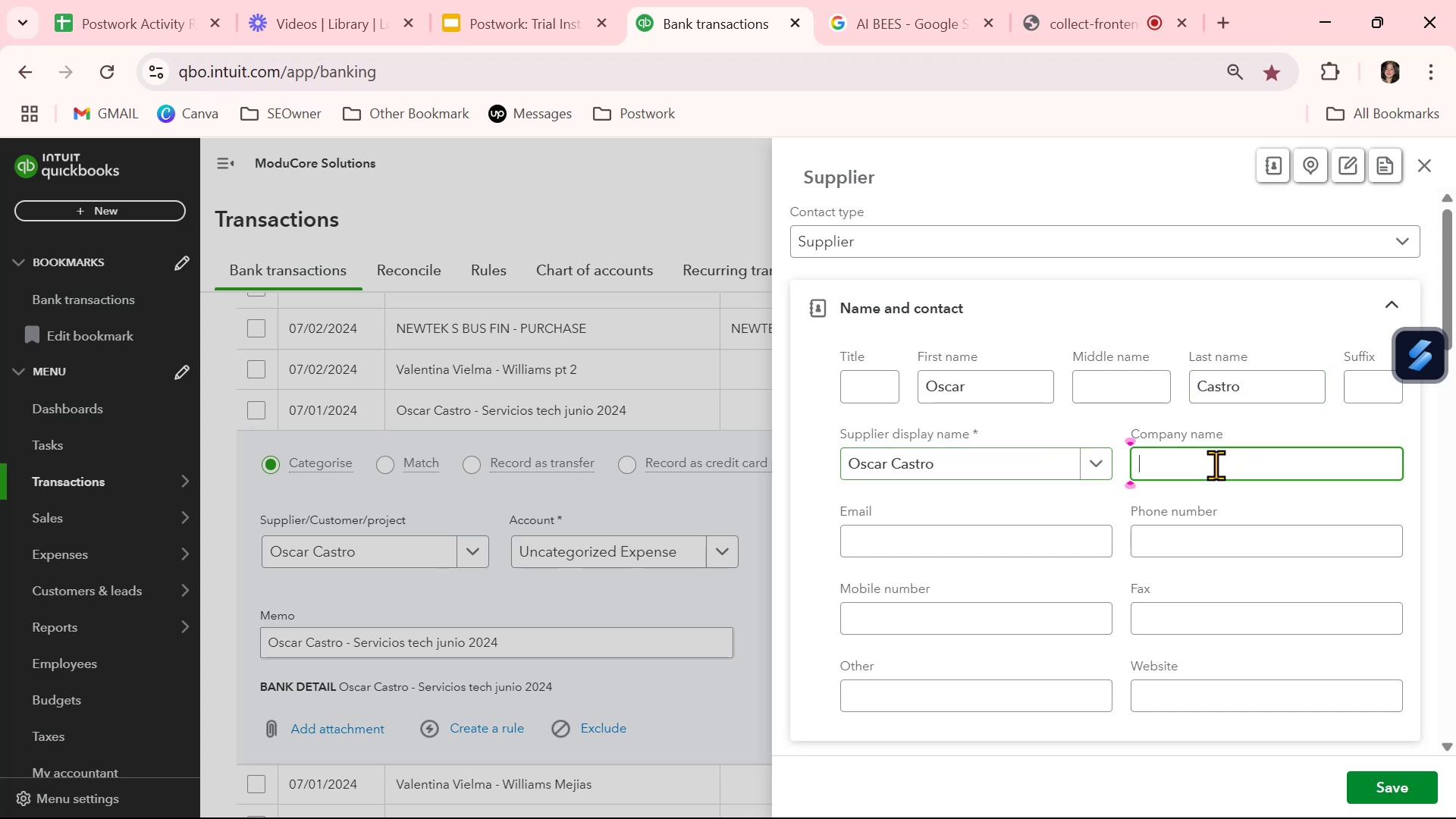 
key(Control+ControlLeft)
 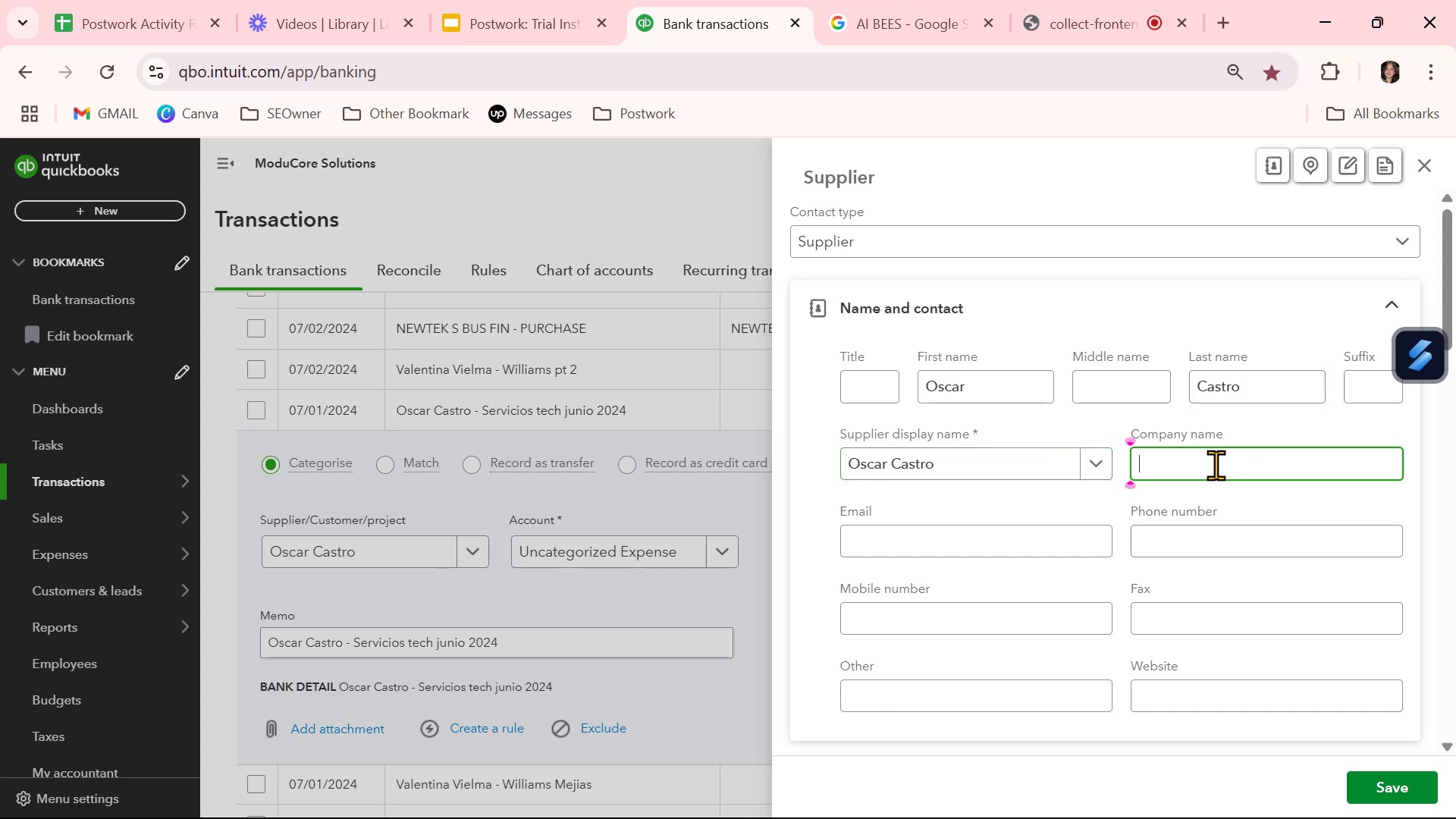 
key(Control+V)
 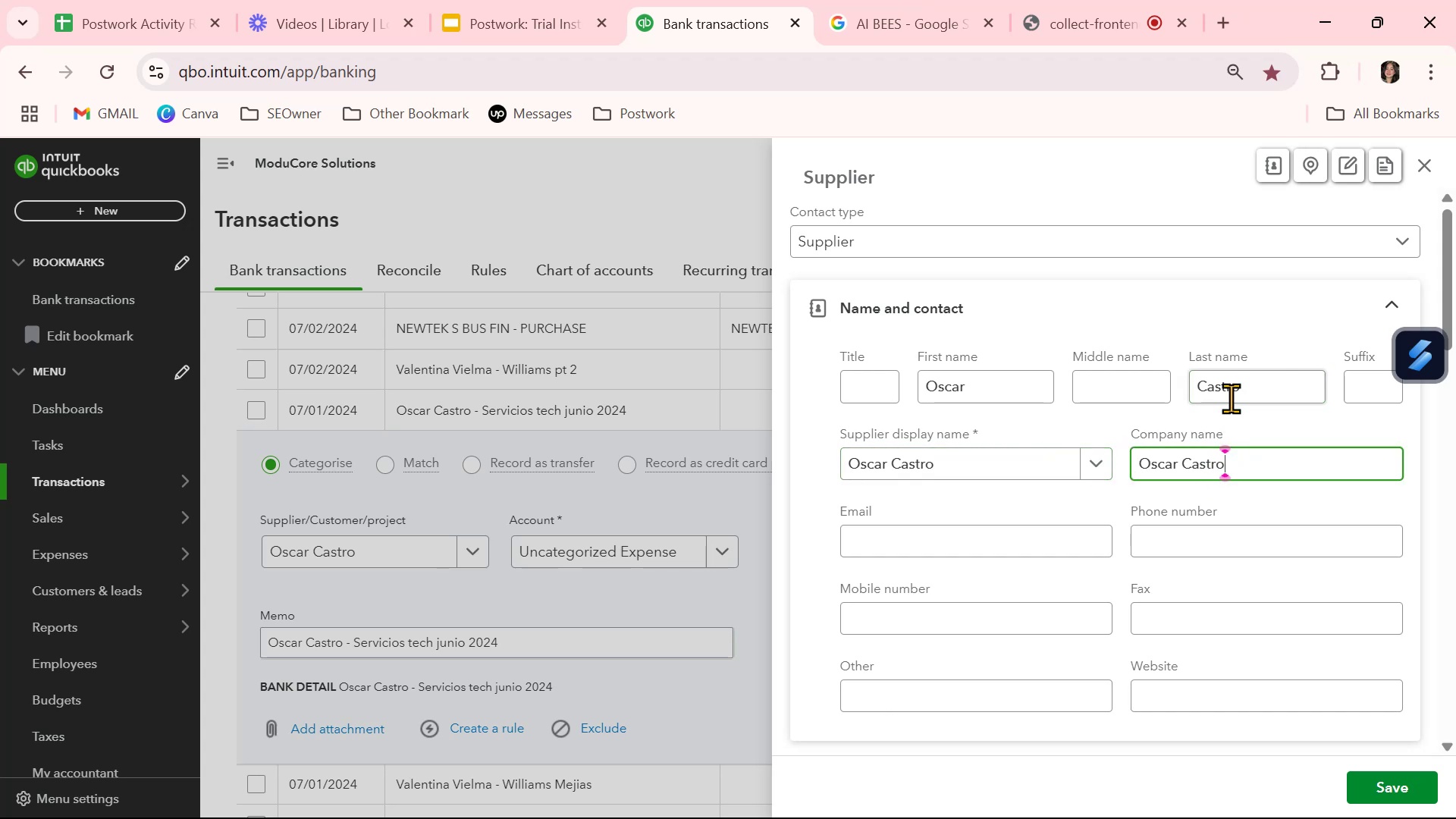 
left_click_drag(start_coordinate=[1254, 384], to_coordinate=[1164, 394])
 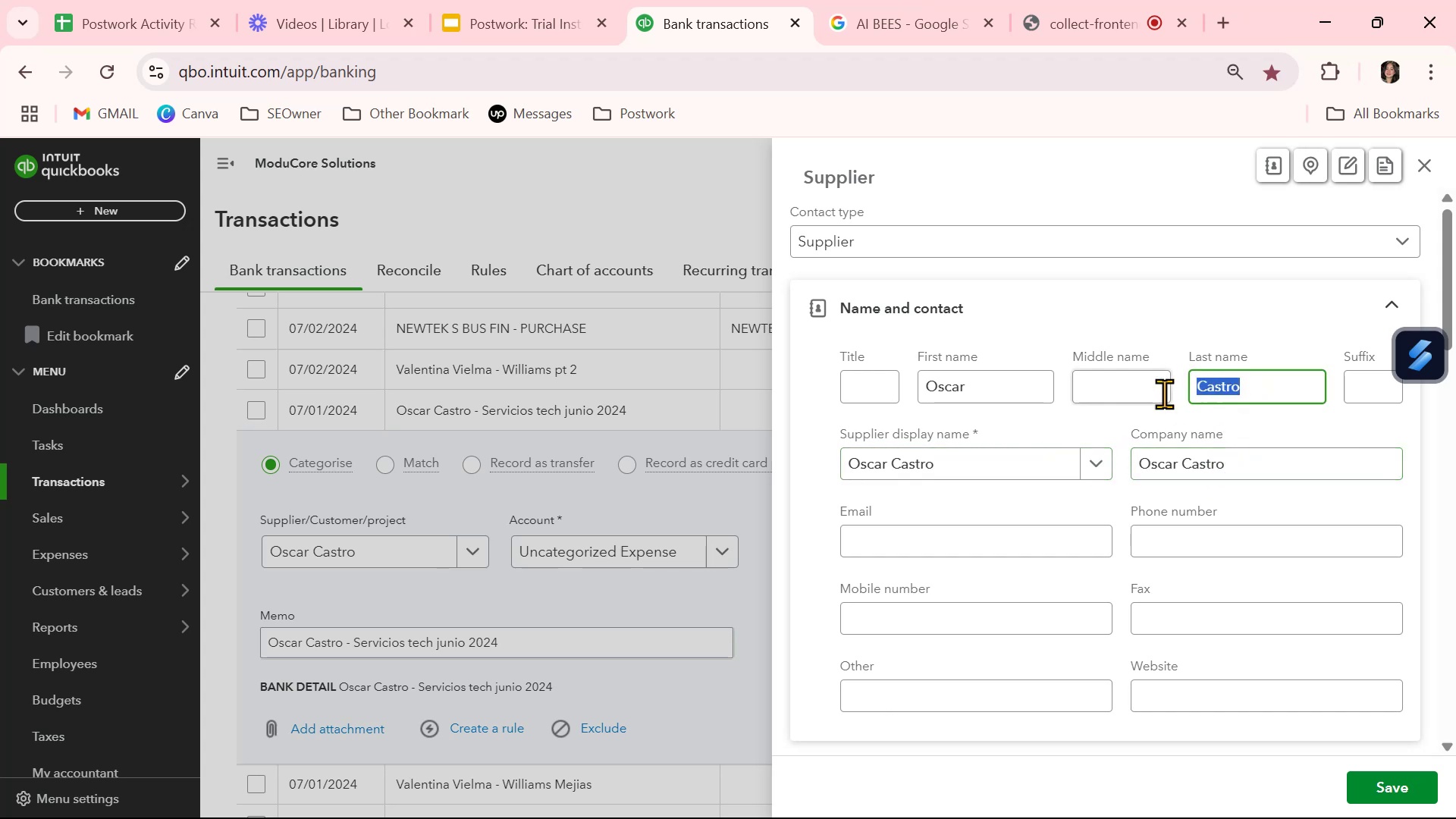 
key(Backspace)
 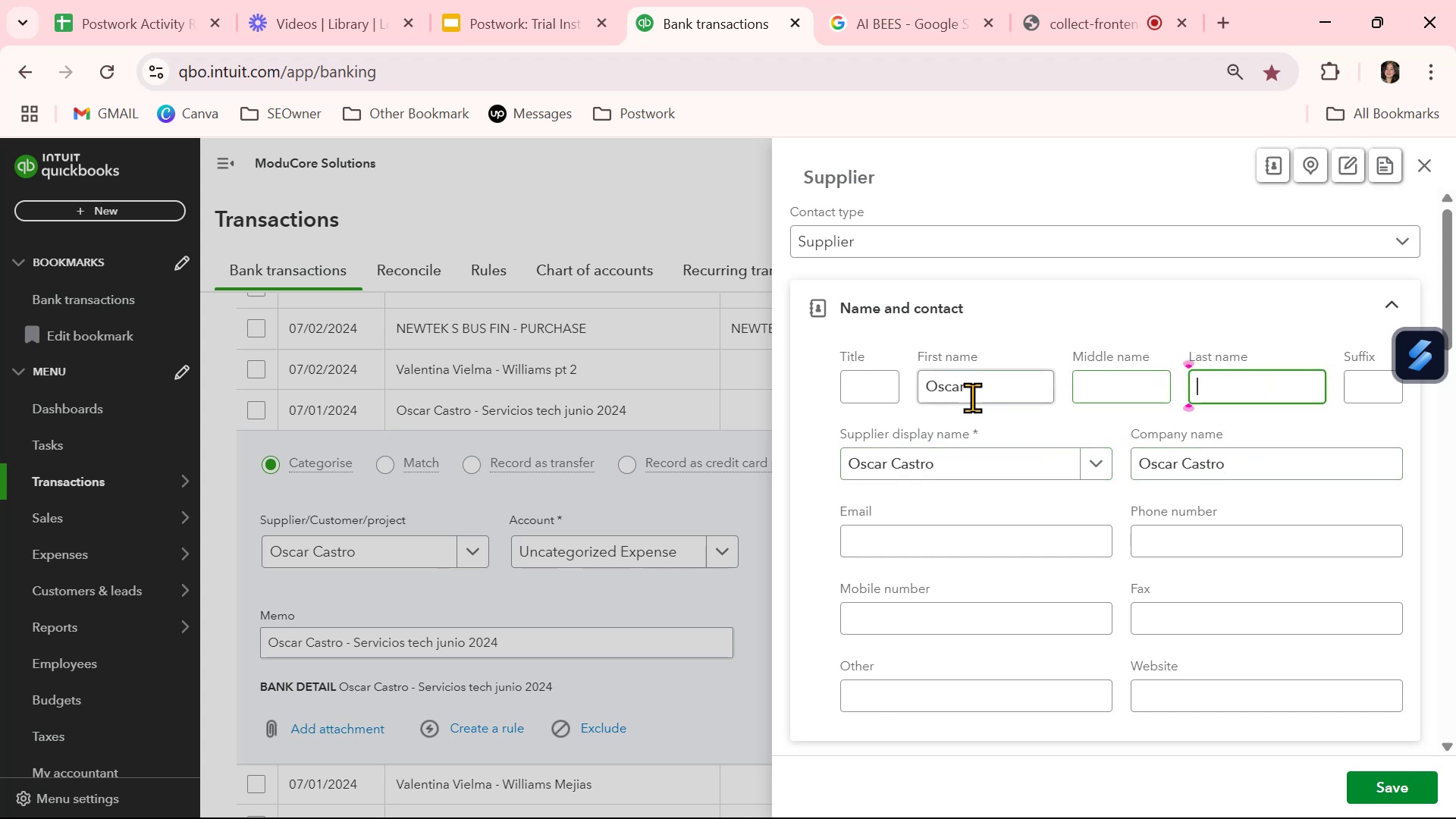 
left_click_drag(start_coordinate=[968, 397], to_coordinate=[868, 403])
 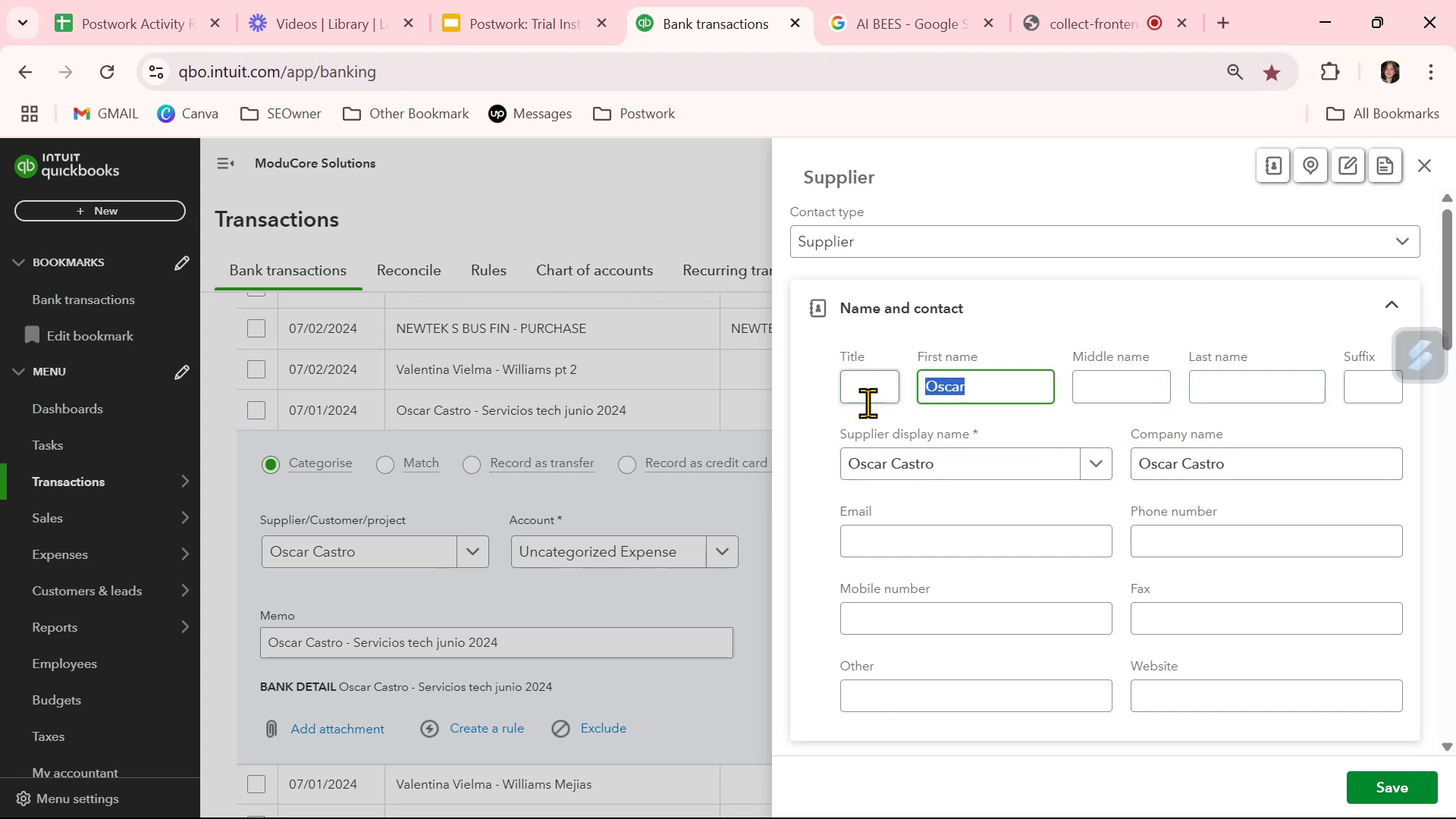 
key(Backspace)
 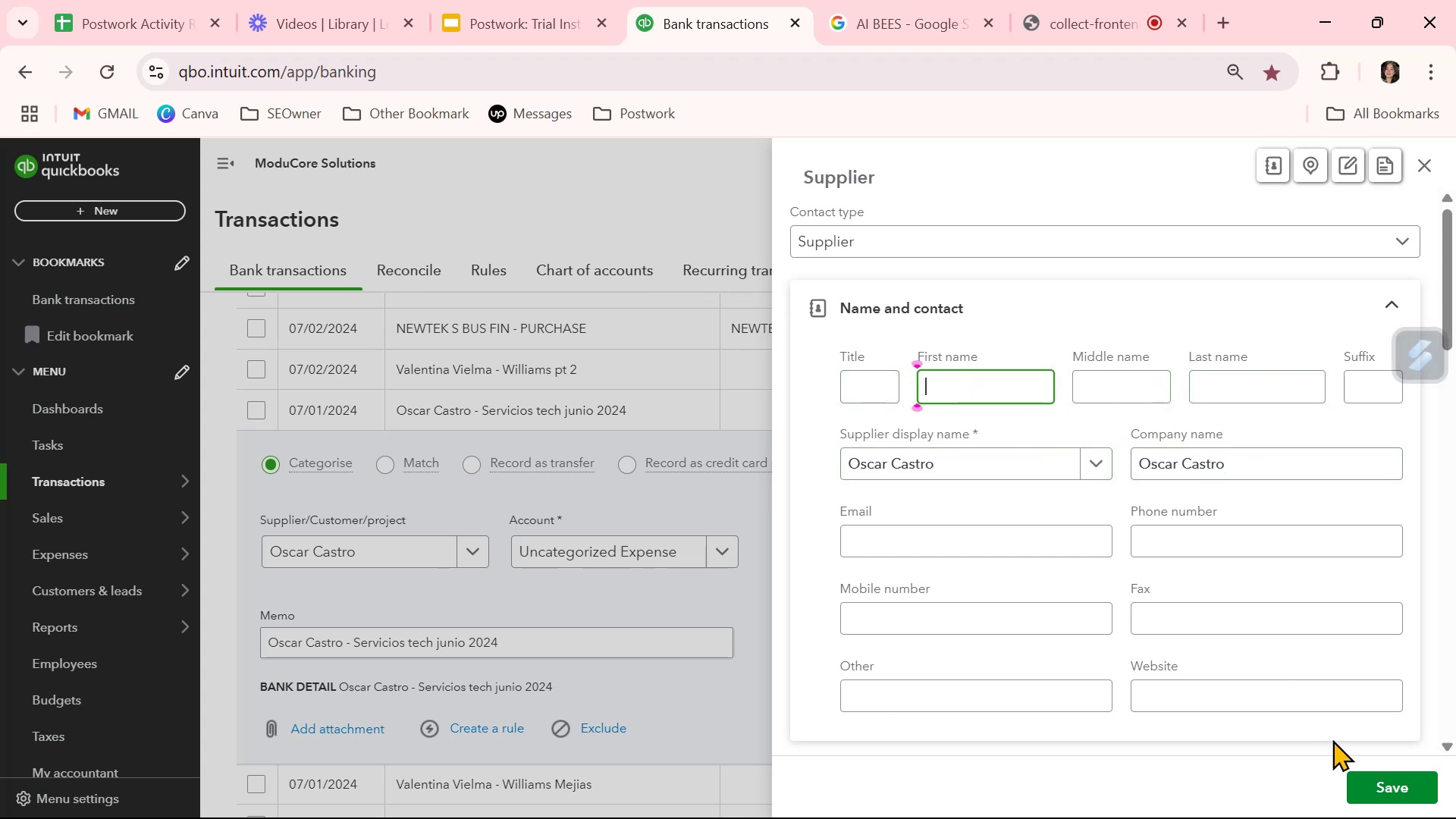 
left_click([1359, 777])
 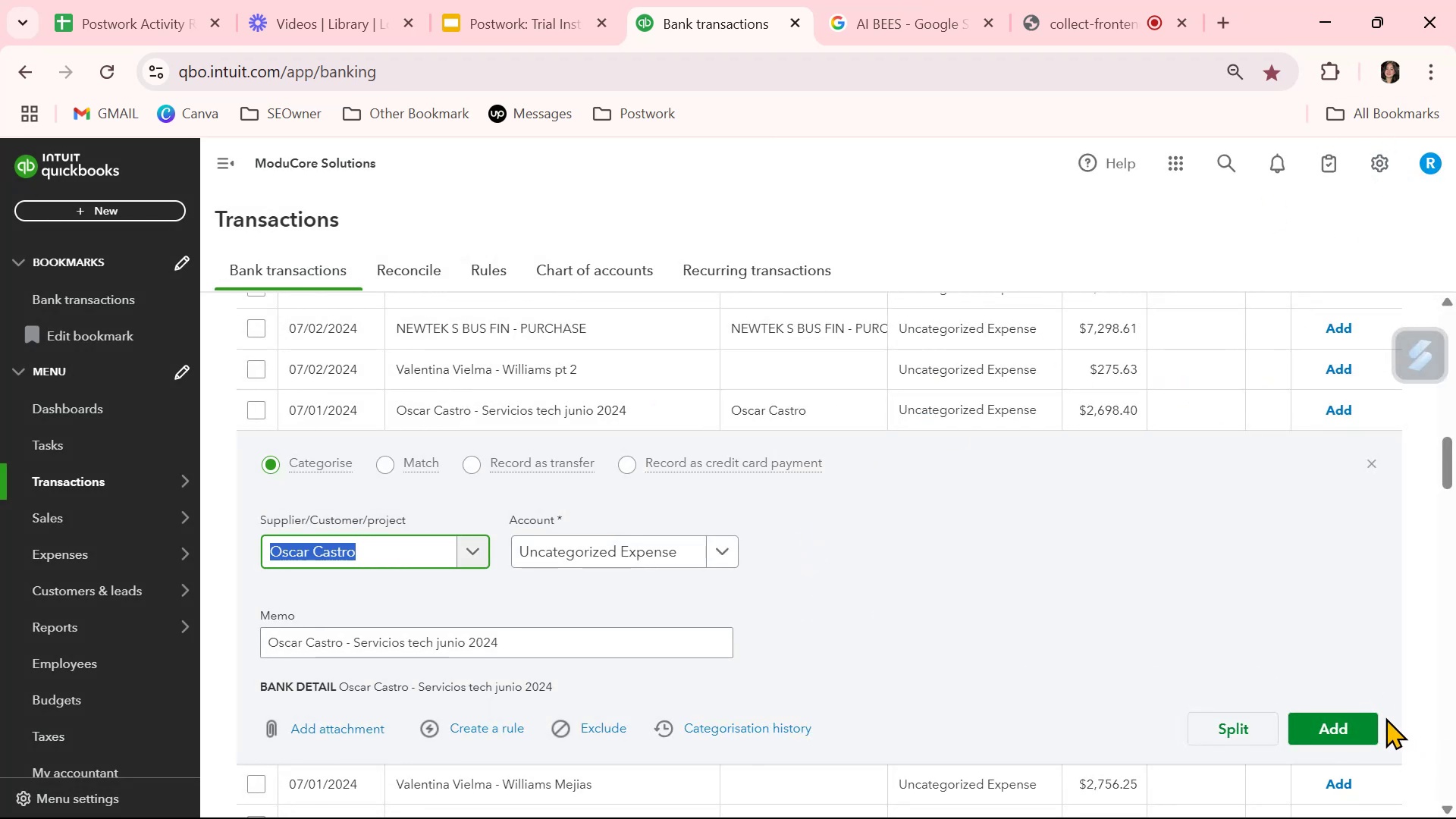 
left_click([1373, 470])
 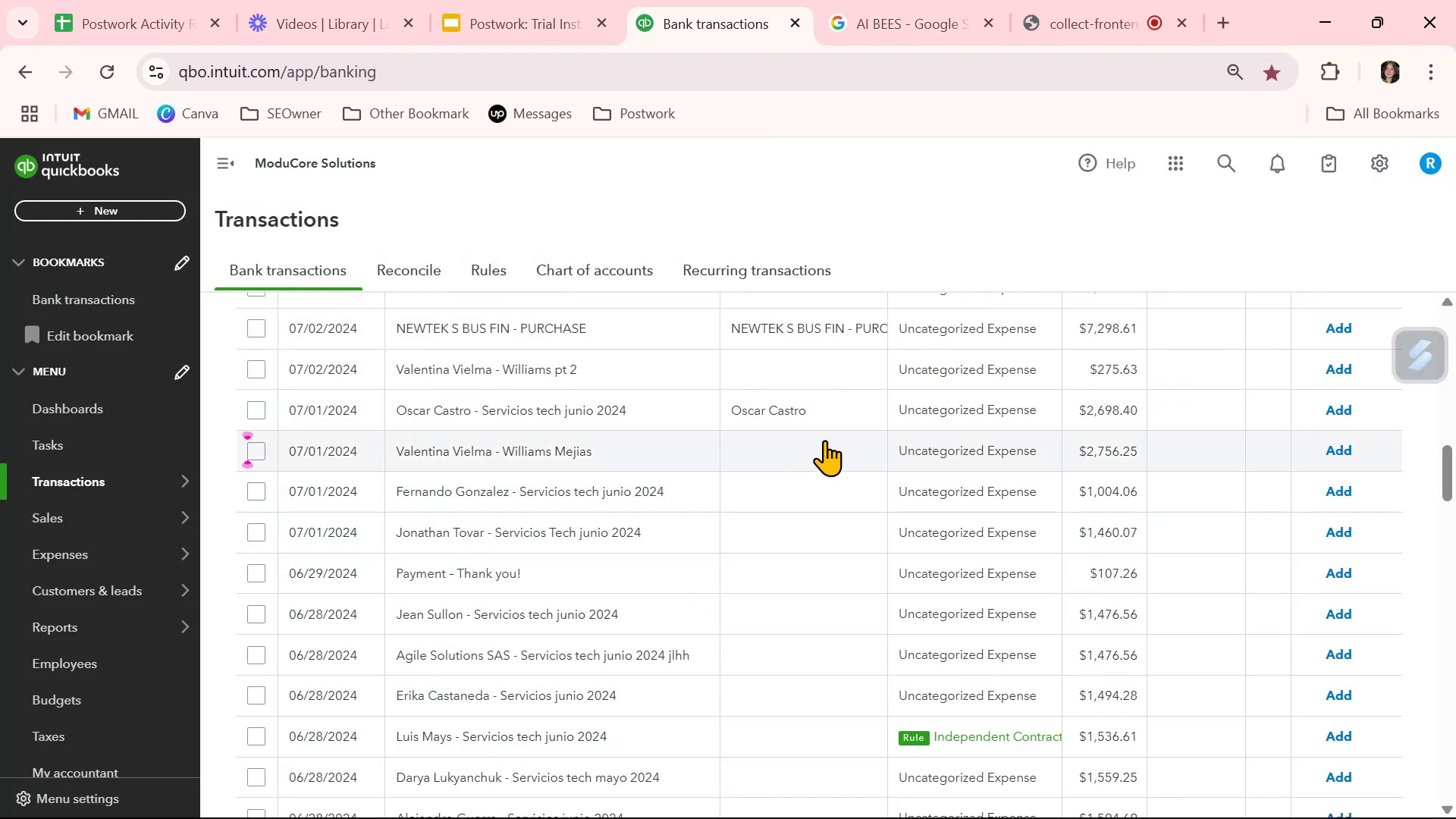 
left_click([824, 440])
 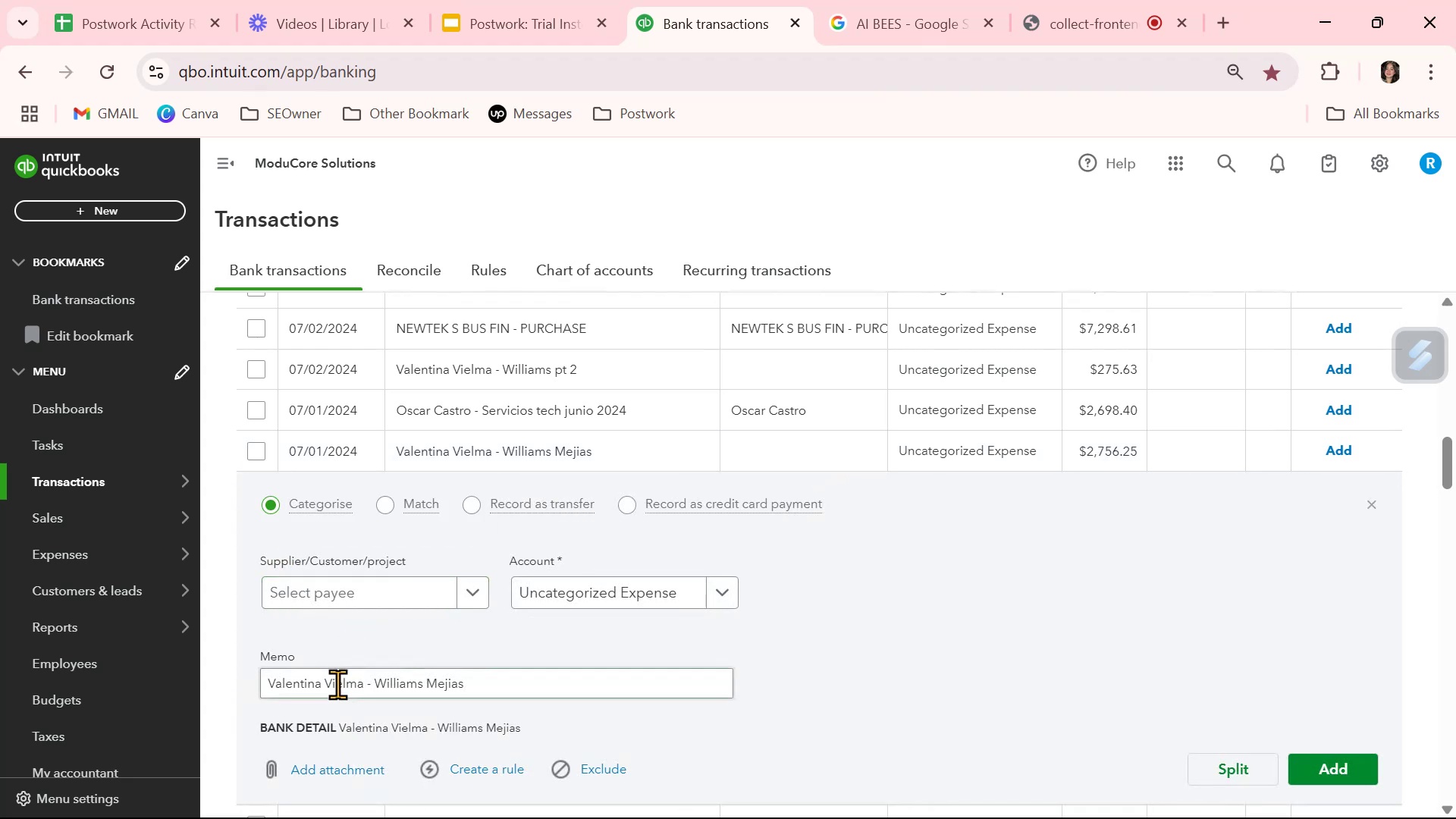 
left_click_drag(start_coordinate=[363, 685], to_coordinate=[249, 695])
 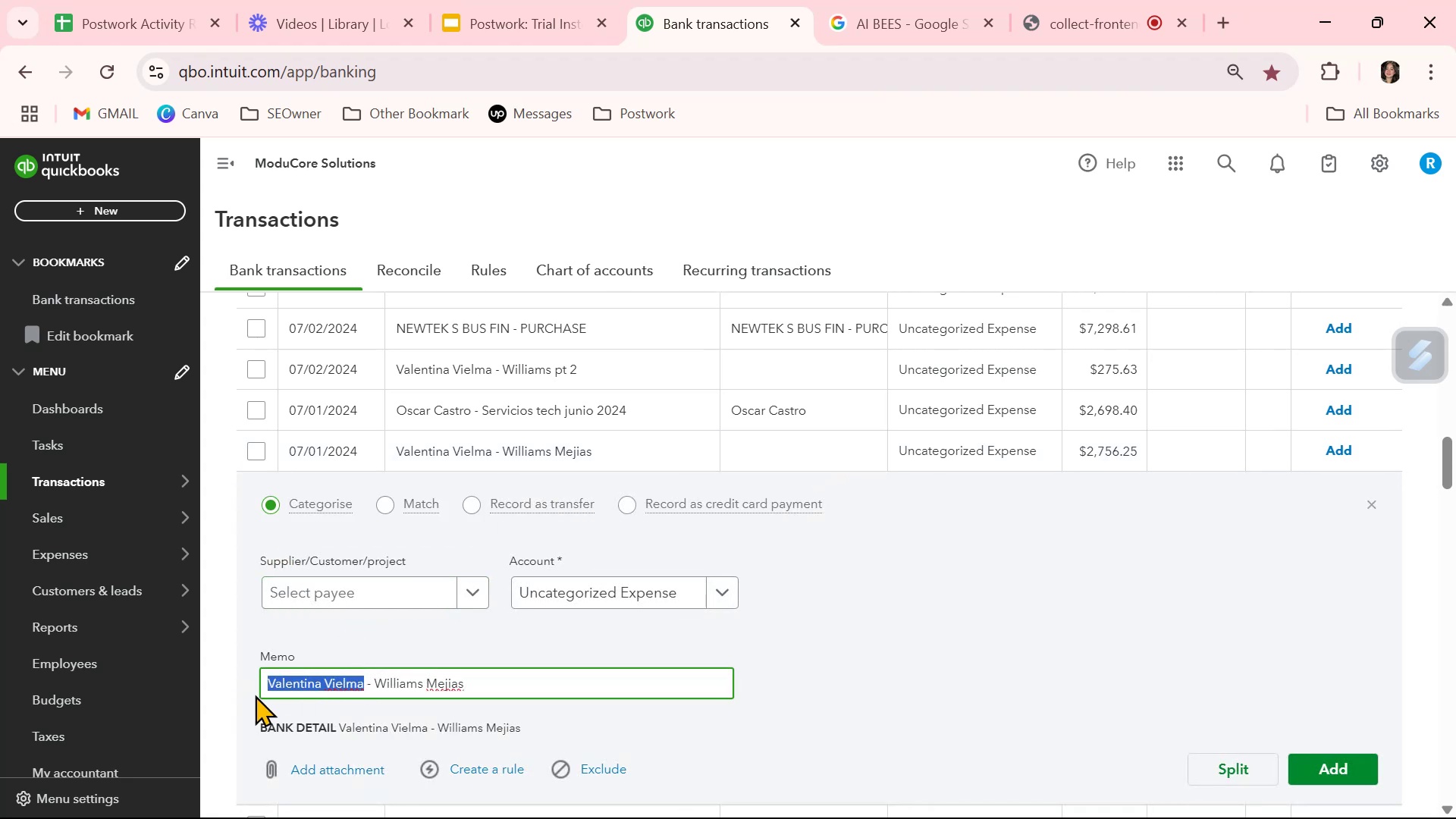 
key(Control+ControlLeft)
 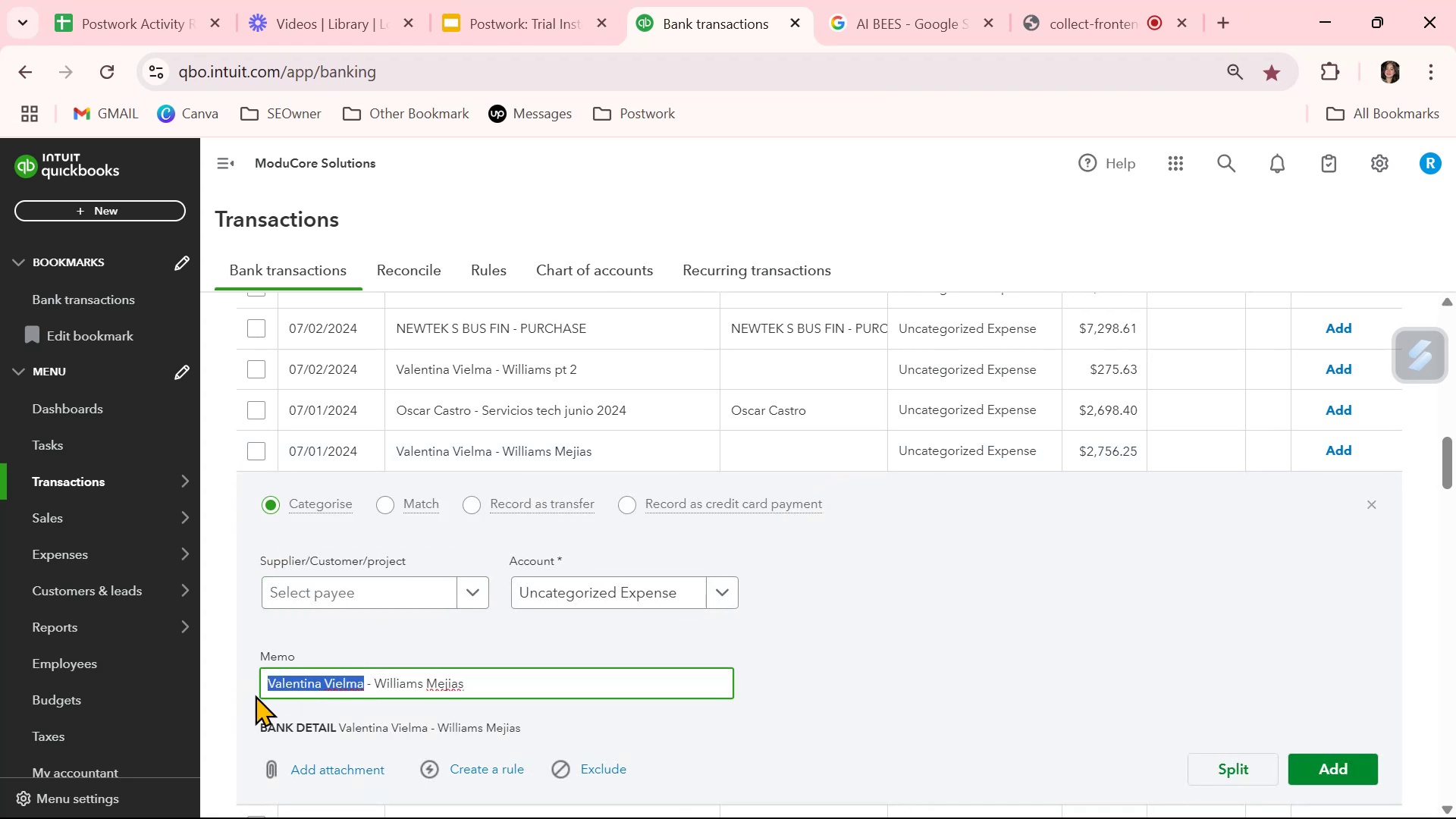 
key(Control+C)
 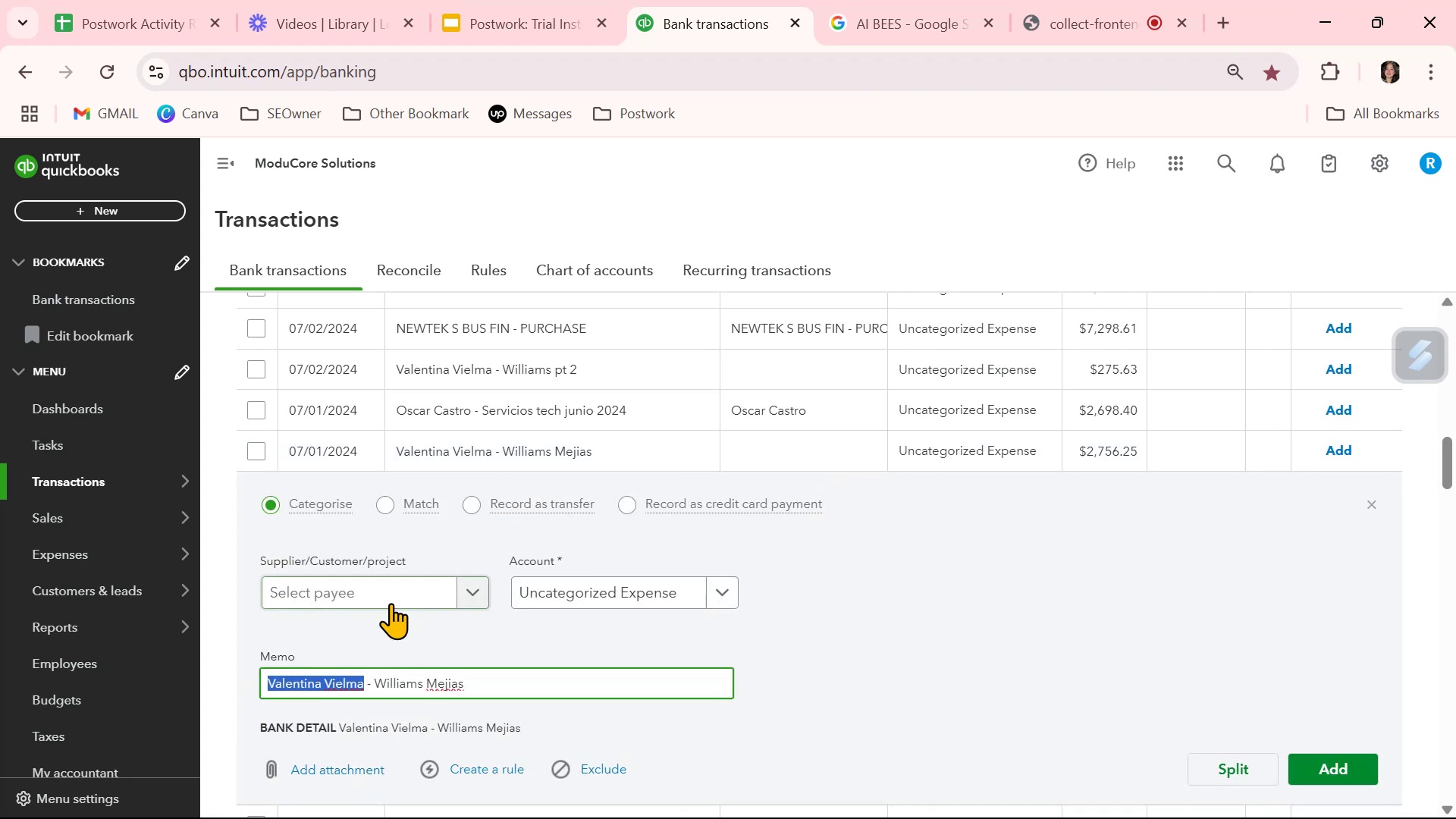 
left_click([391, 603])
 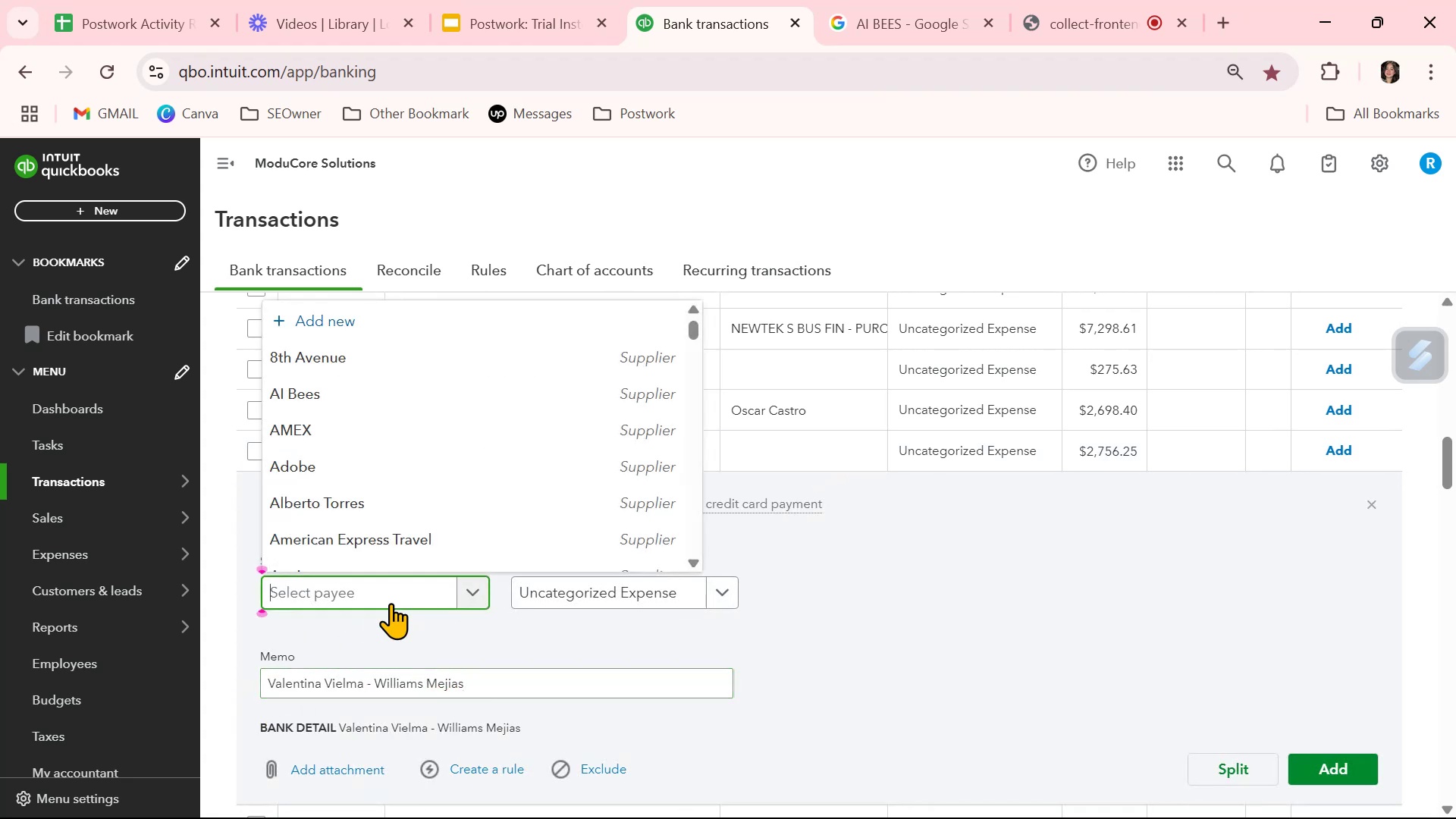 
key(Control+ControlLeft)
 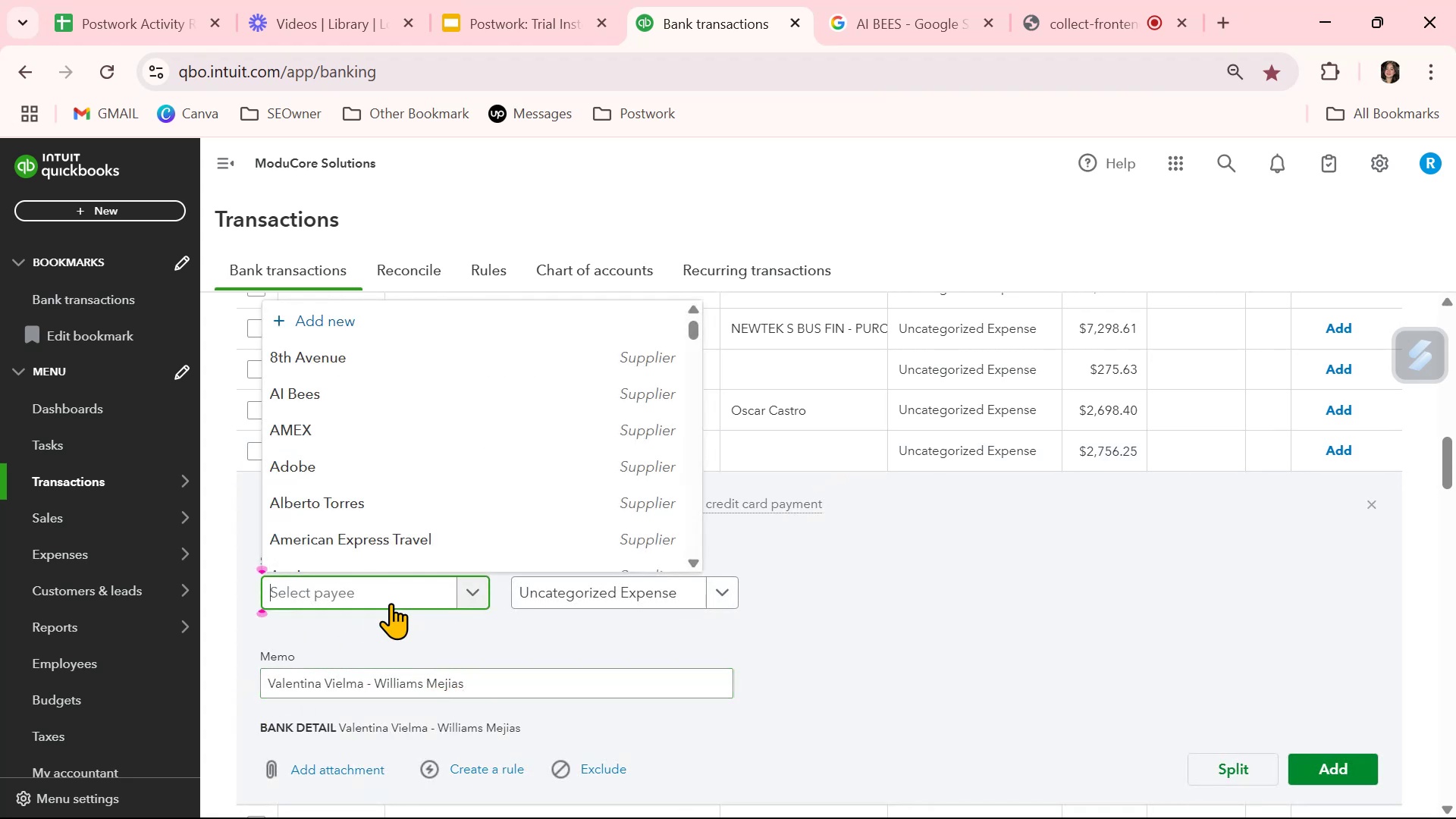 
key(Control+V)
 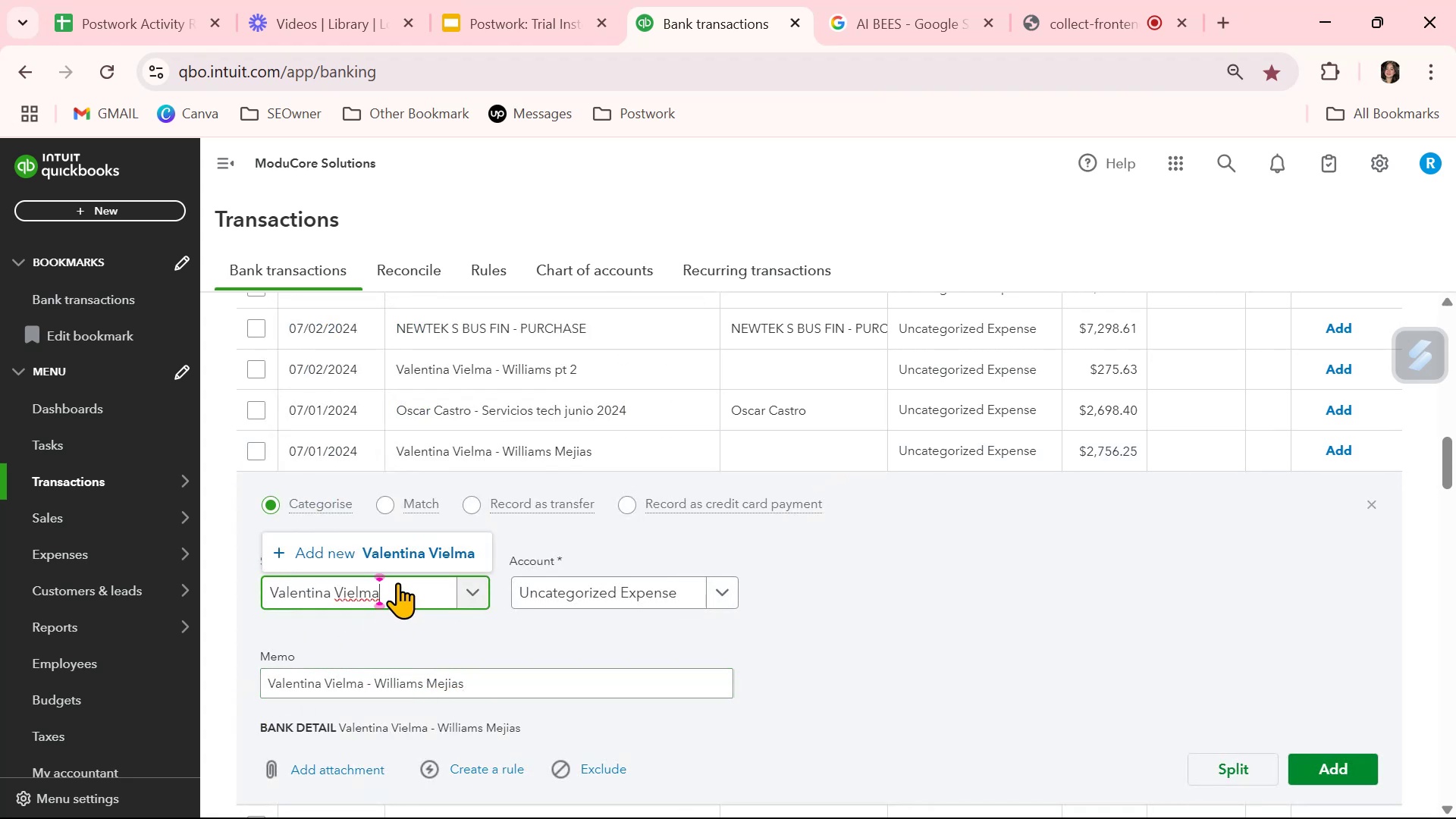 
left_click([421, 554])
 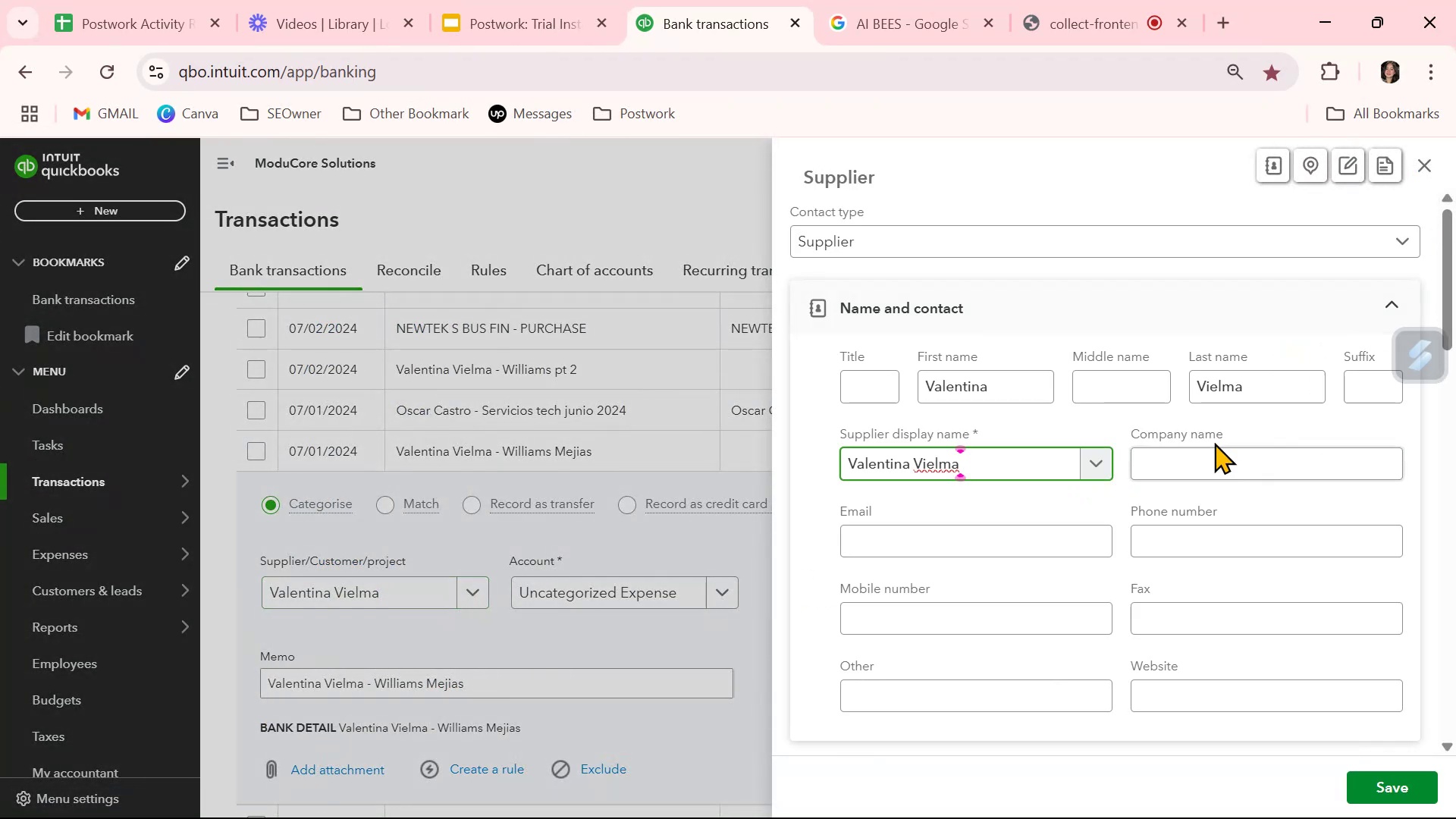 
left_click([1213, 466])
 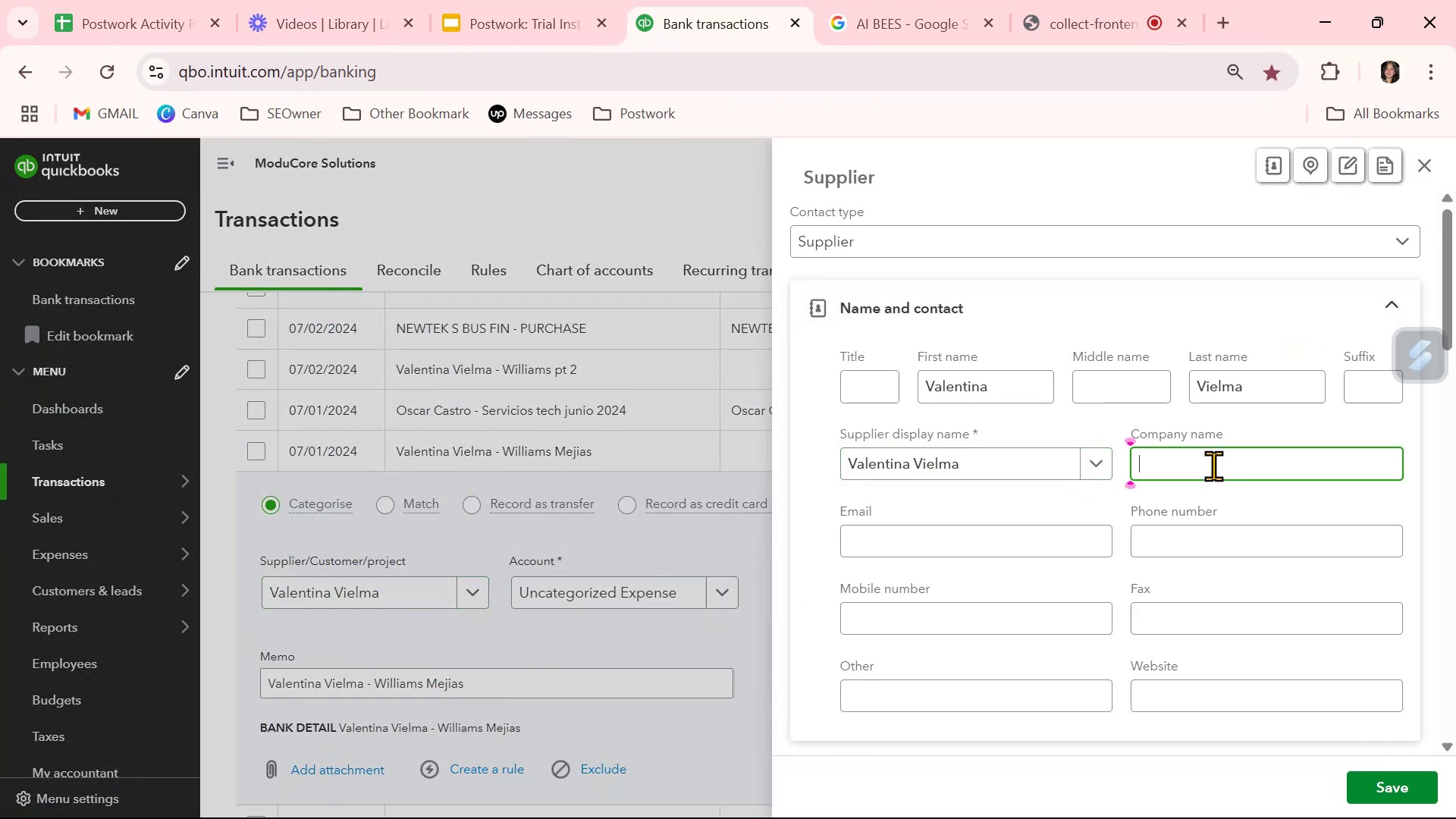 
key(Control+ControlLeft)
 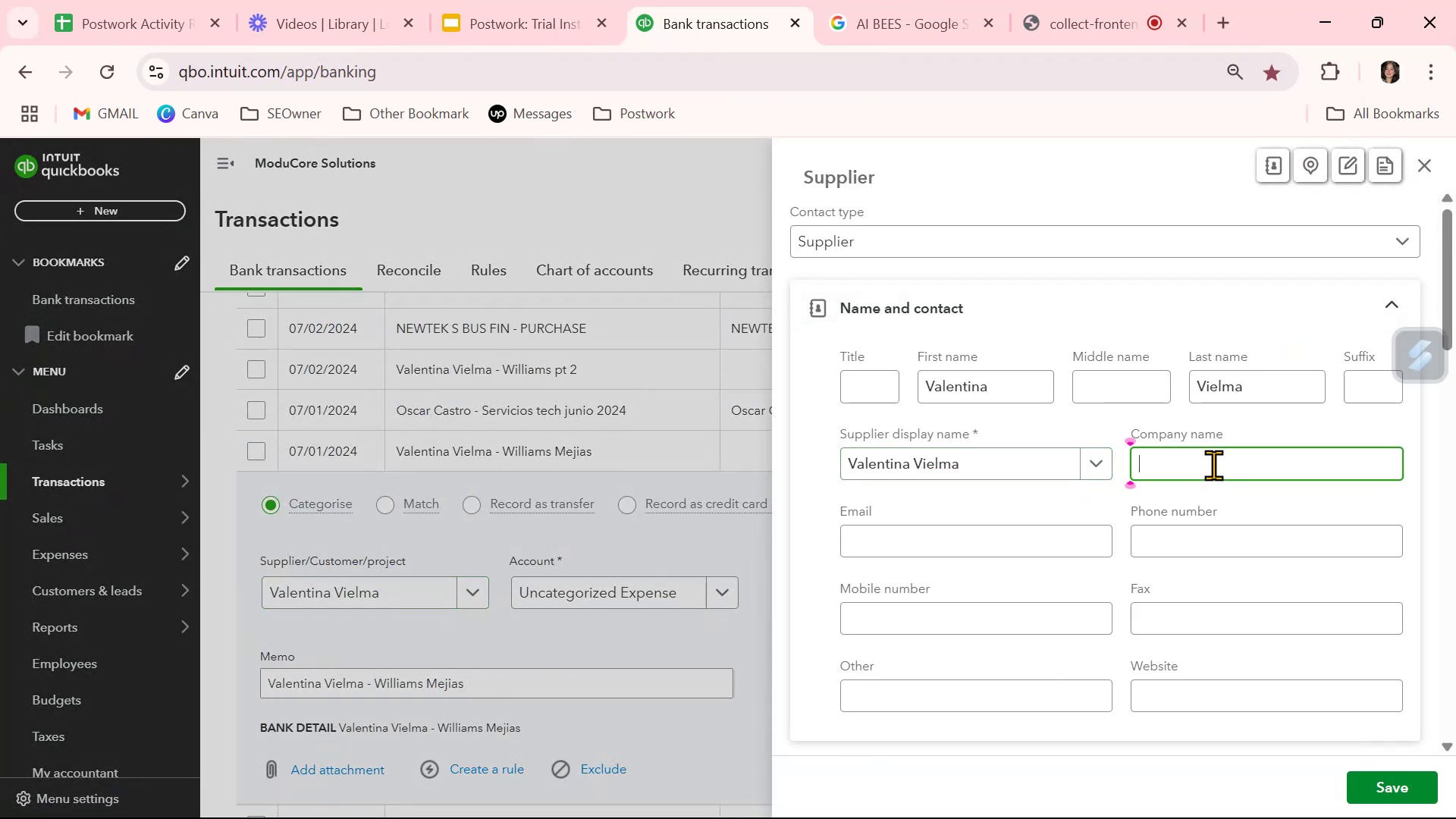 
key(Control+V)
 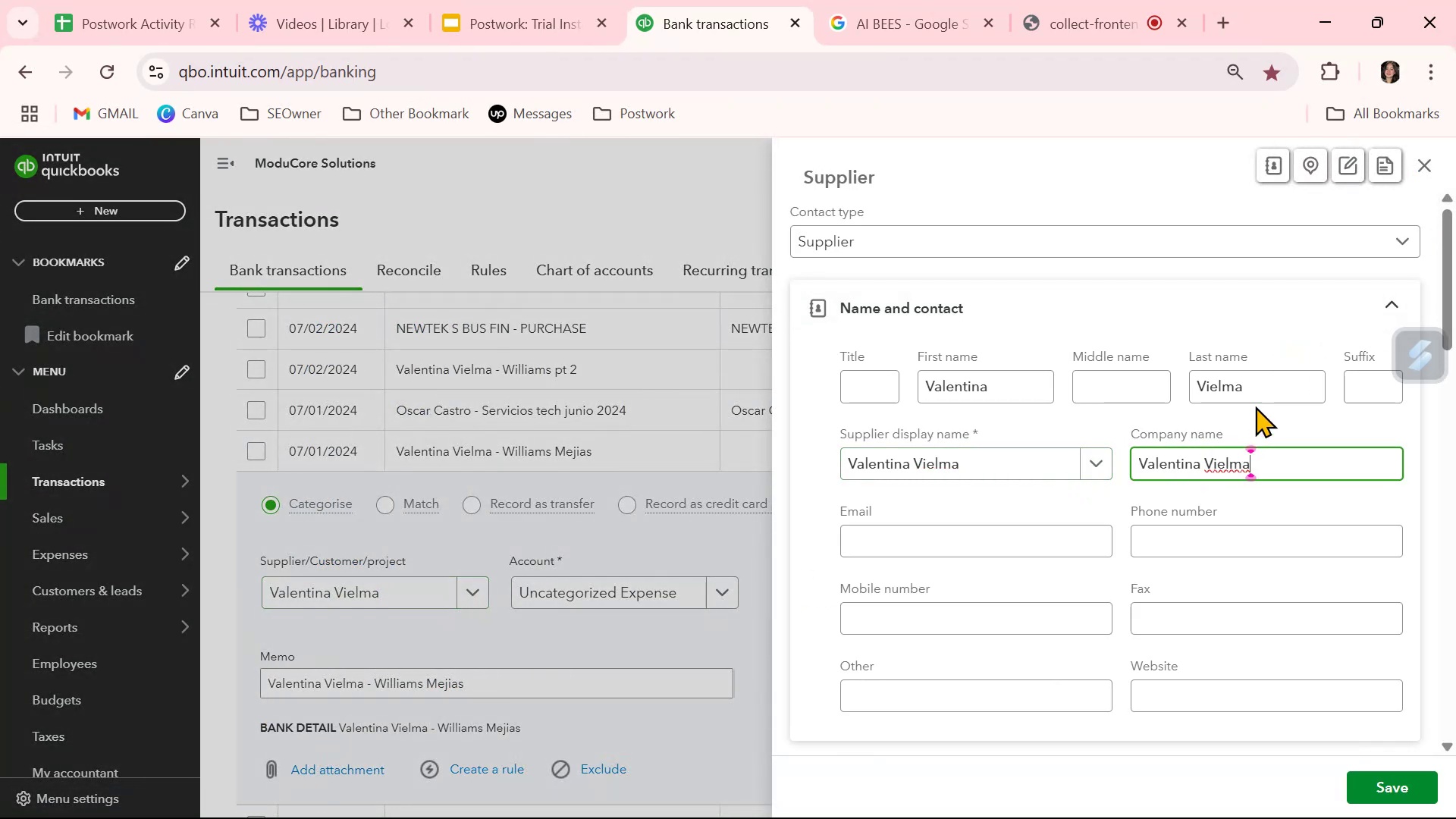 
left_click_drag(start_coordinate=[1260, 383], to_coordinate=[1137, 394])
 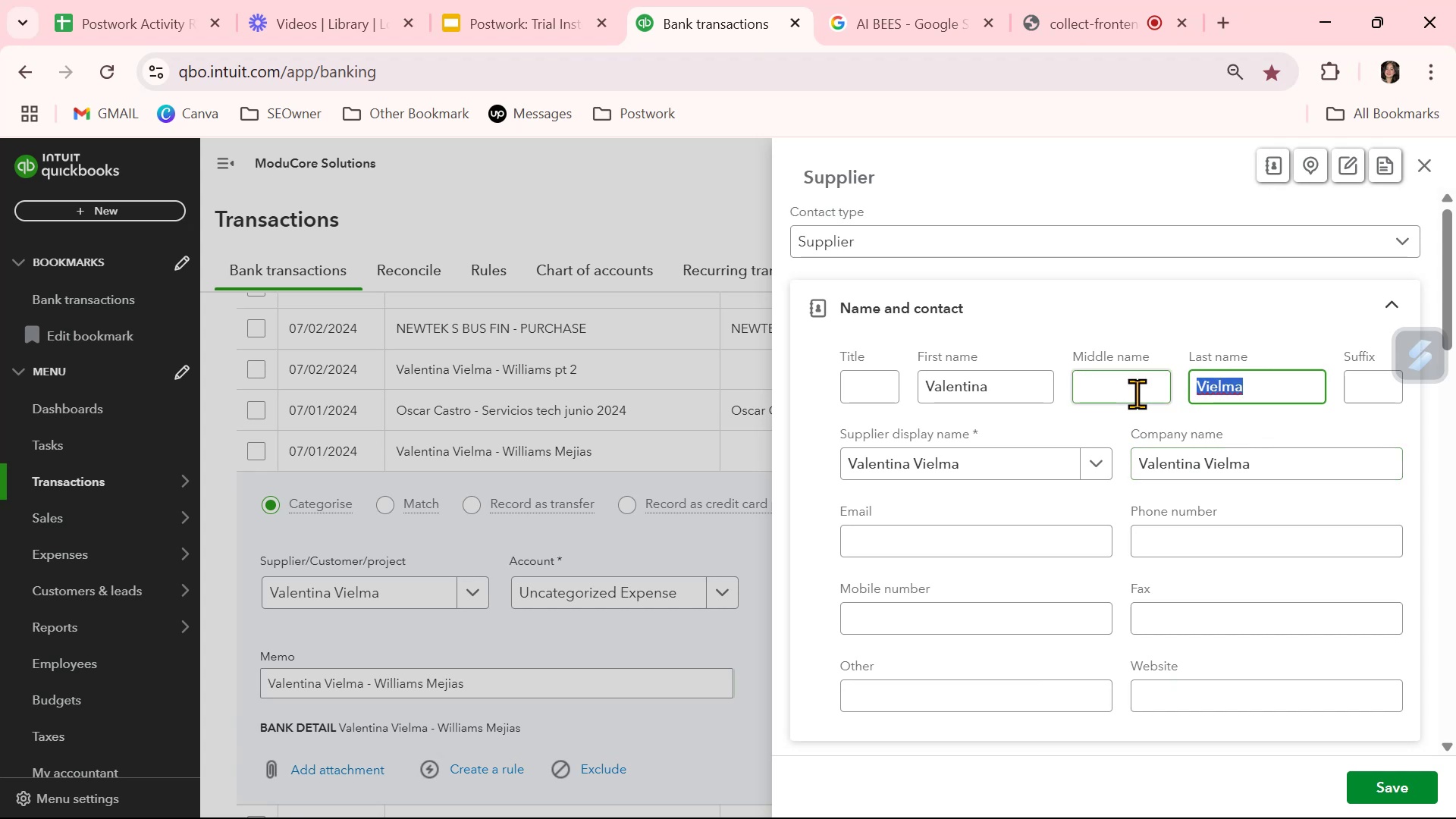 
key(Backspace)
 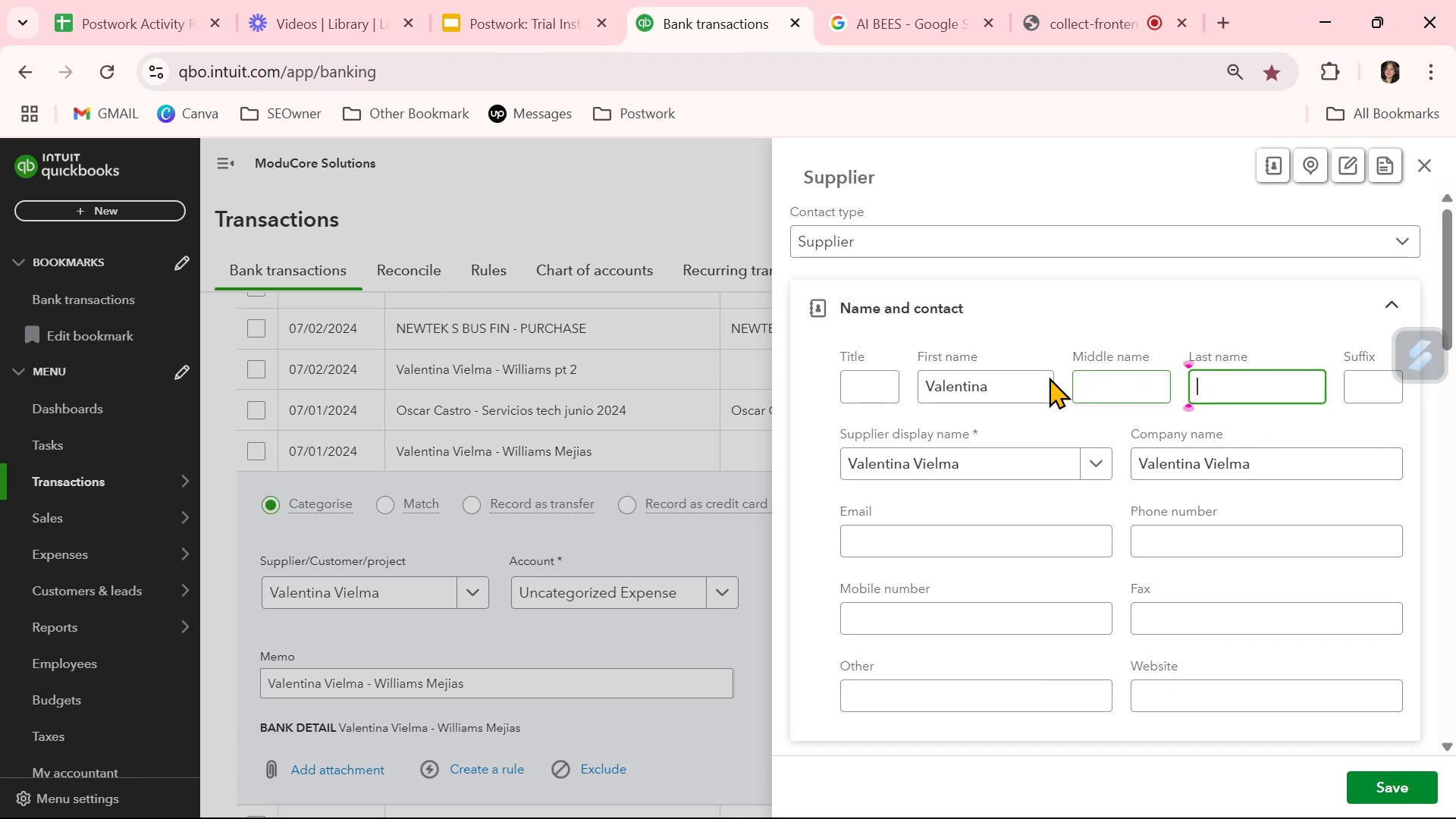 
left_click_drag(start_coordinate=[1015, 391], to_coordinate=[882, 392])
 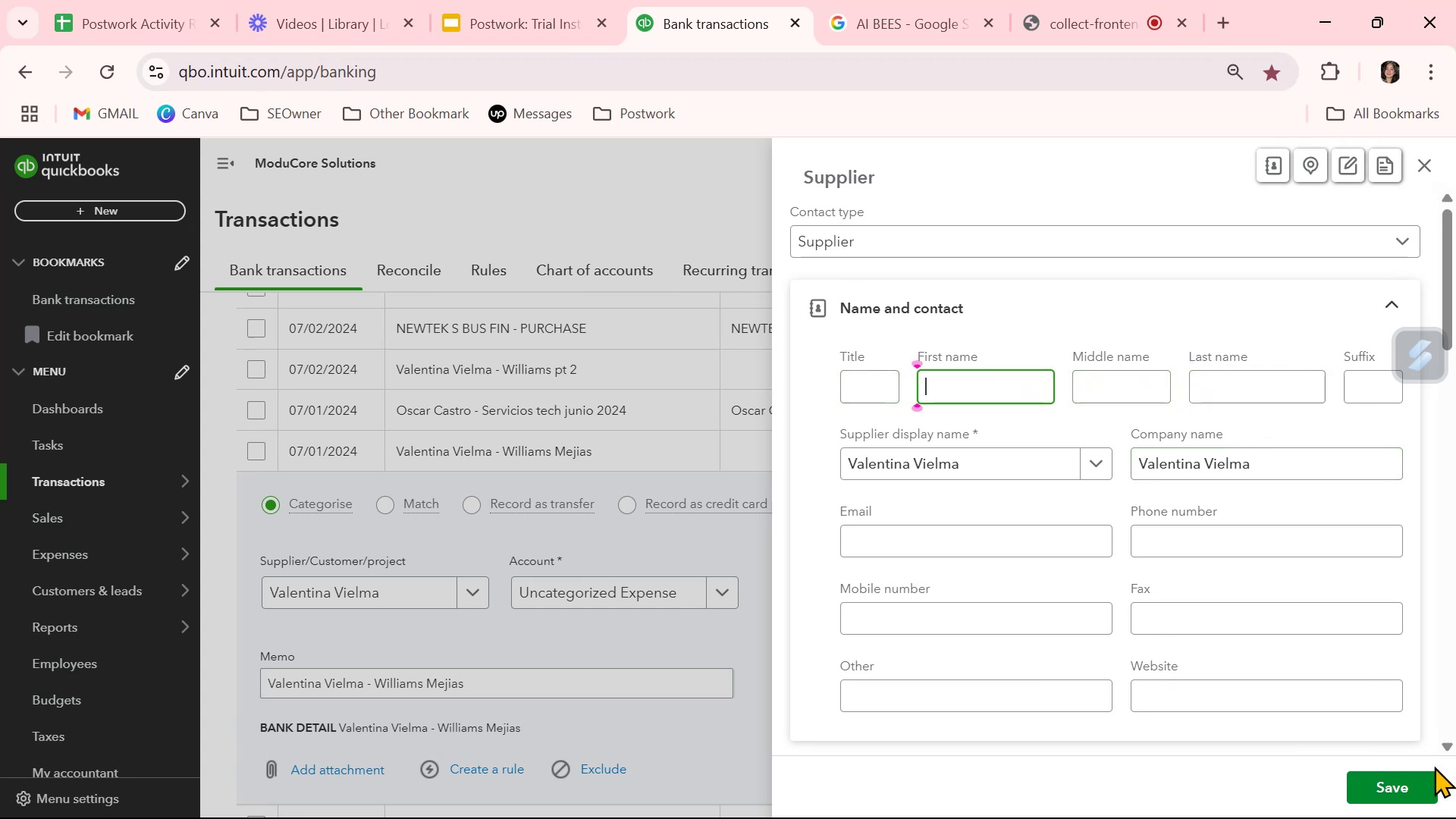 
key(Backspace)
 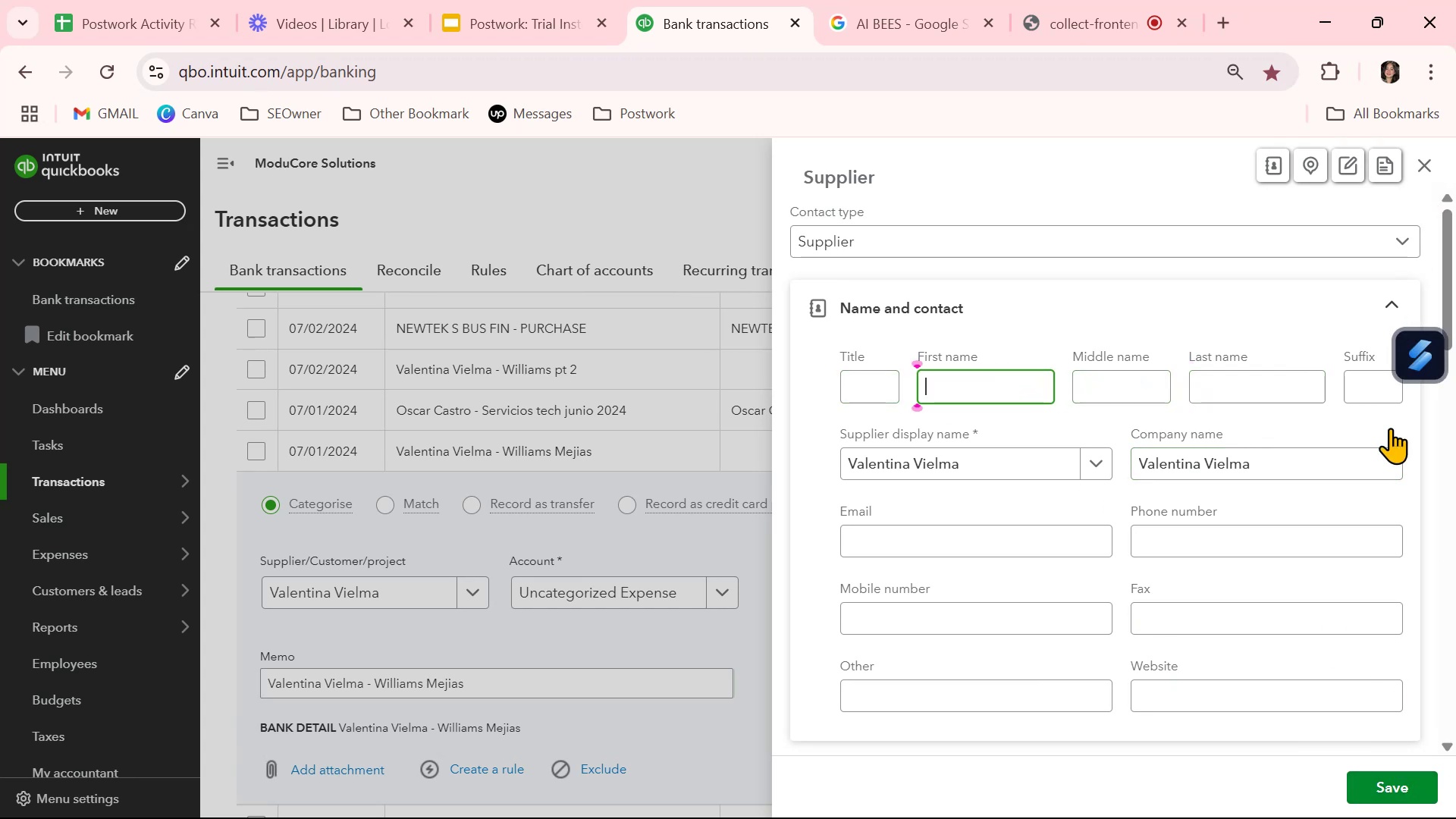 
left_click([1392, 779])
 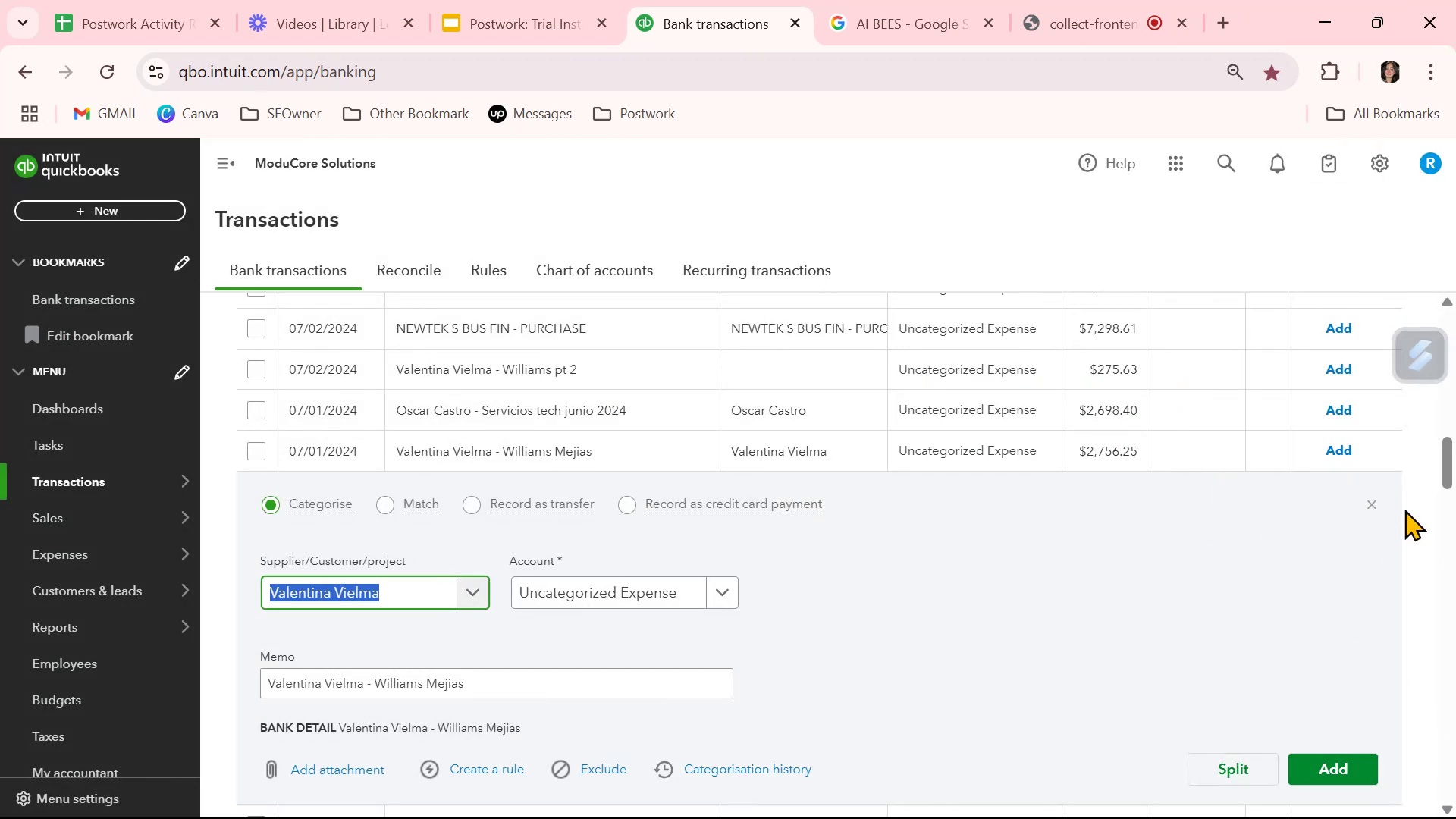 
left_click([1374, 507])
 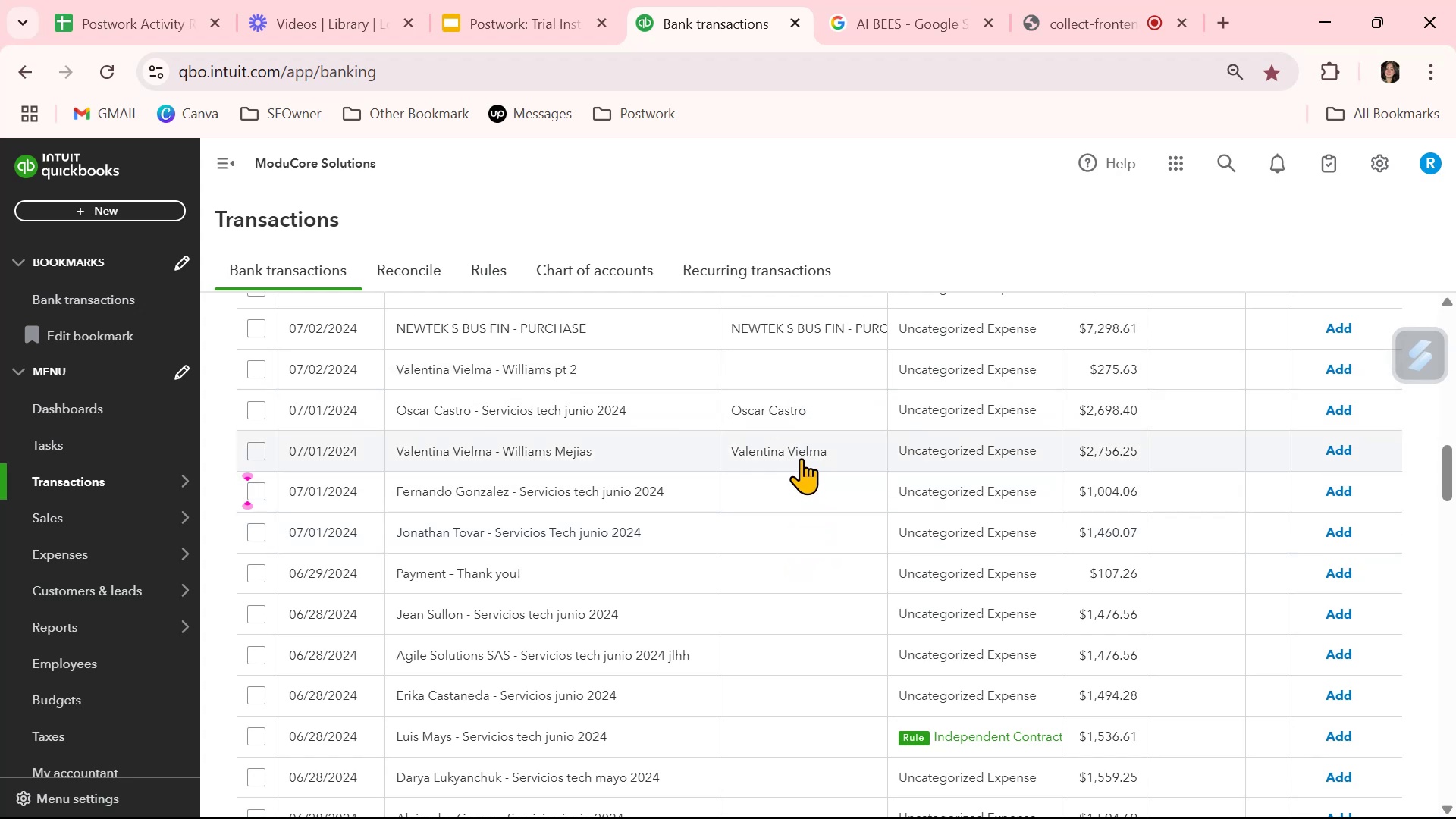 
wait(7.9)
 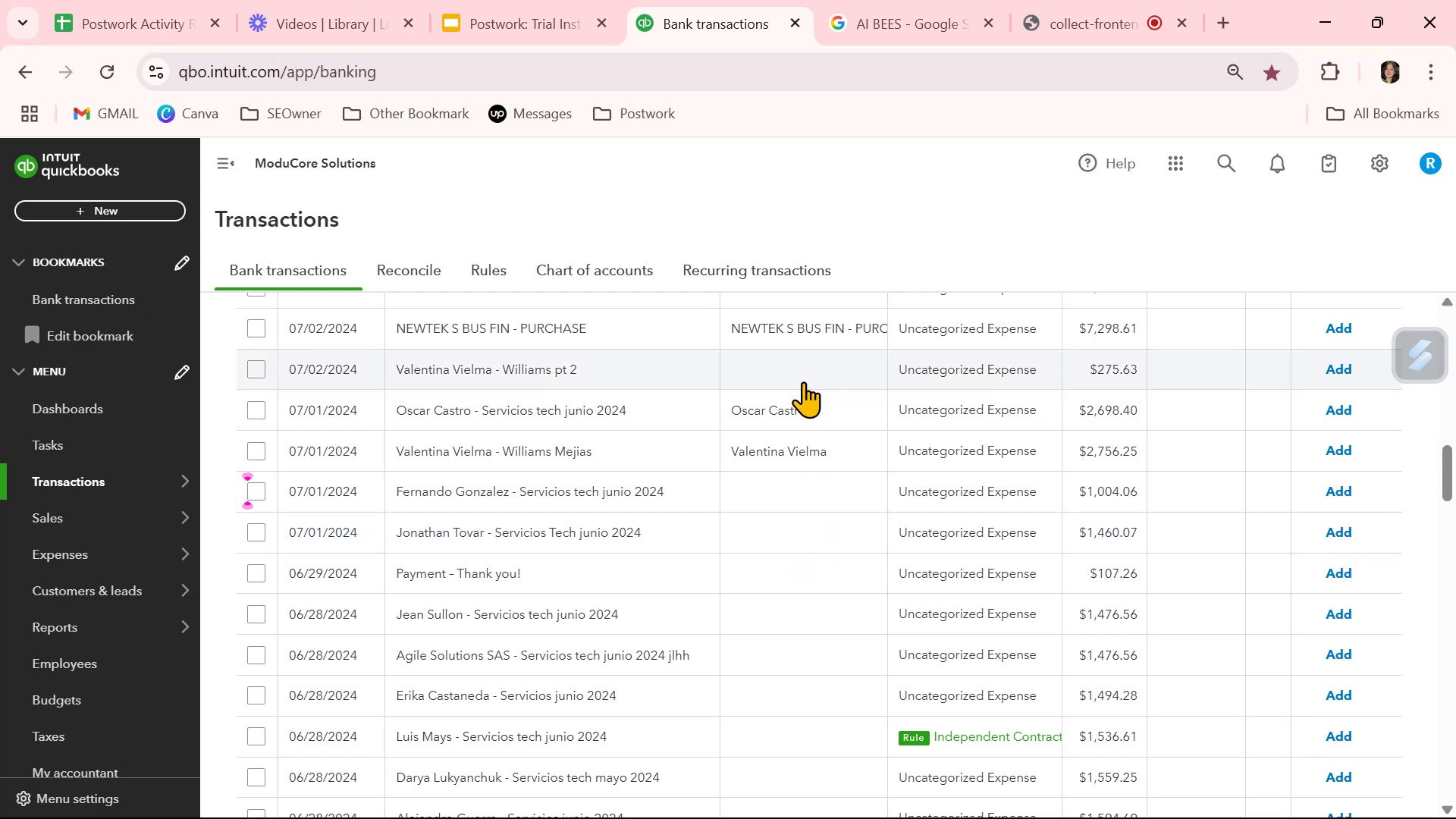 
left_click([801, 458])
 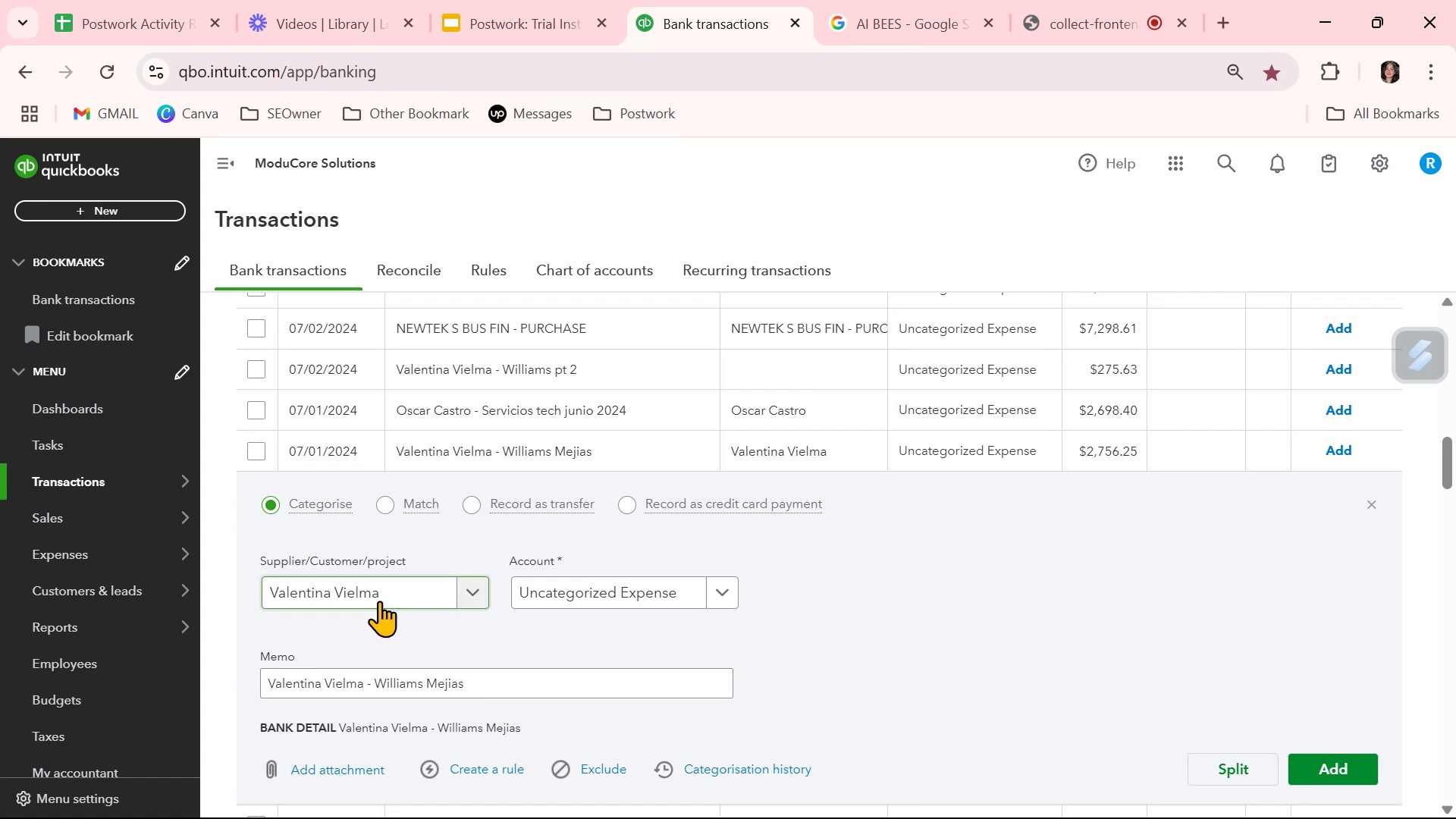 
wait(12.62)
 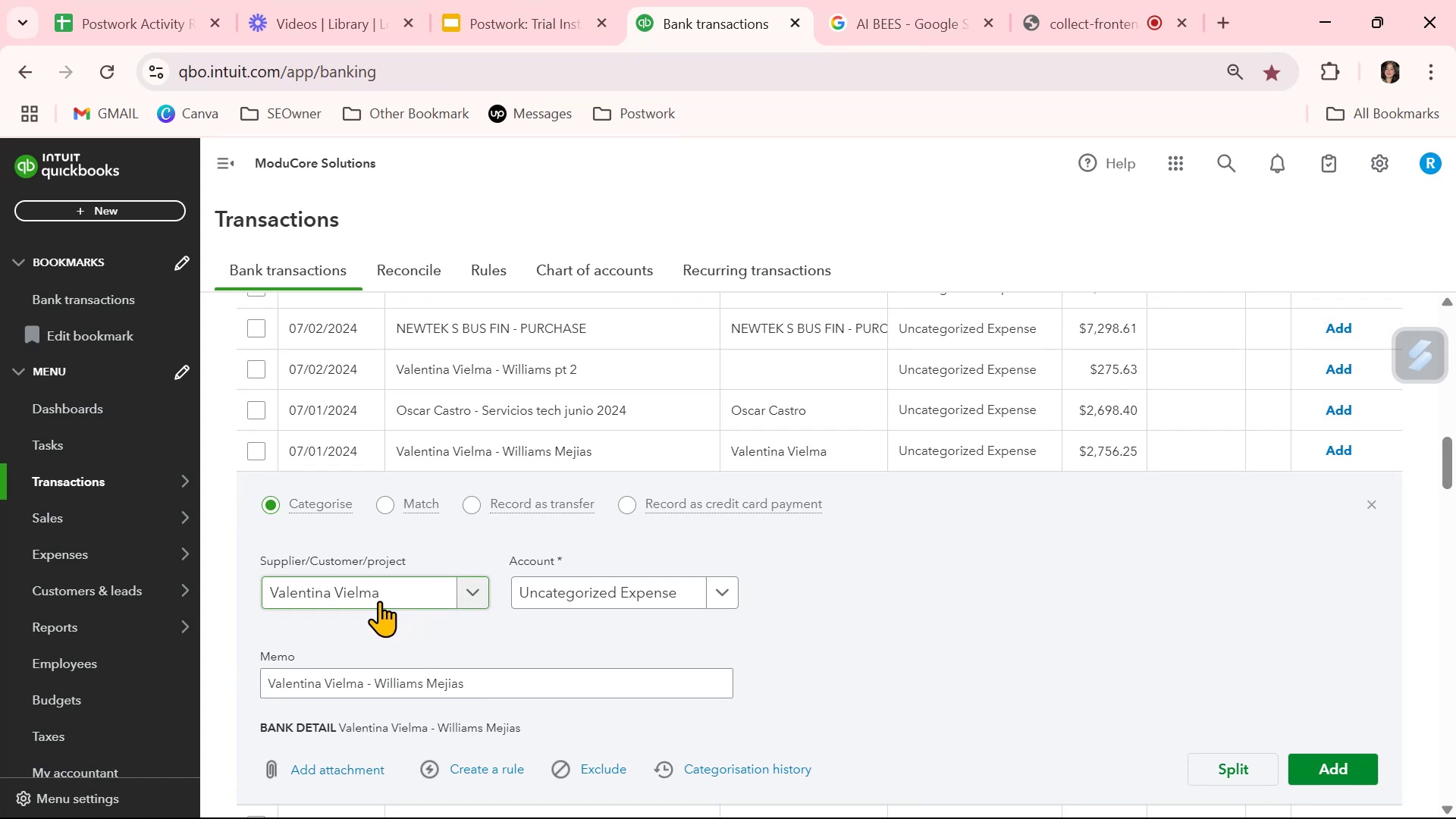 
left_click([1373, 501])
 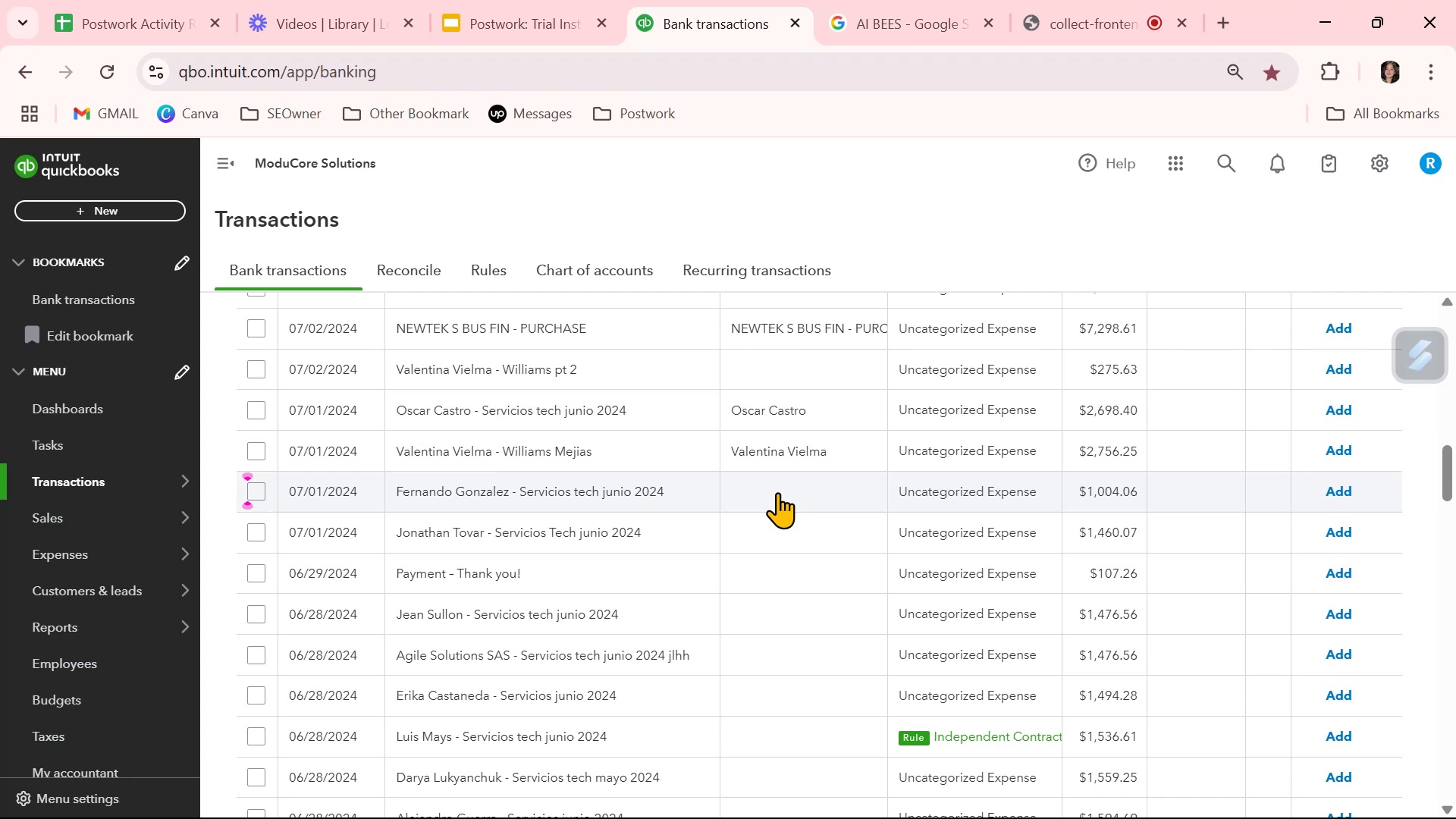 
left_click([793, 372])
 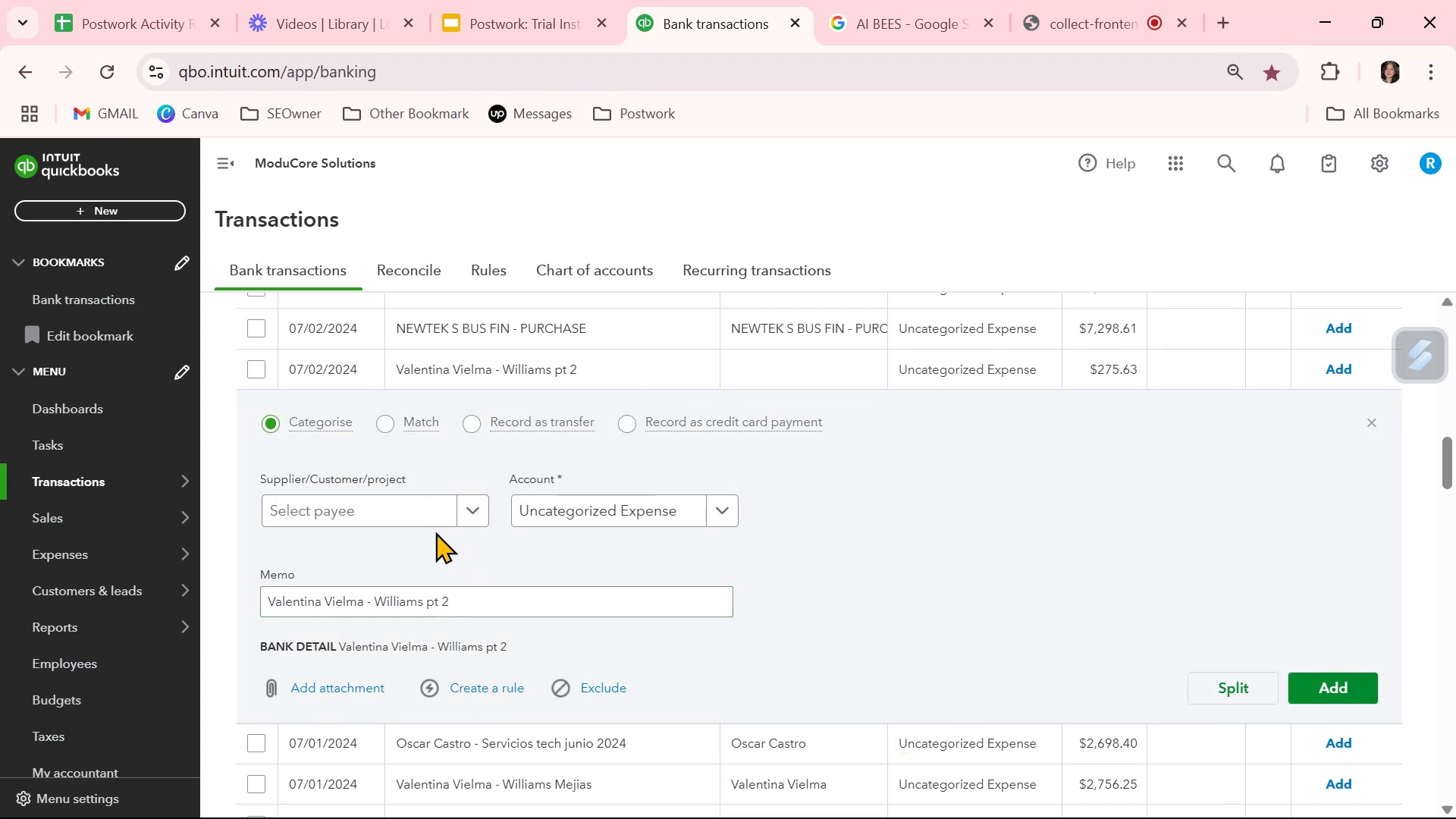 
left_click([416, 509])
 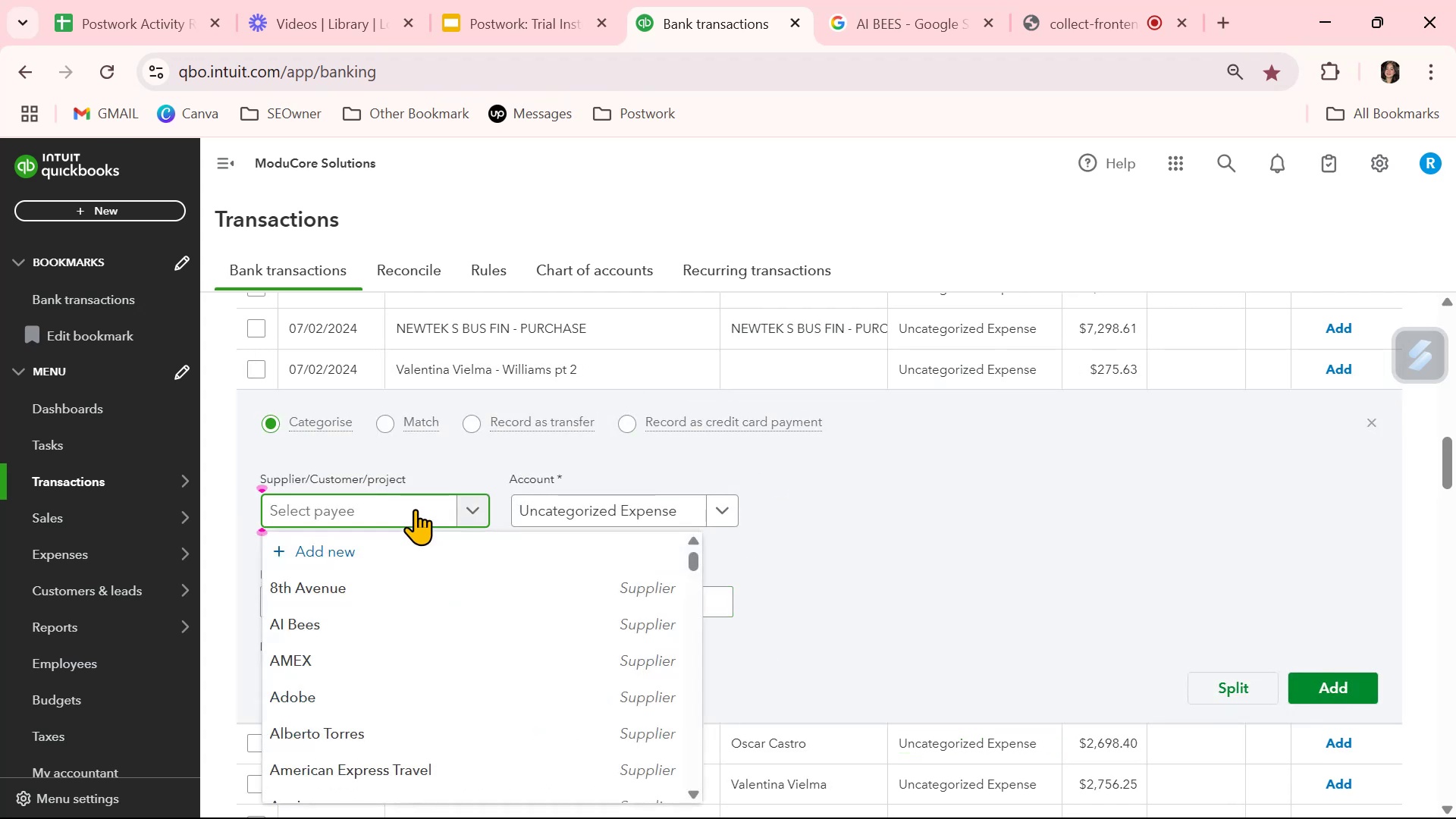 
key(Control+ControlLeft)
 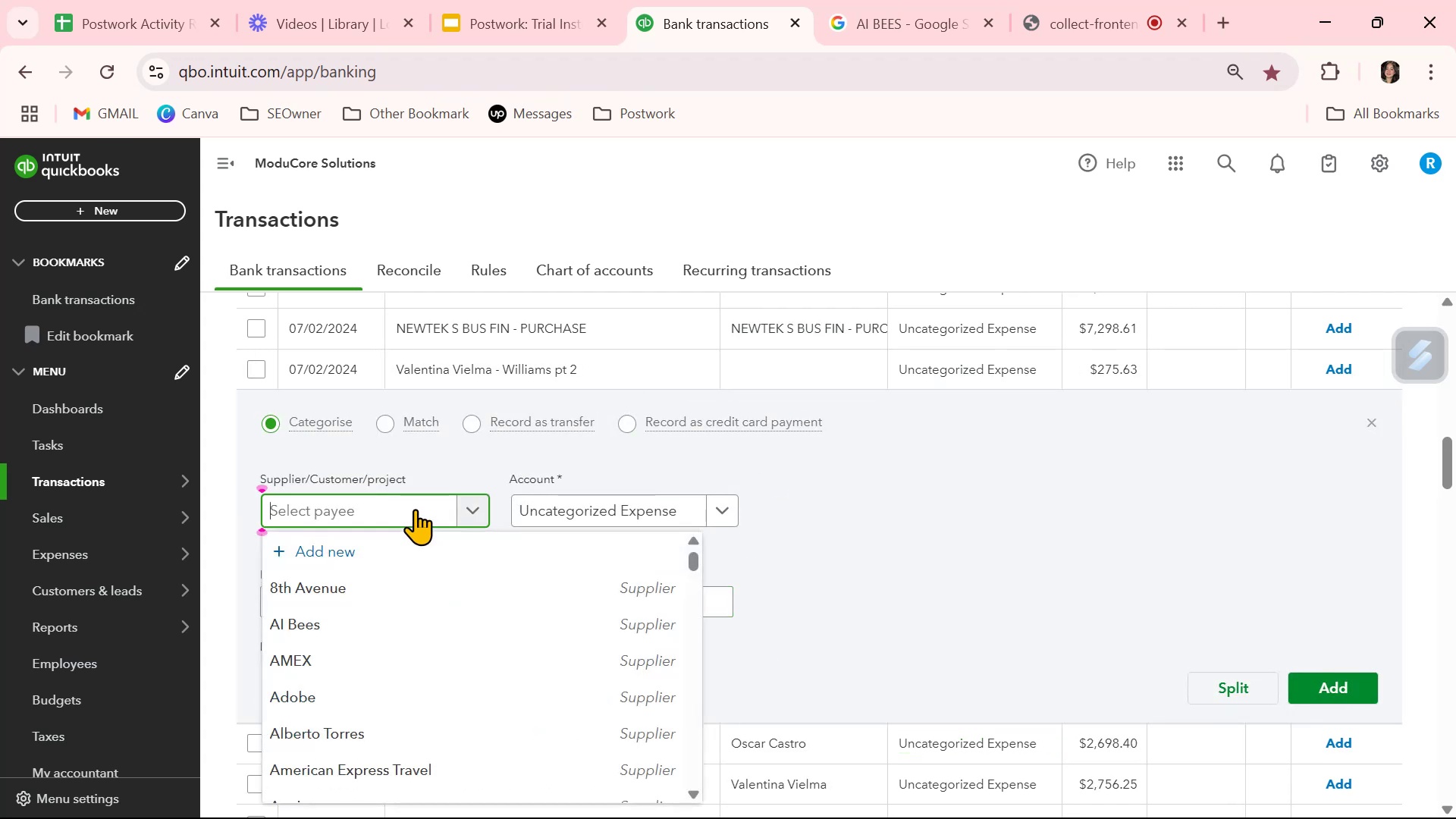 
key(Control+V)
 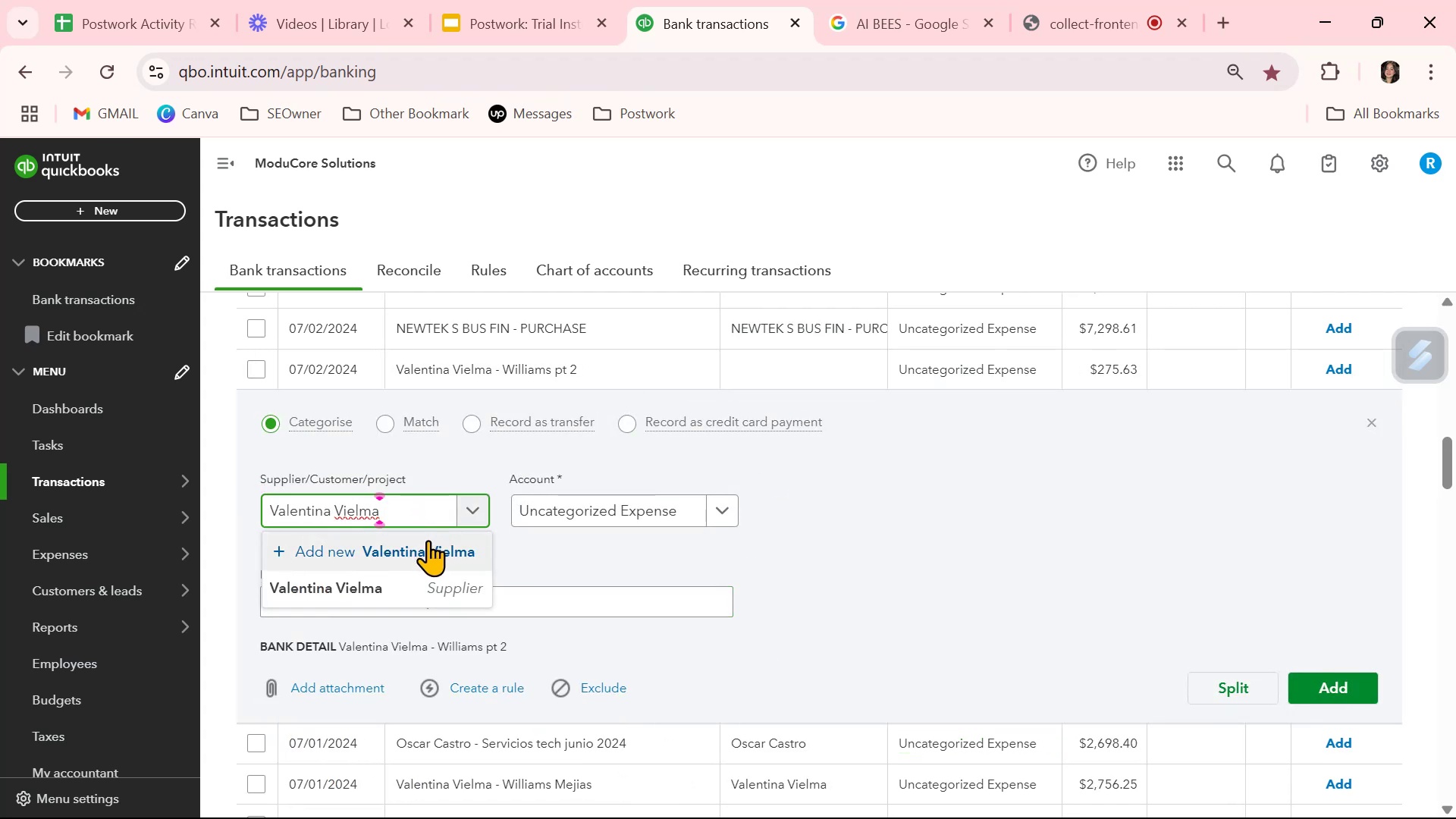 
left_click([428, 546])
 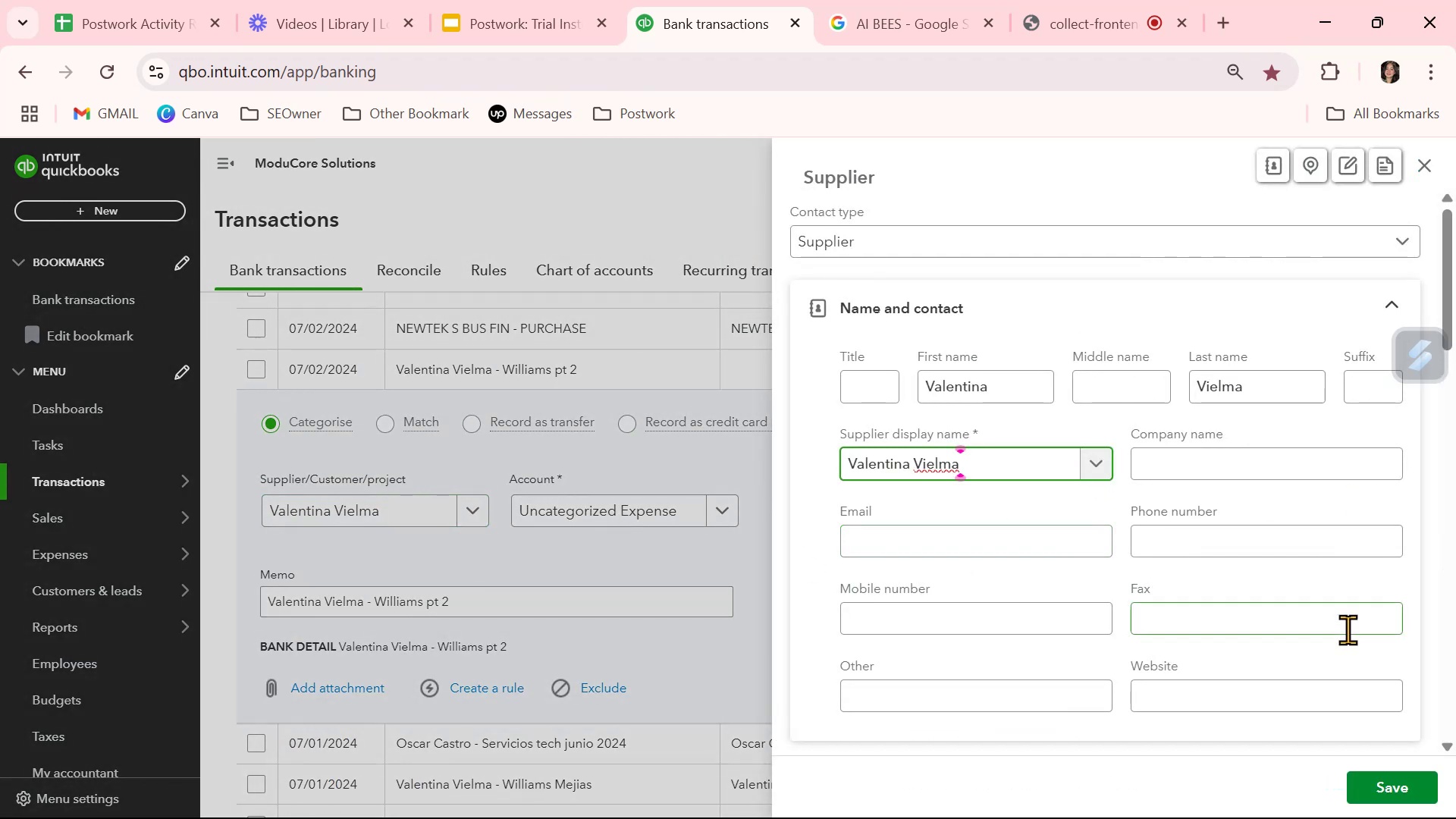 
left_click([1277, 470])
 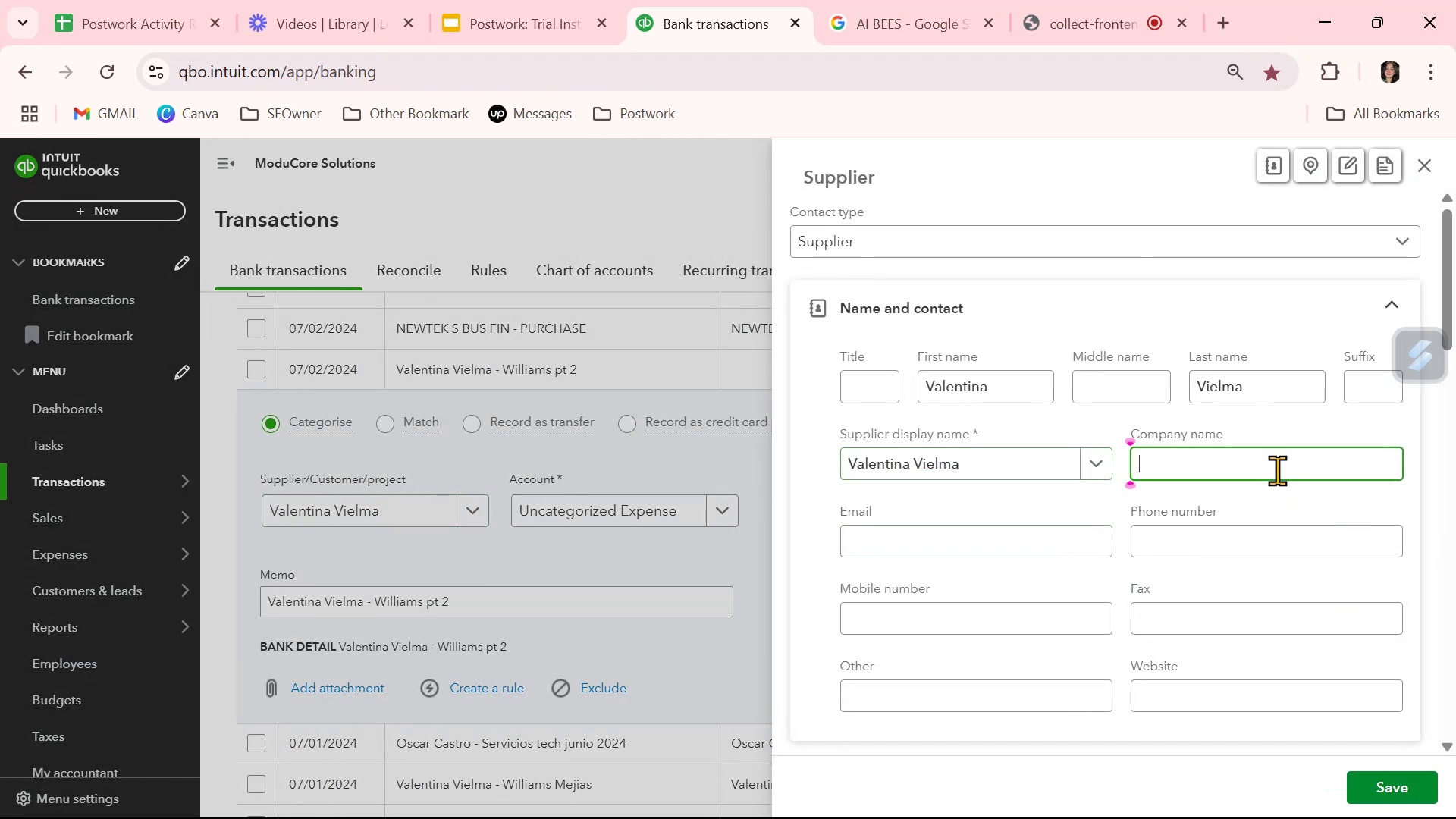 
key(Control+ControlLeft)
 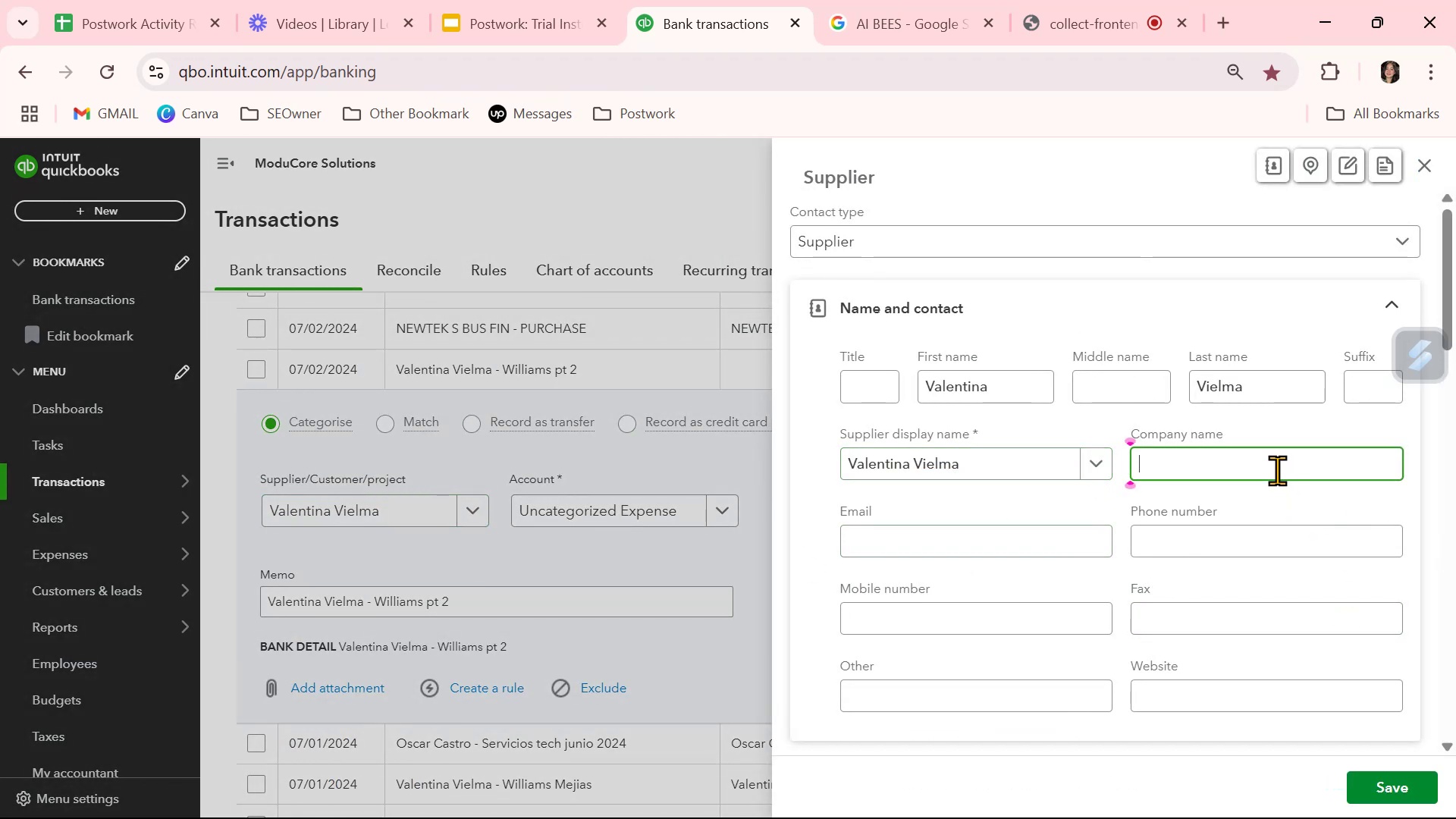 
key(Control+V)
 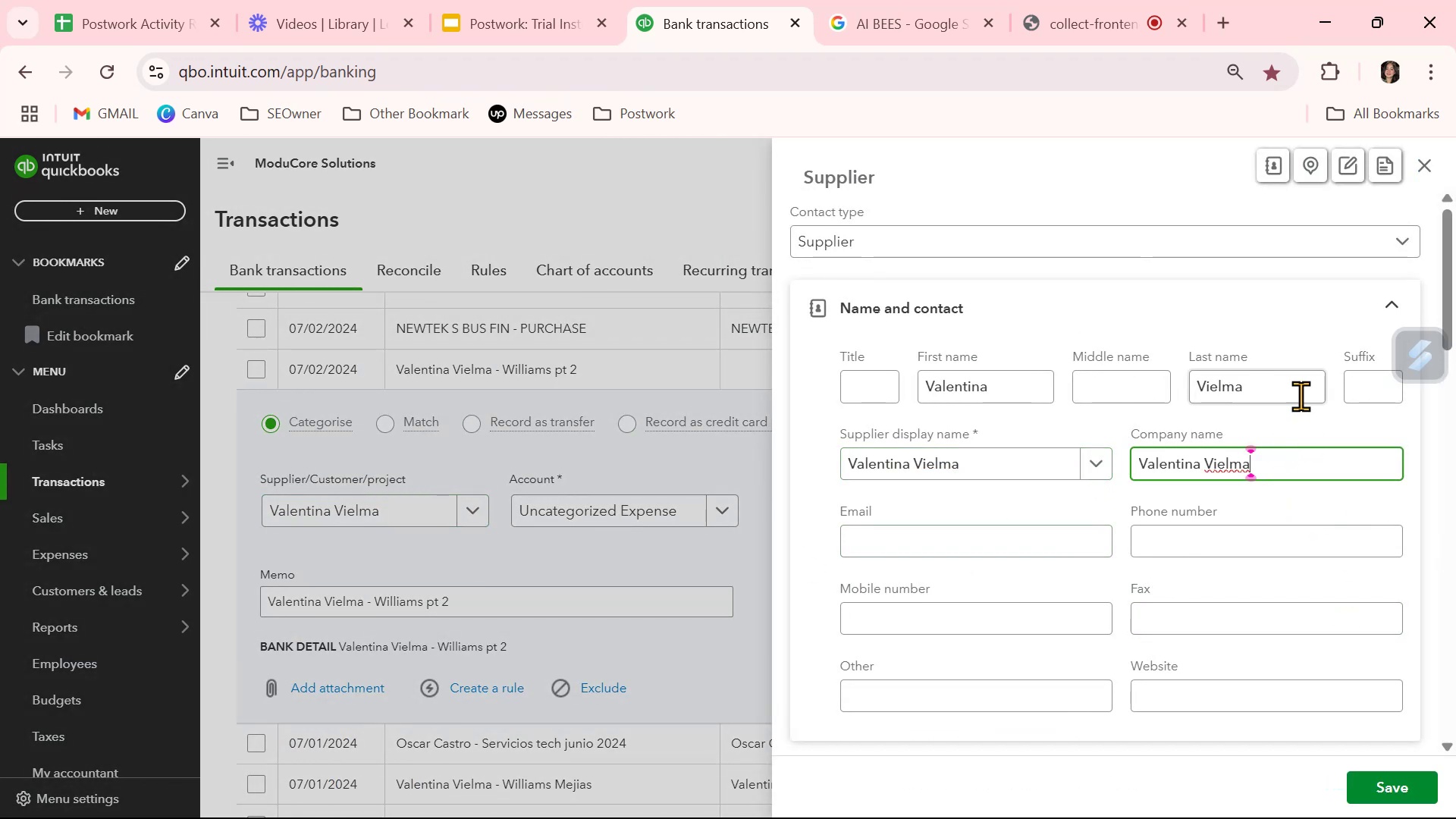 
left_click_drag(start_coordinate=[1285, 399], to_coordinate=[1082, 401])
 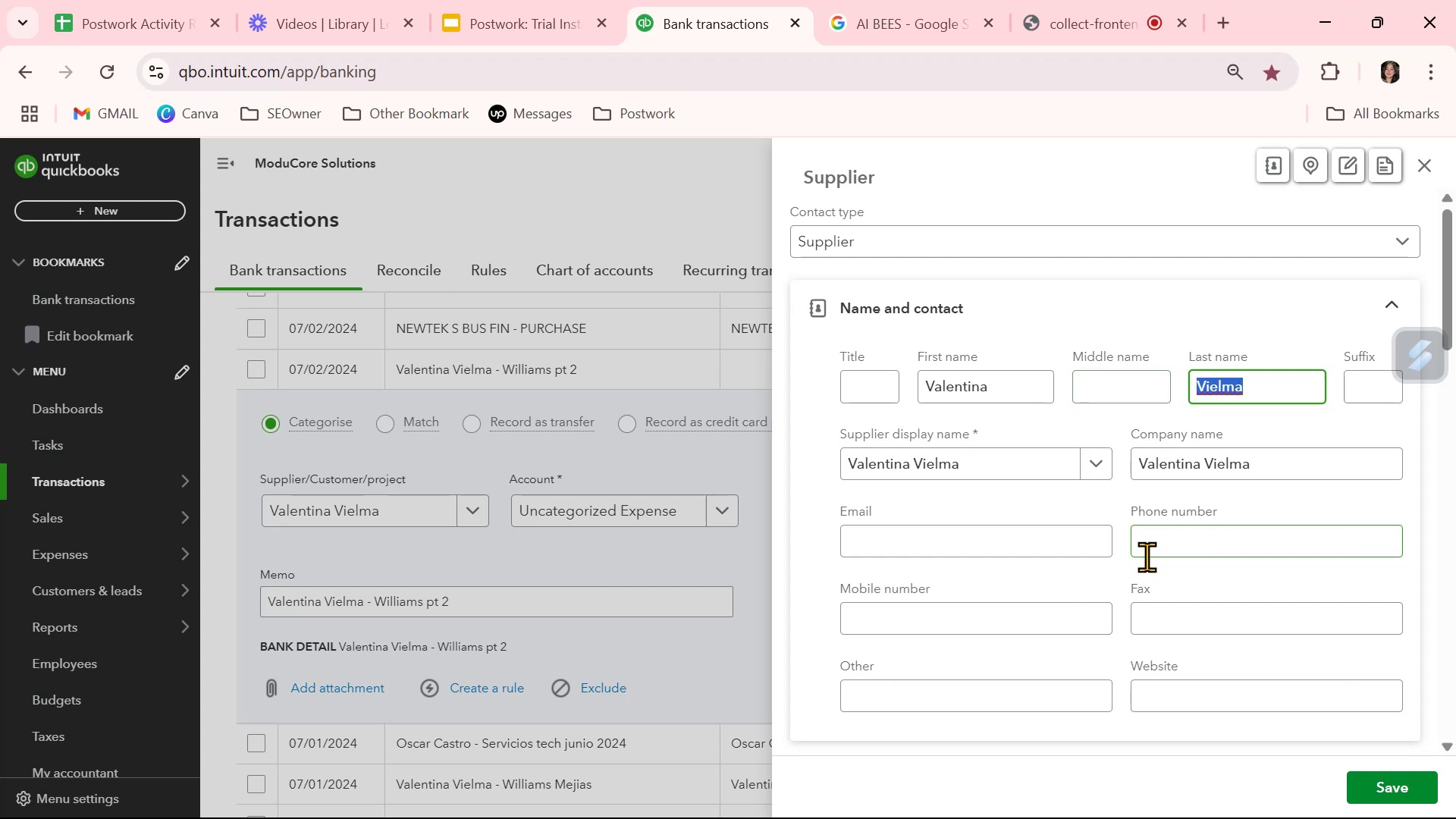 
key(Backspace)
 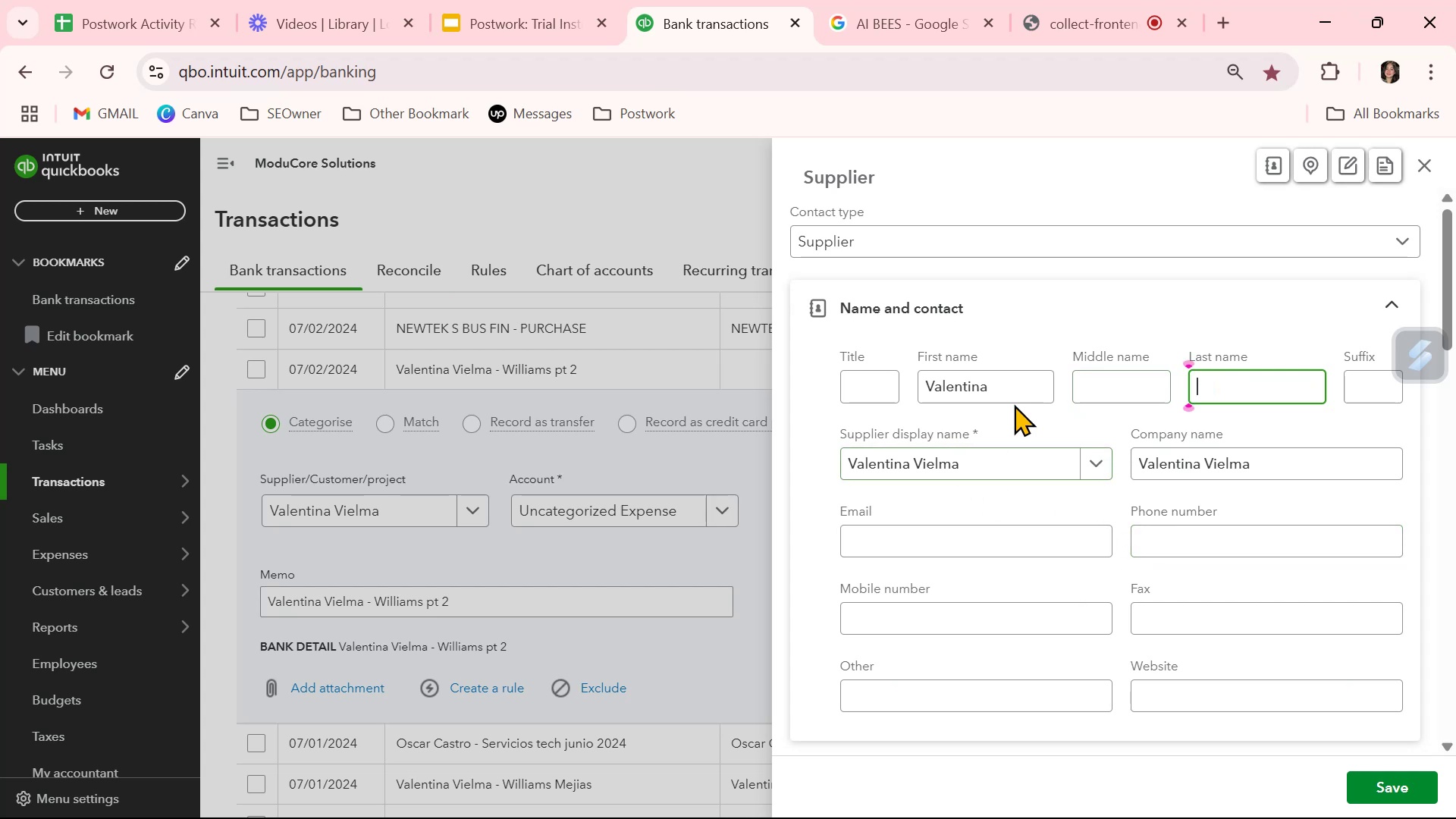 
left_click_drag(start_coordinate=[1023, 381], to_coordinate=[820, 393])
 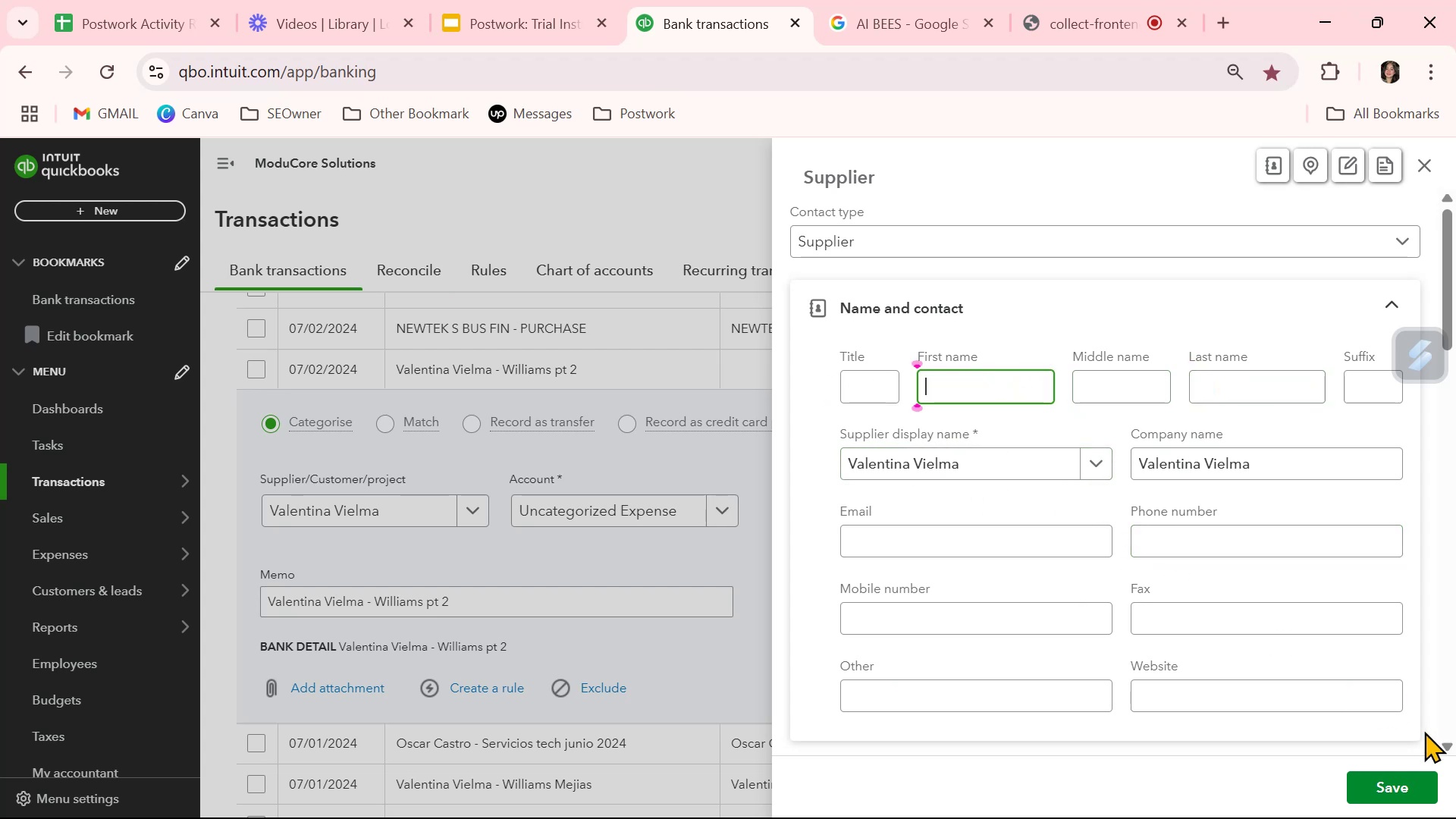 
key(Backspace)
 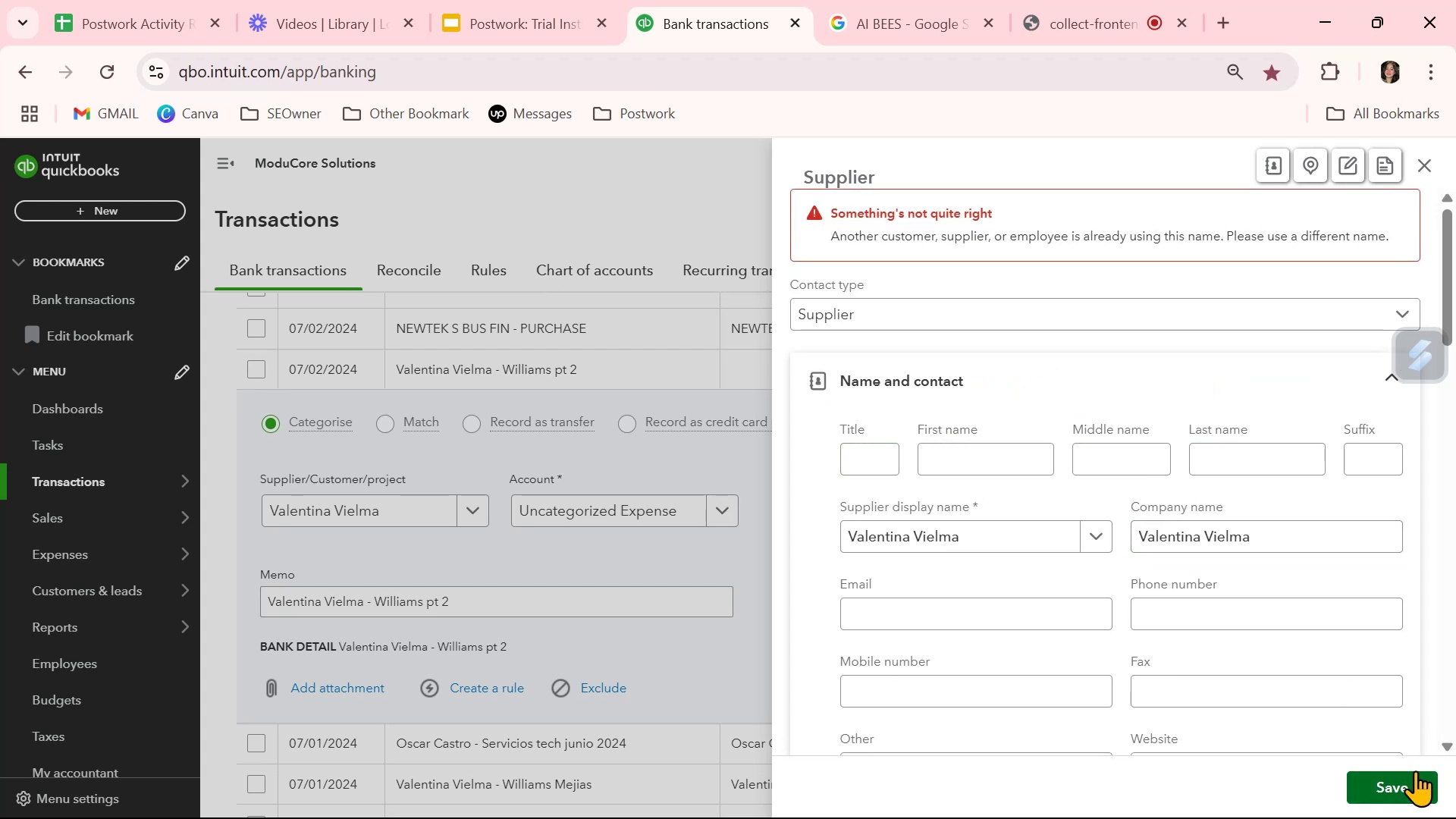 
wait(8.54)
 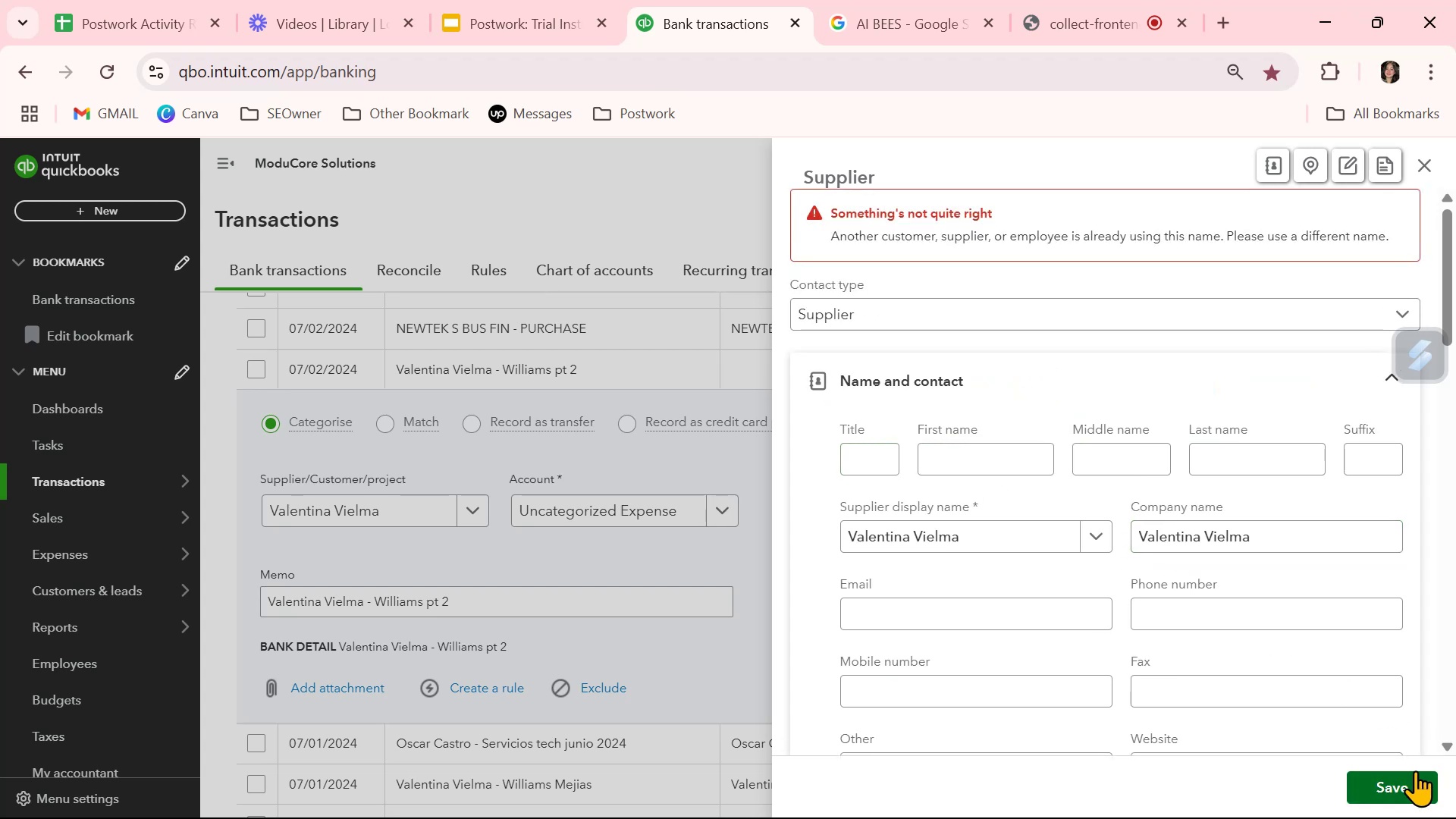 
left_click([1014, 540])
 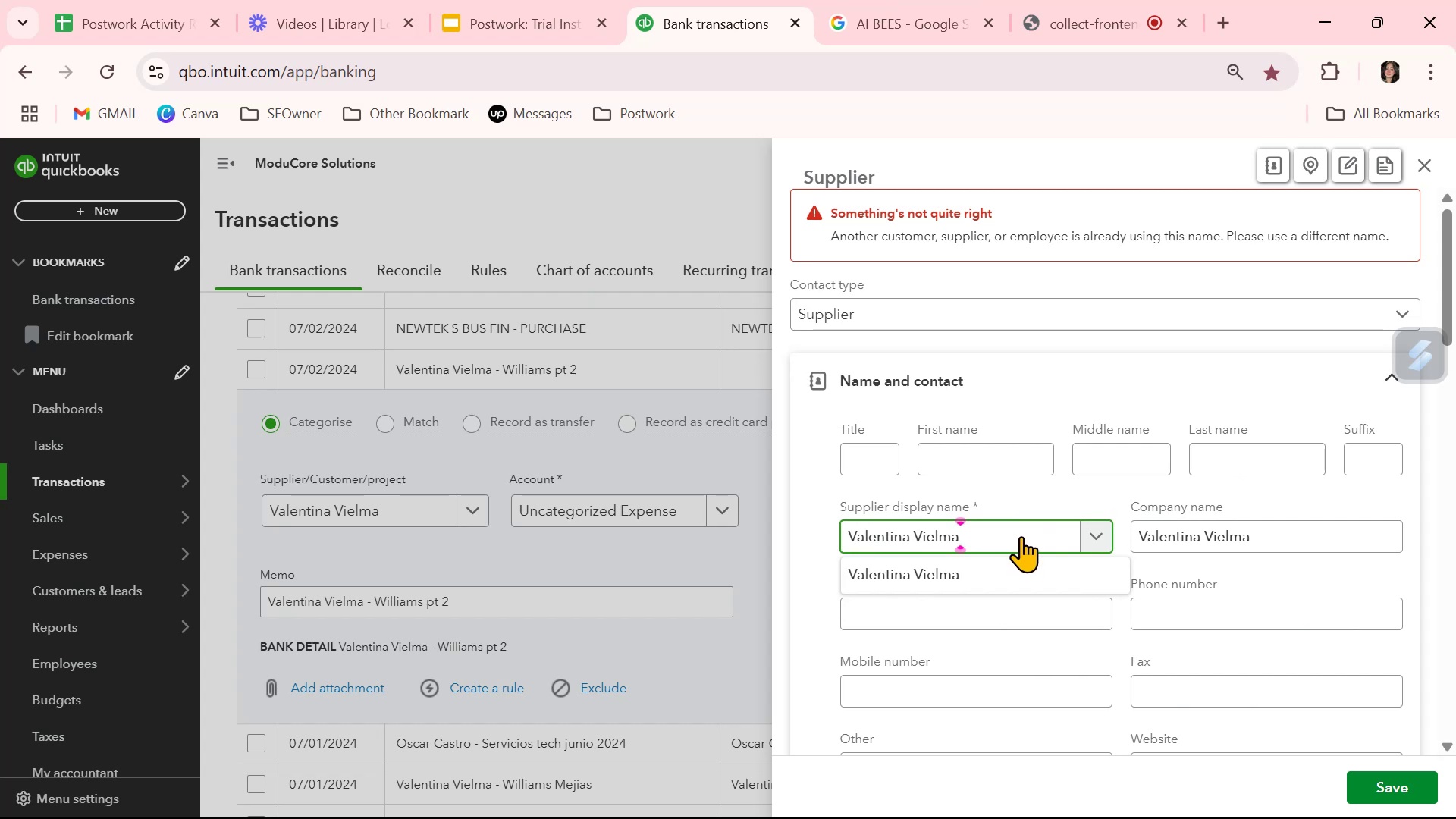 
key(Space)
 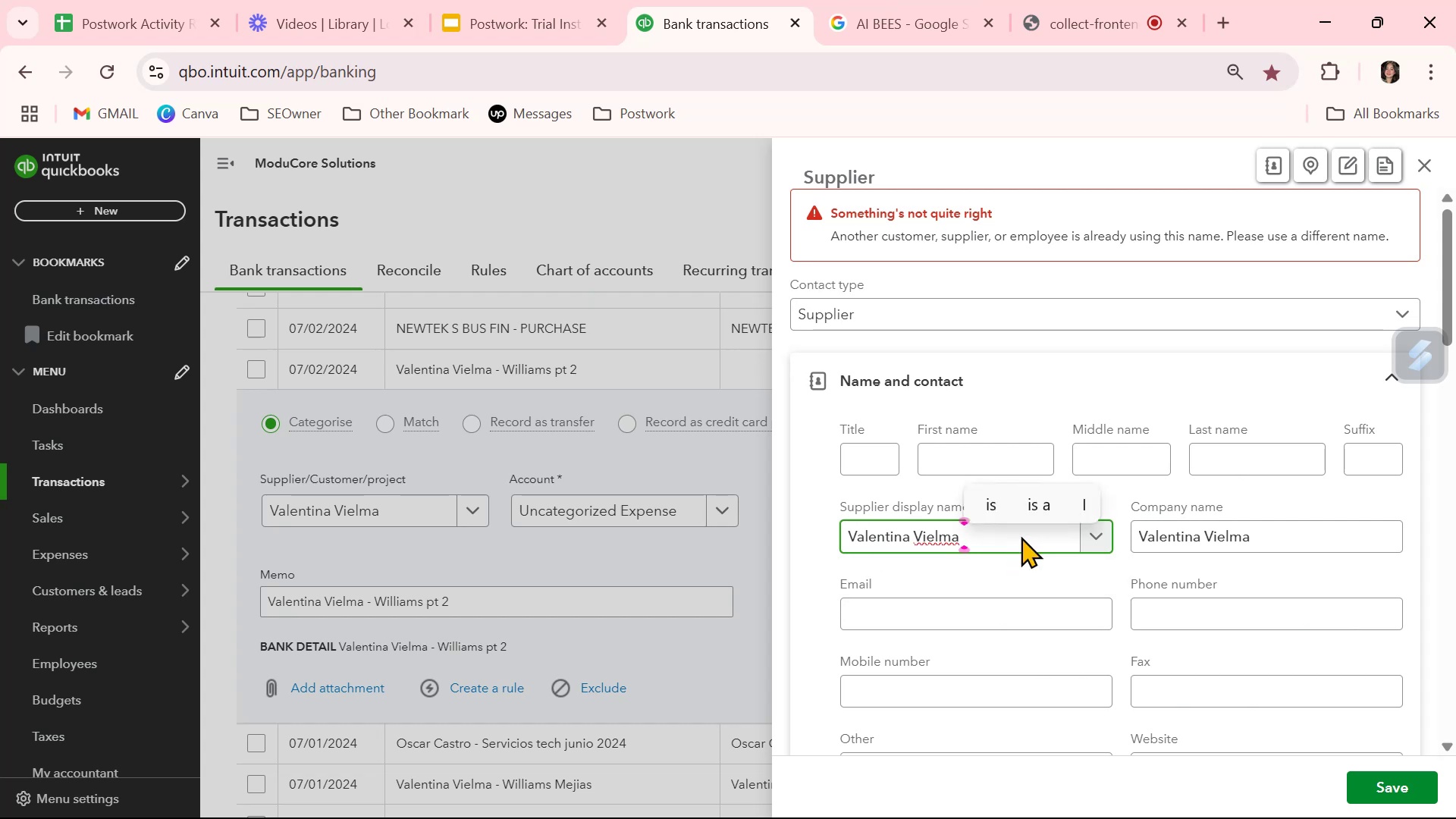 
key(Numpad2)
 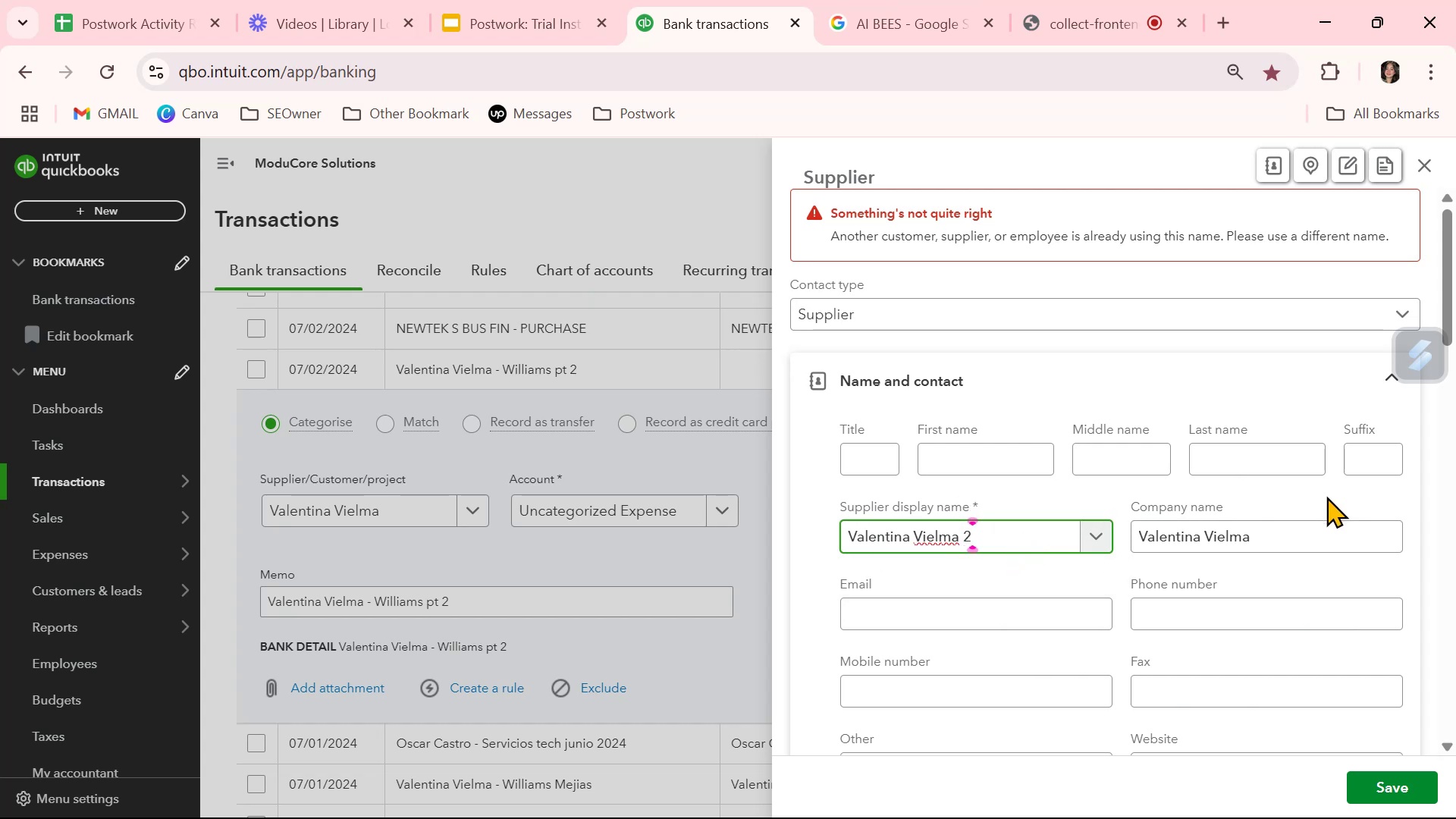 
left_click([1298, 531])
 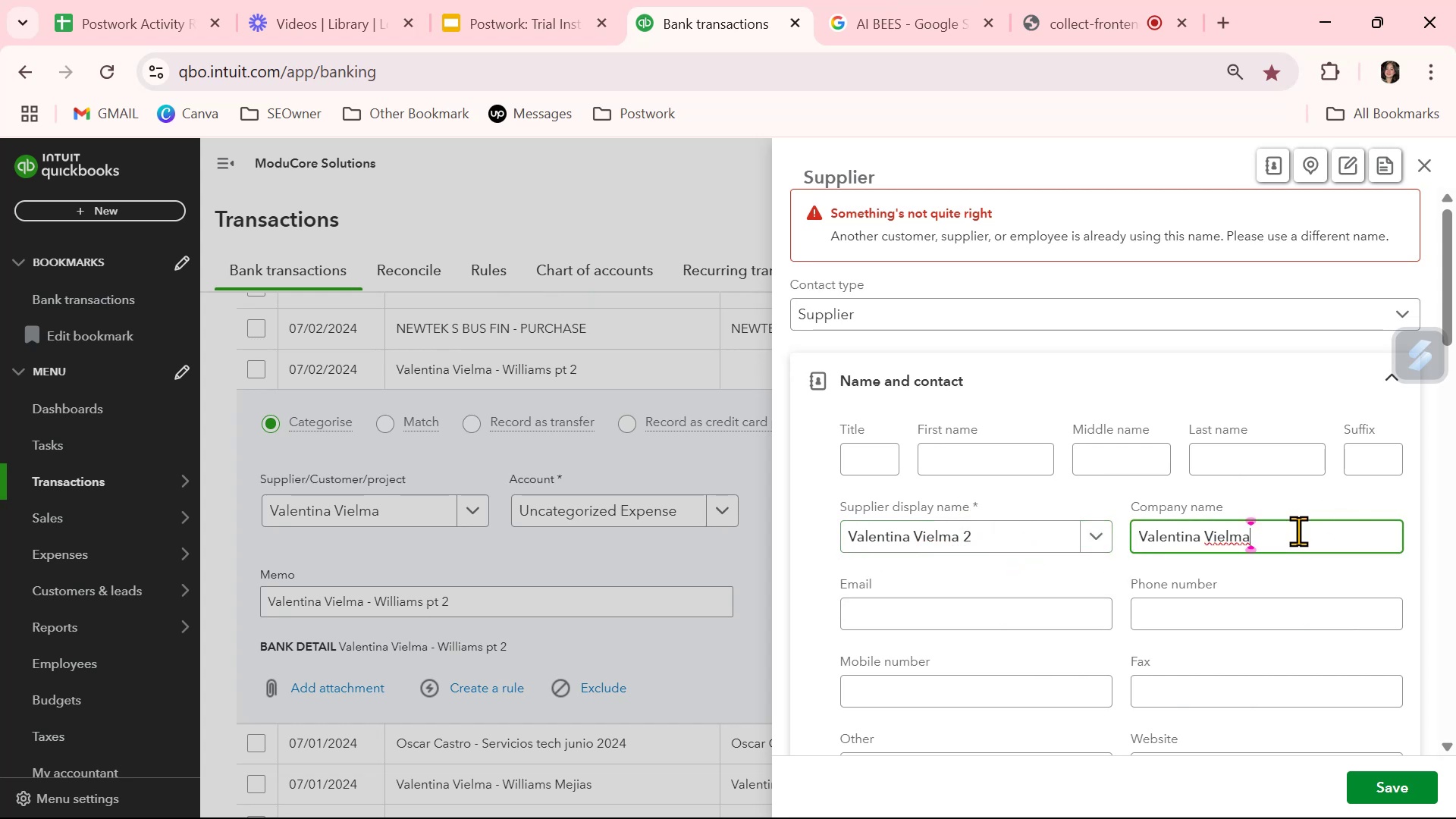 
key(Space)
 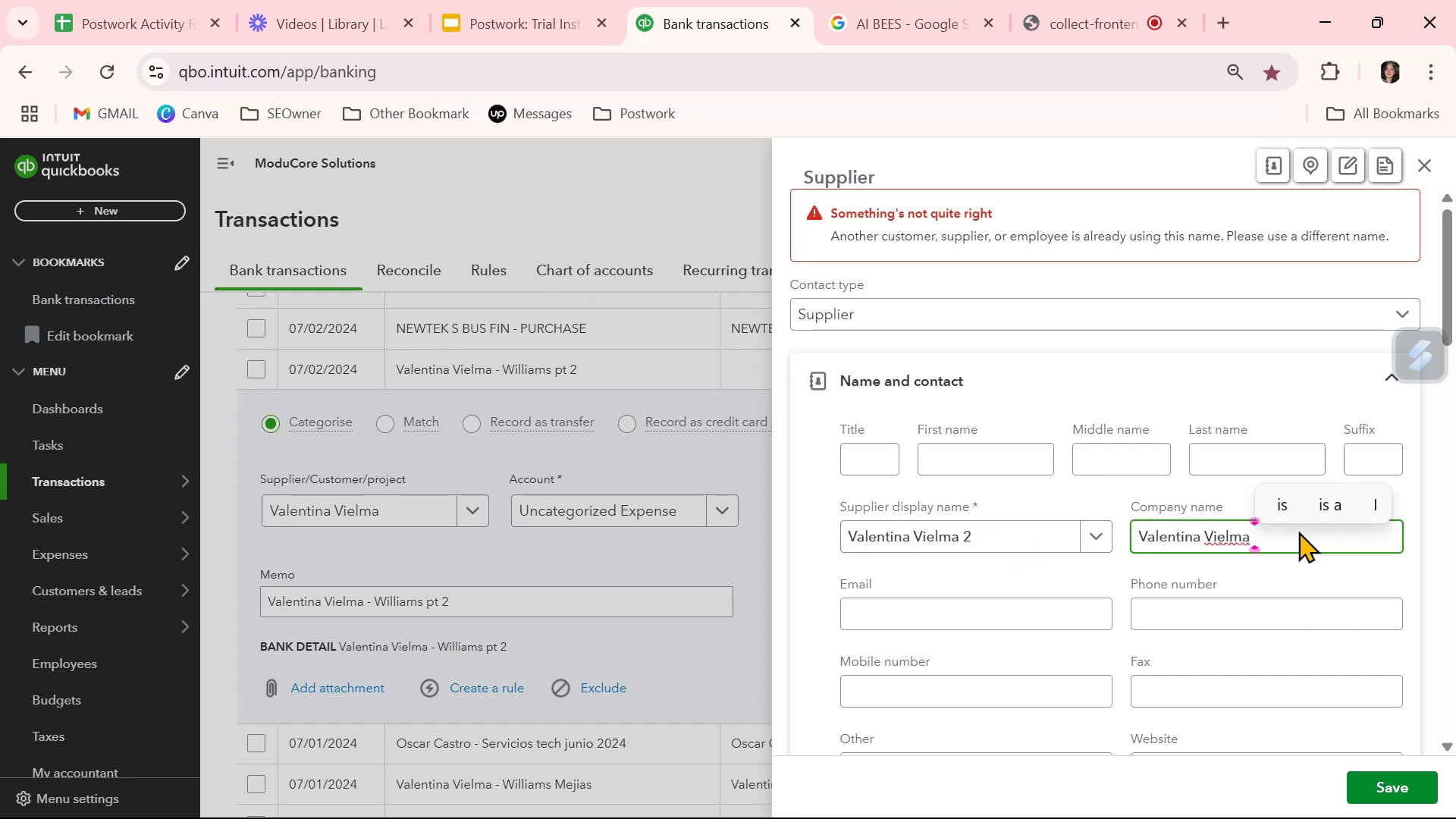 
key(Numpad2)
 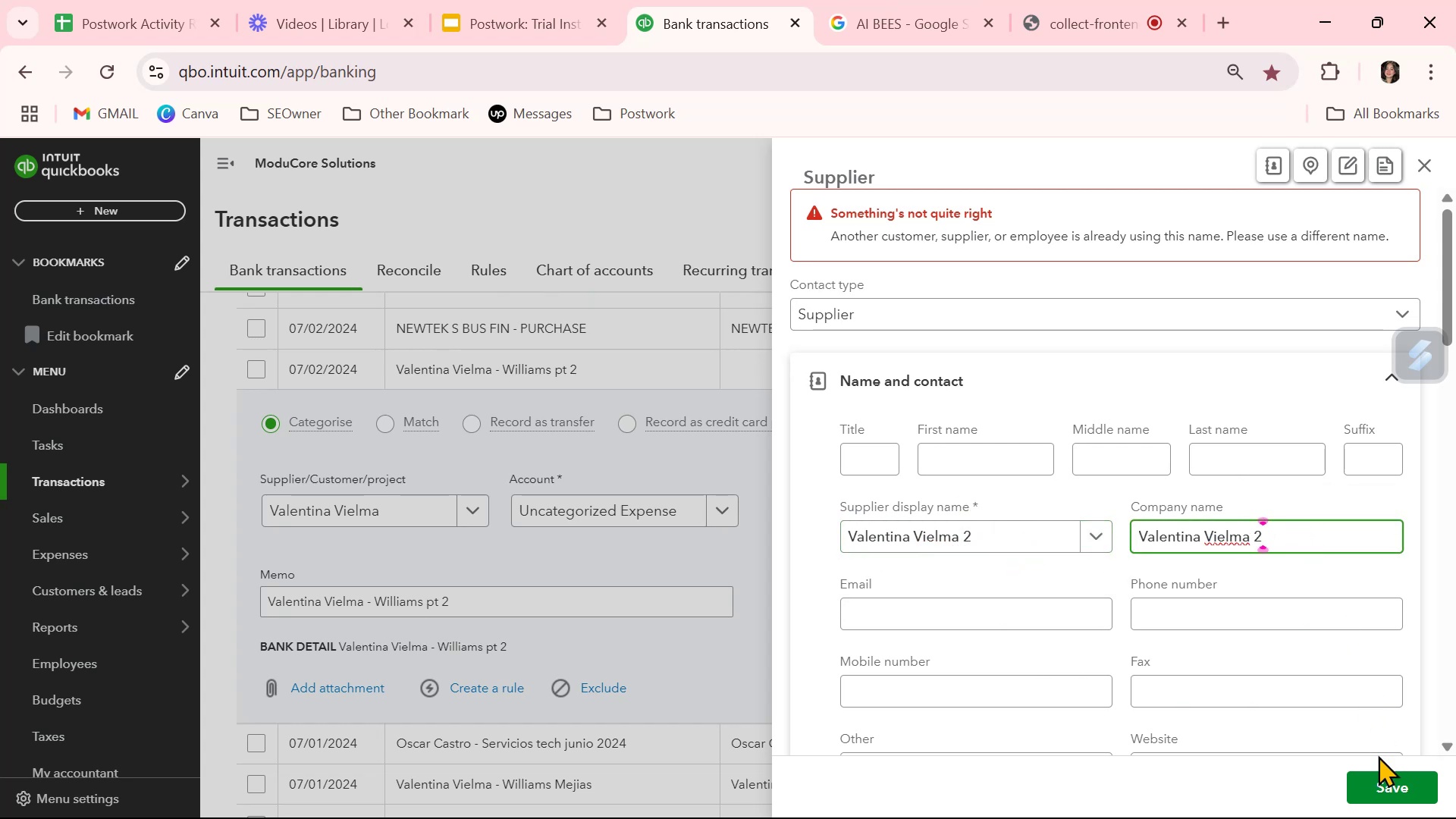 
left_click([1391, 785])
 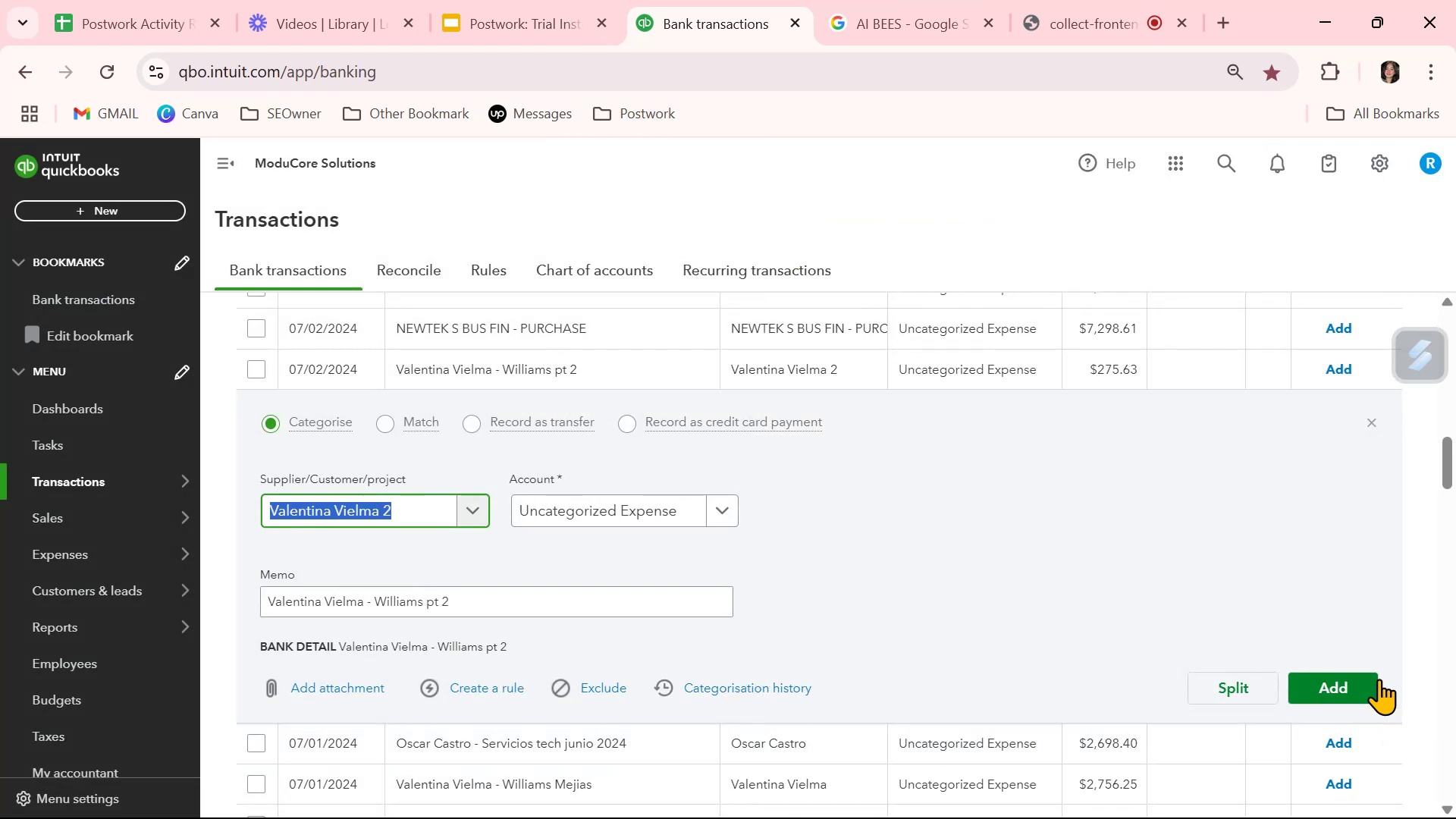 
left_click([1376, 425])
 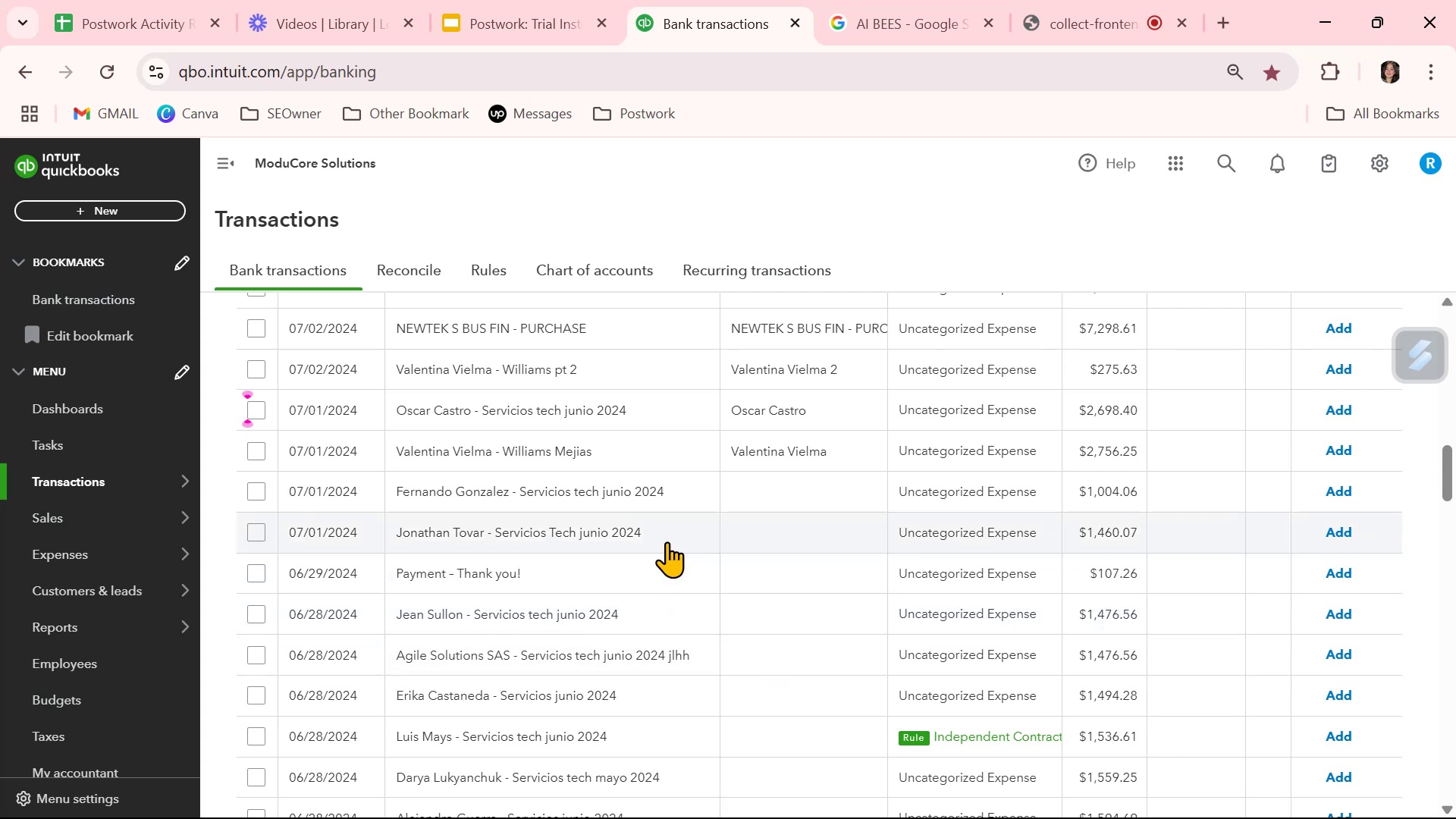 
wait(7.31)
 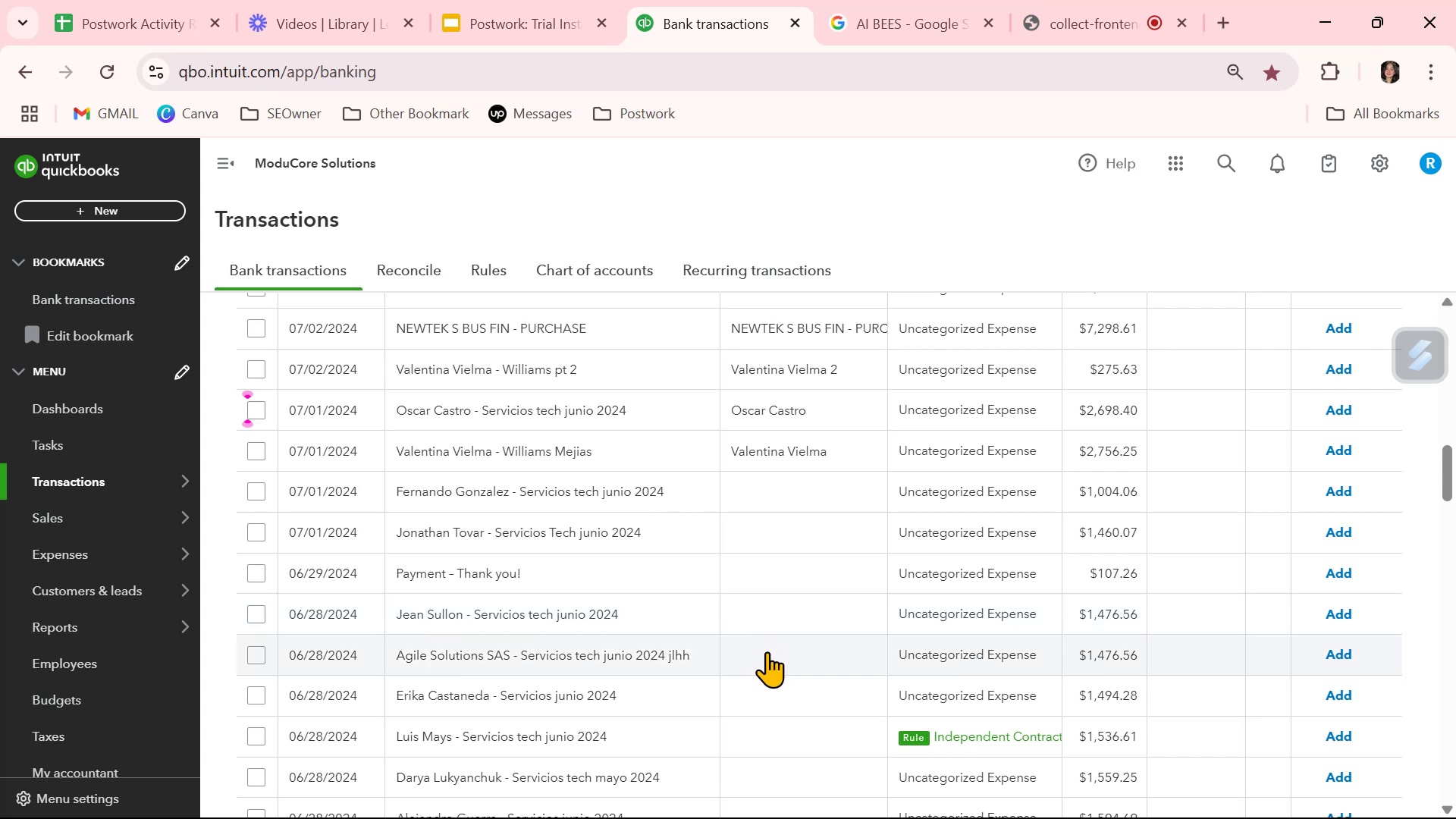 
left_click([805, 492])
 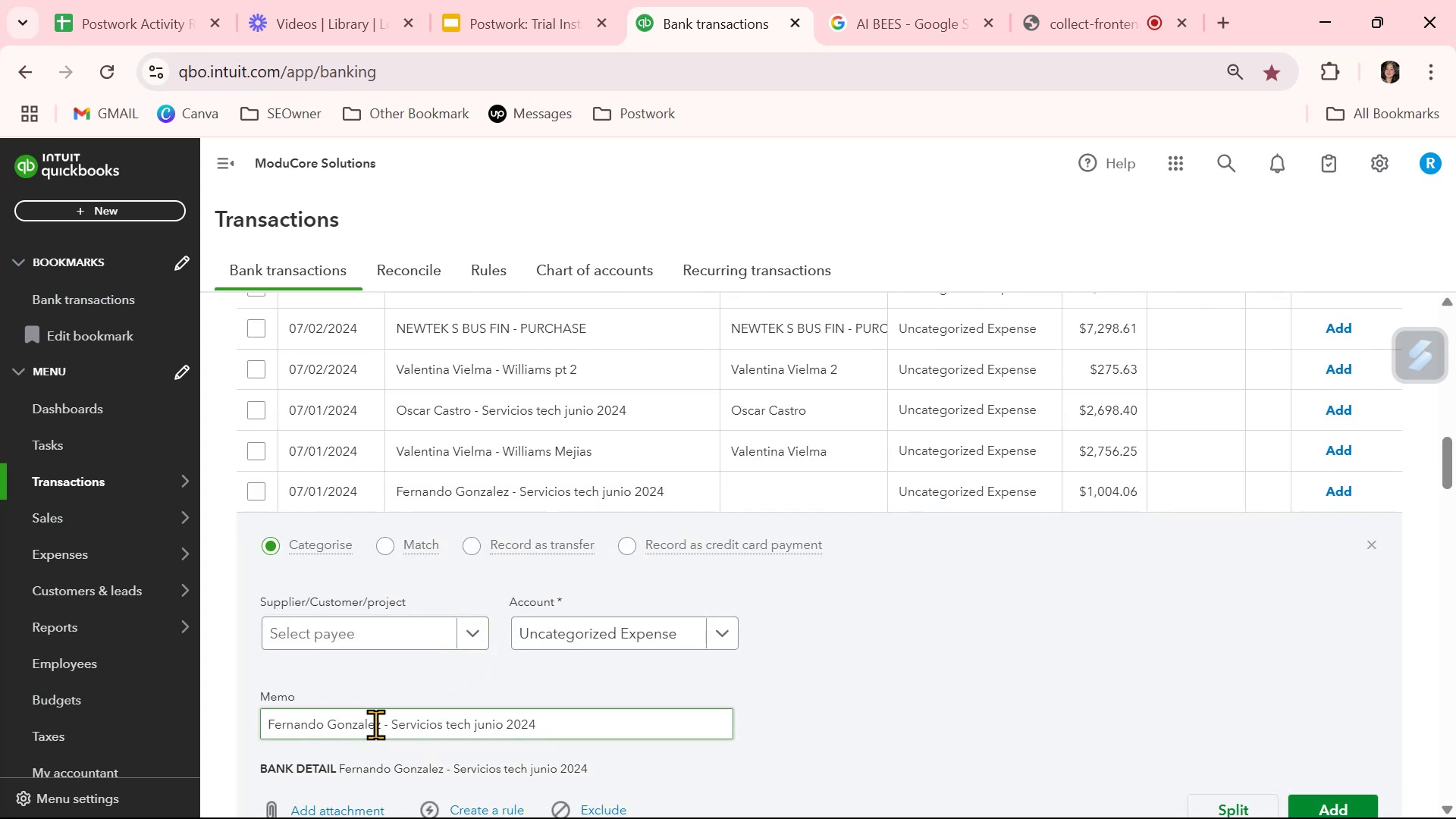 
left_click_drag(start_coordinate=[381, 727], to_coordinate=[253, 724])
 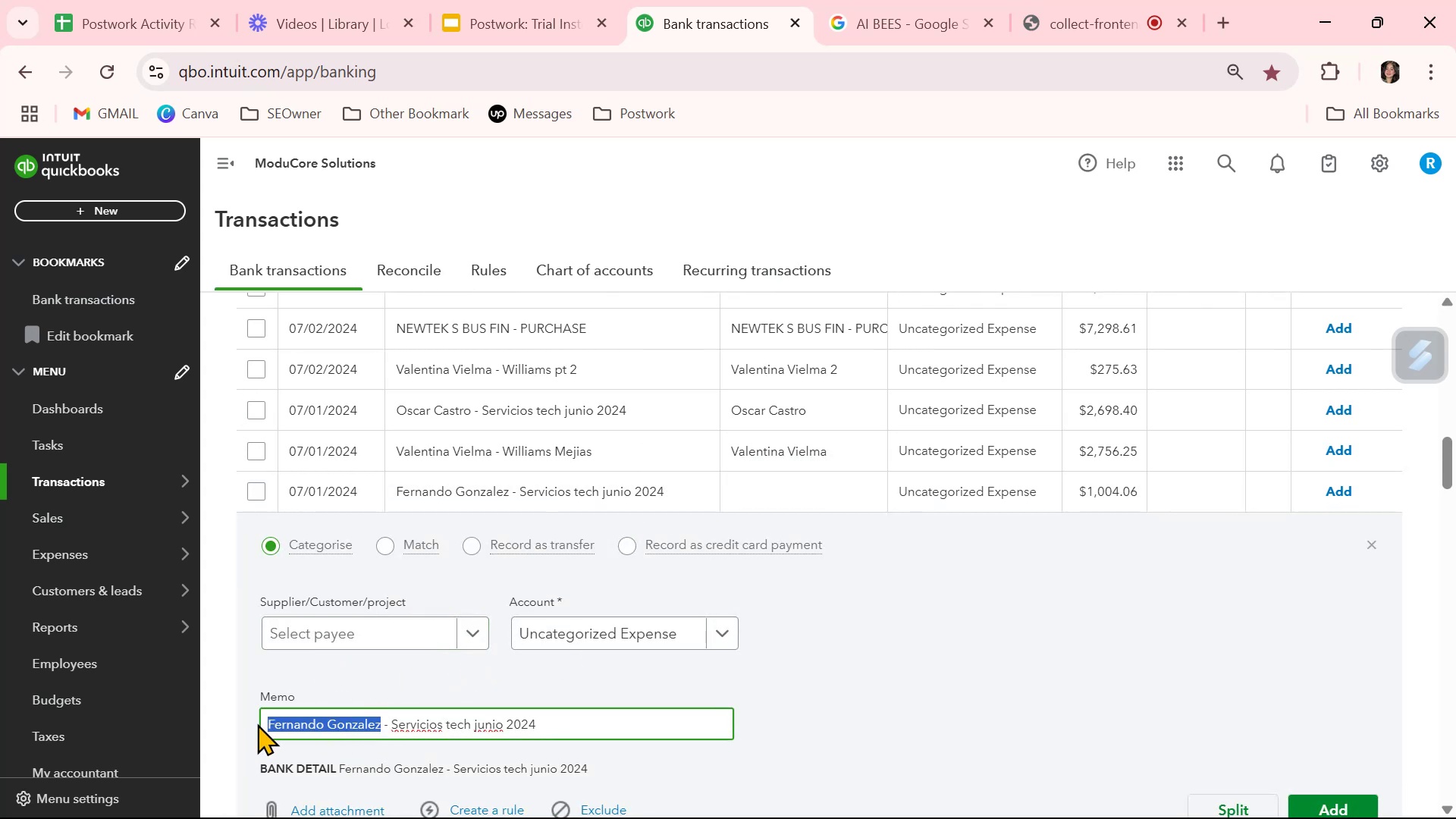 
key(Control+ControlLeft)
 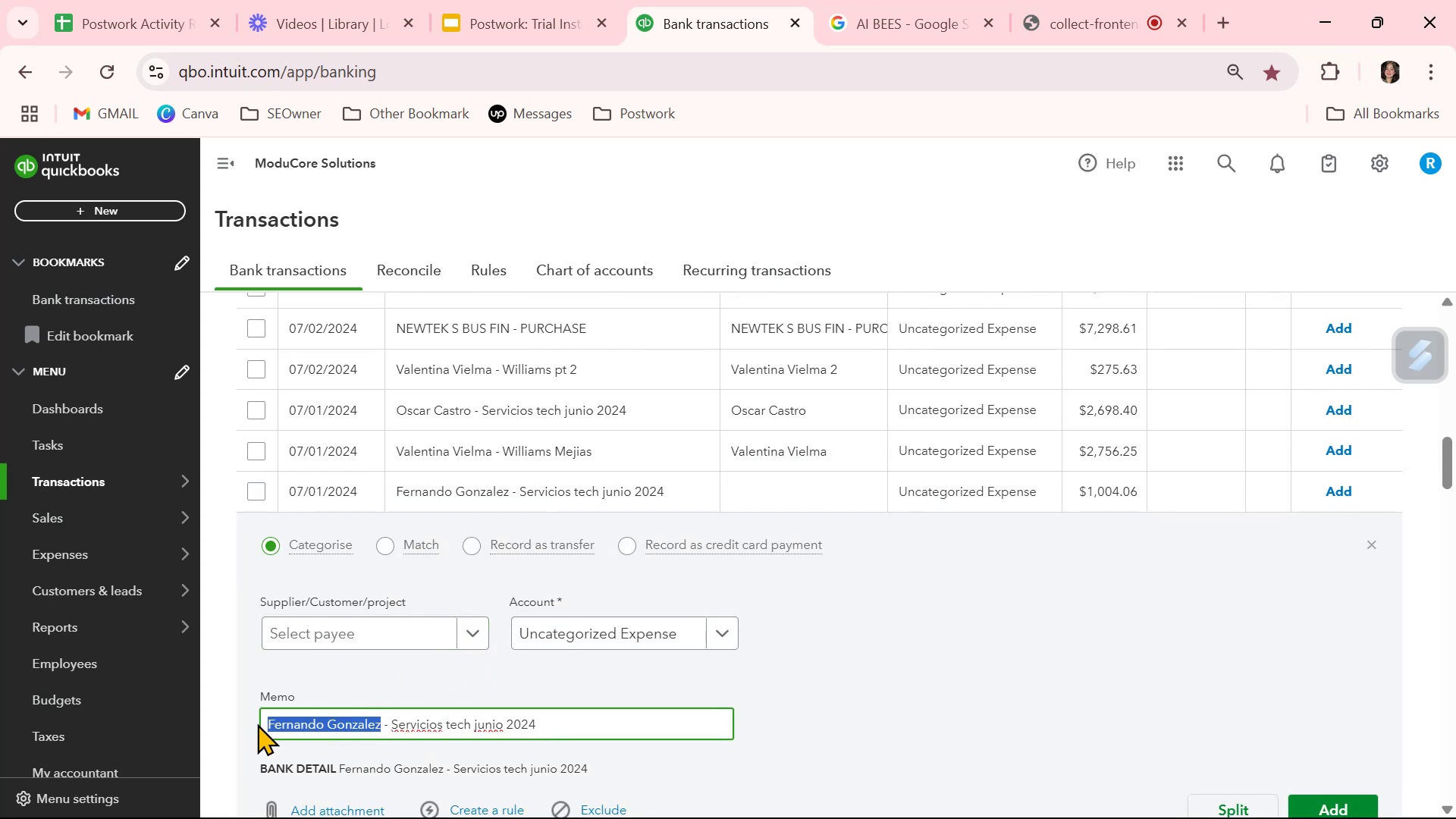 
key(Control+C)
 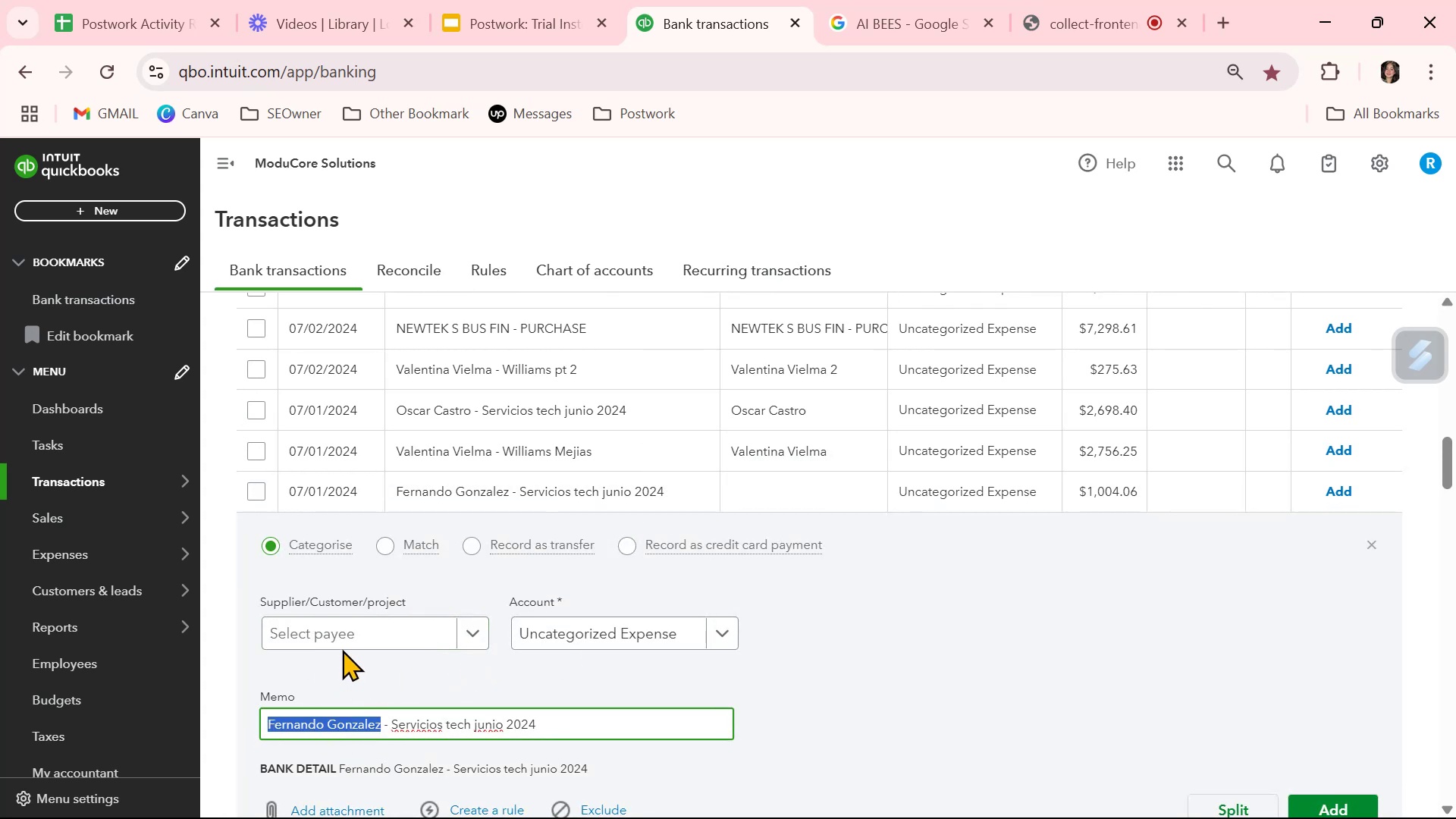 
left_click([344, 639])
 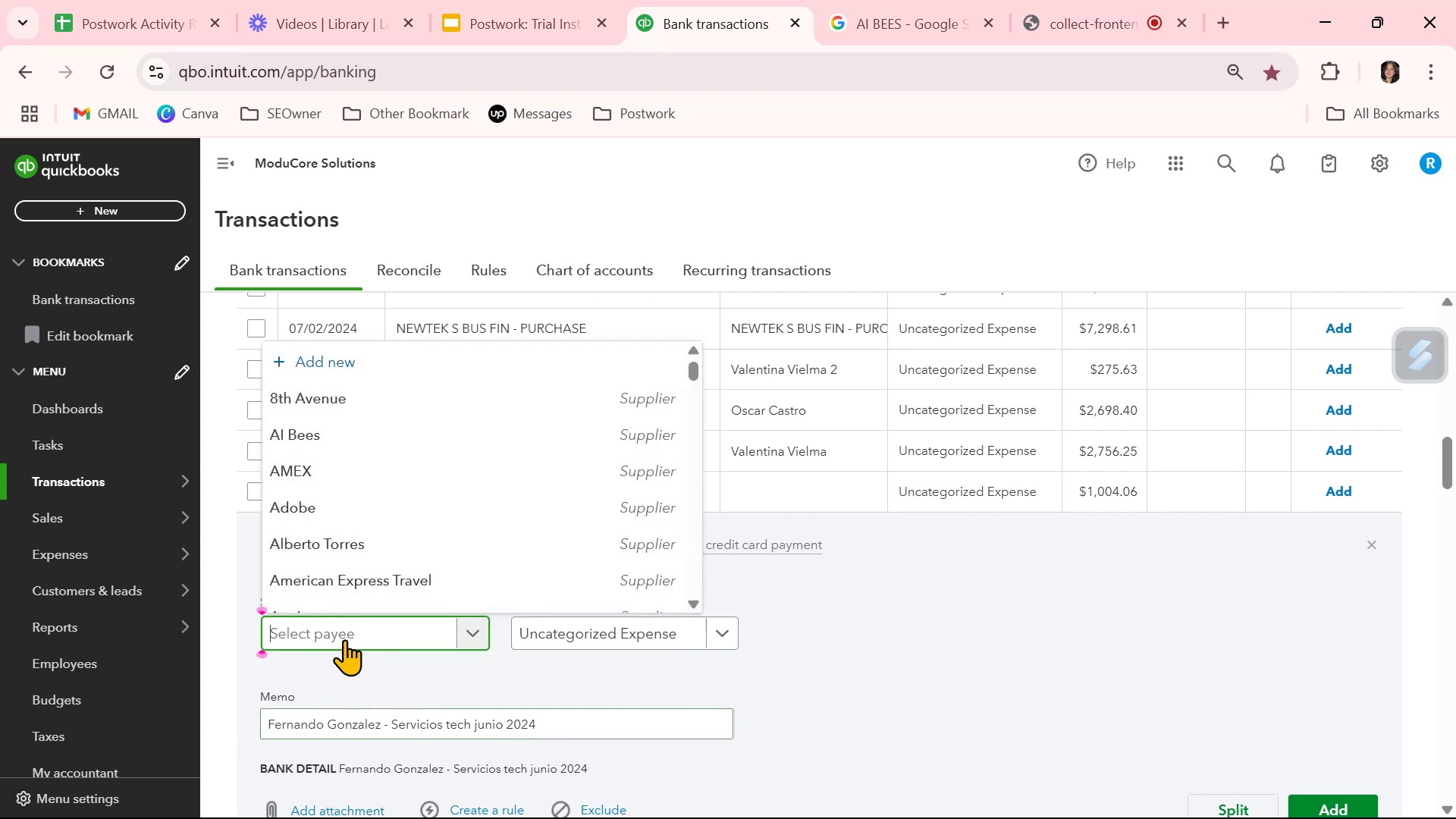 
key(Control+ControlLeft)
 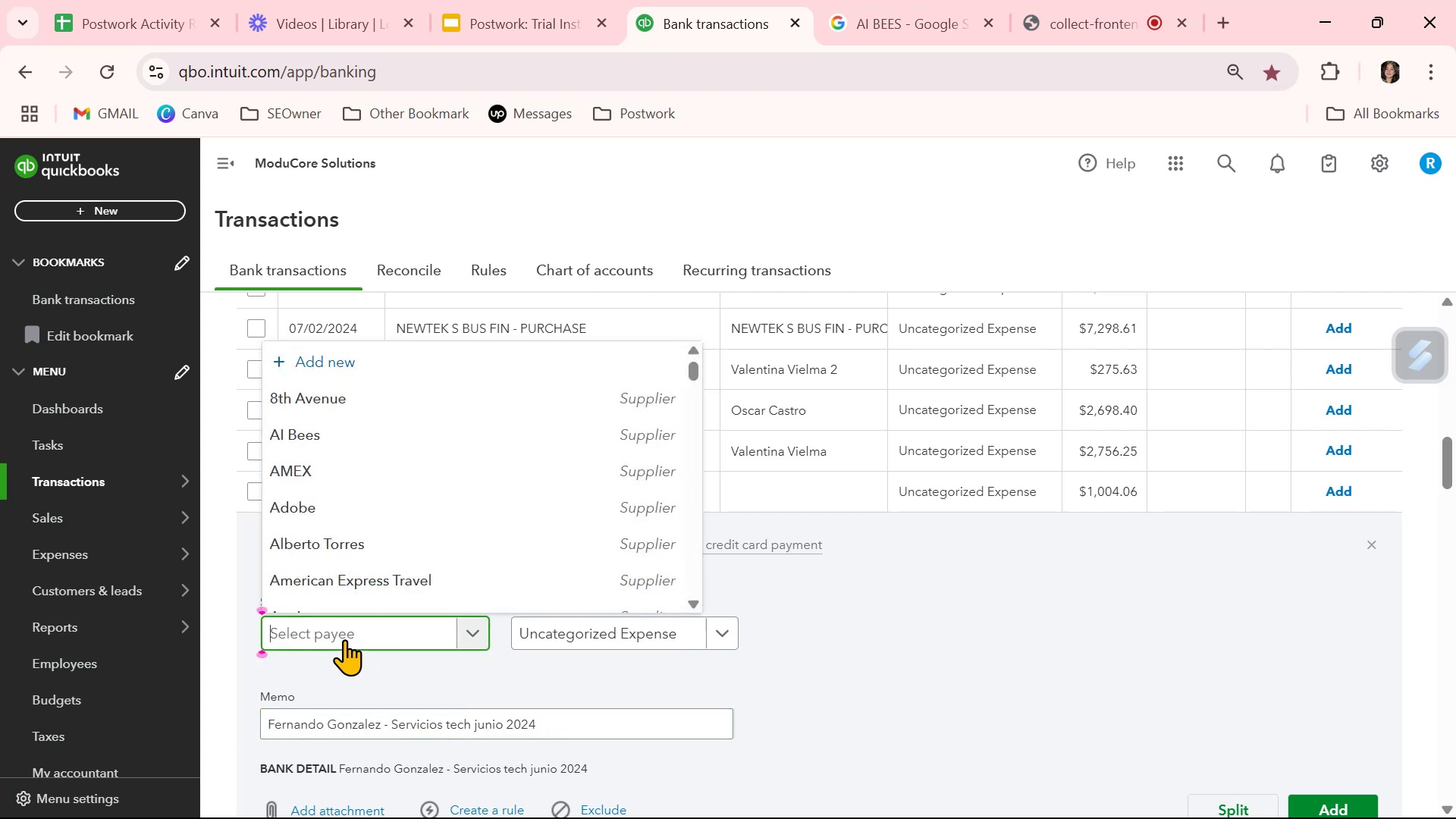 
key(Control+V)
 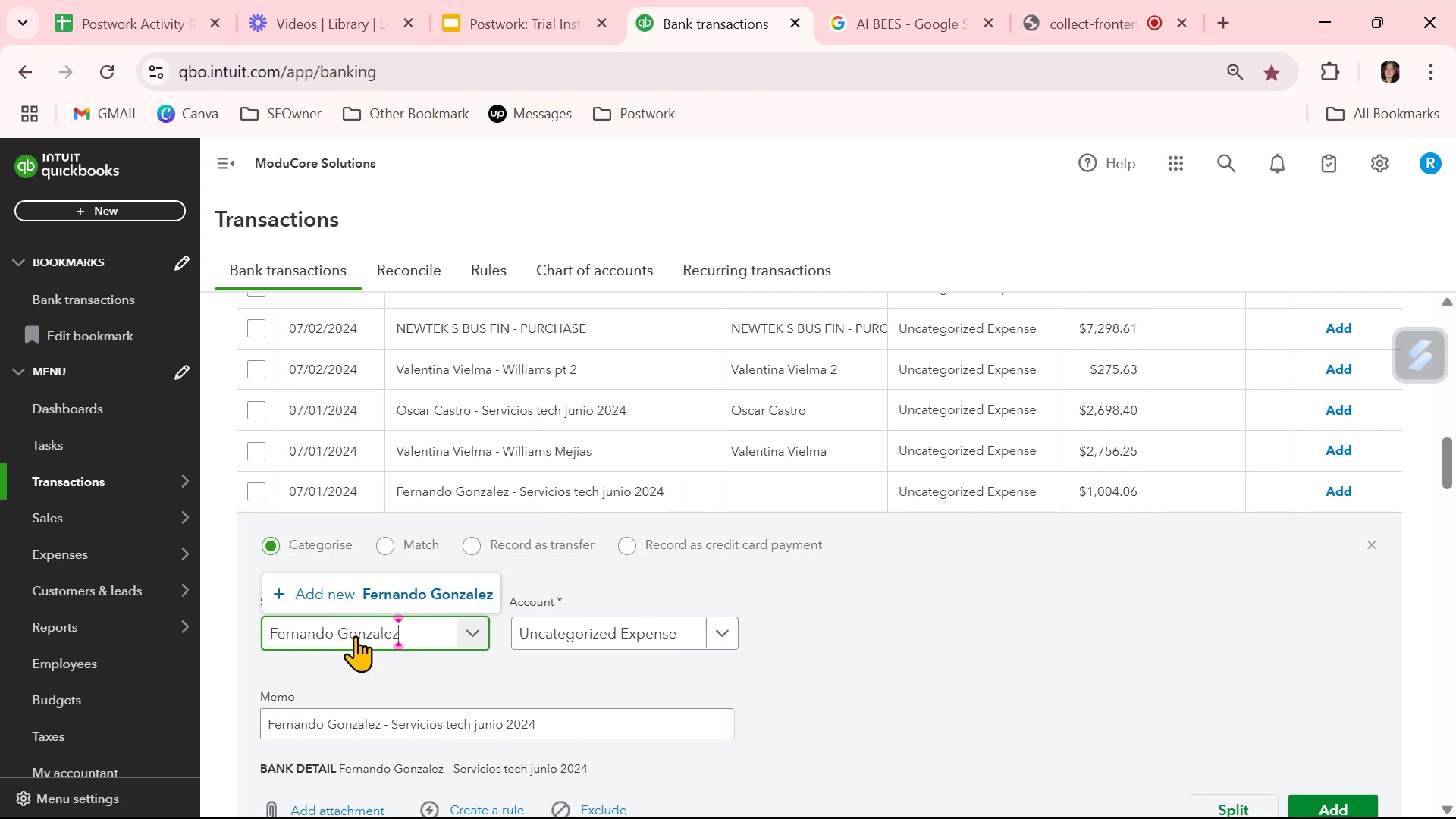 
left_click([428, 596])
 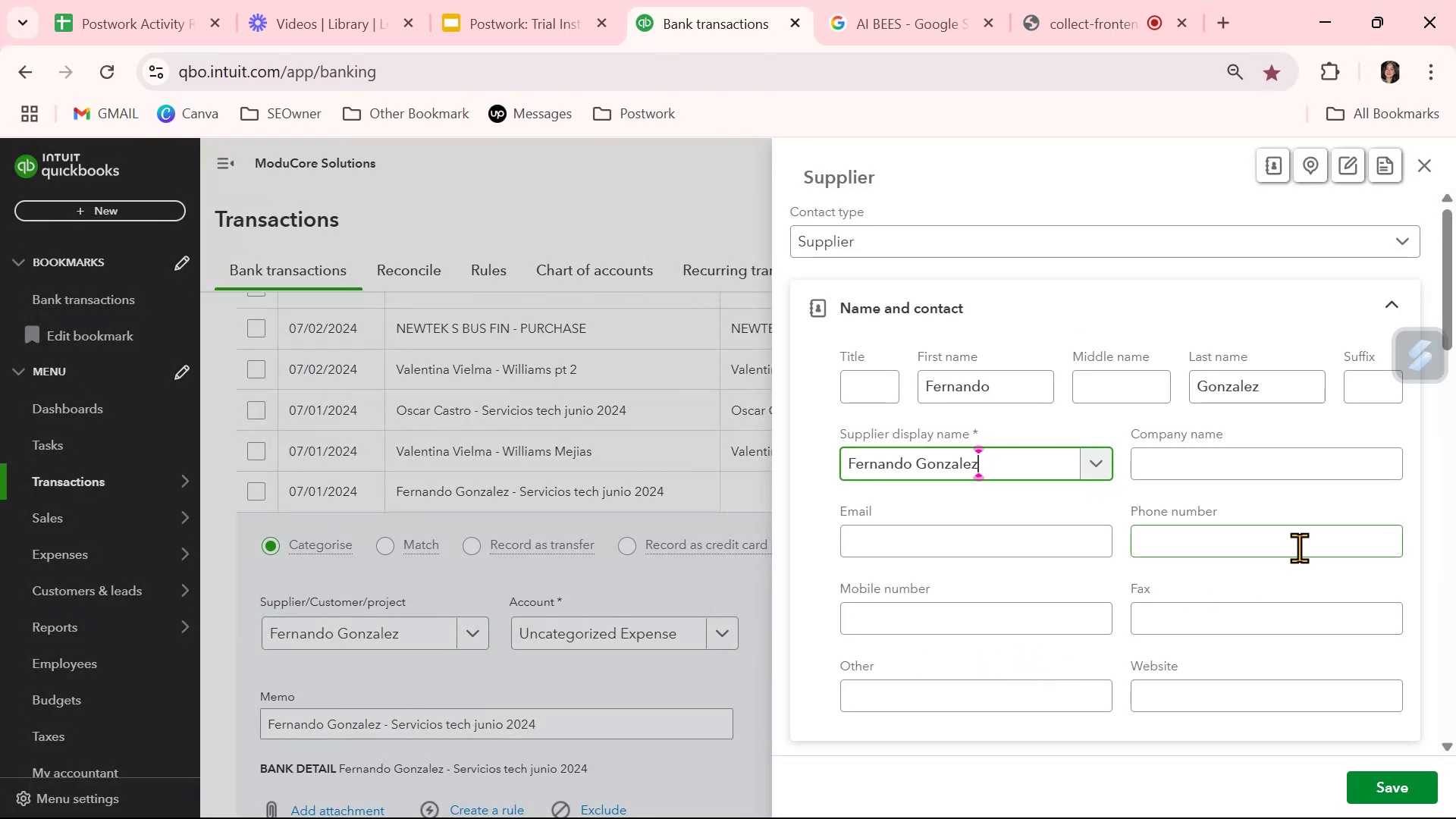 
left_click([1257, 471])
 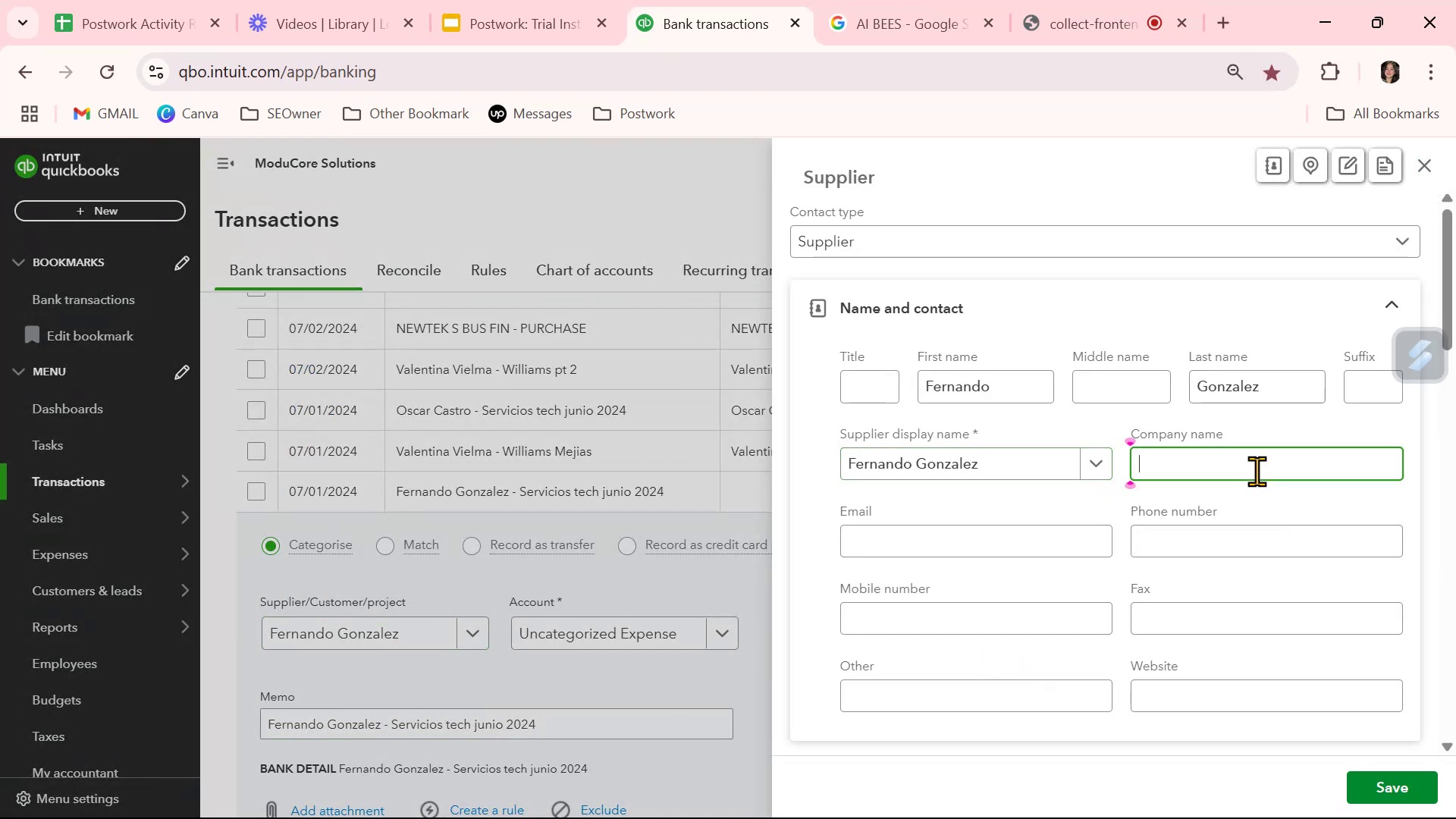 
key(Control+ControlLeft)
 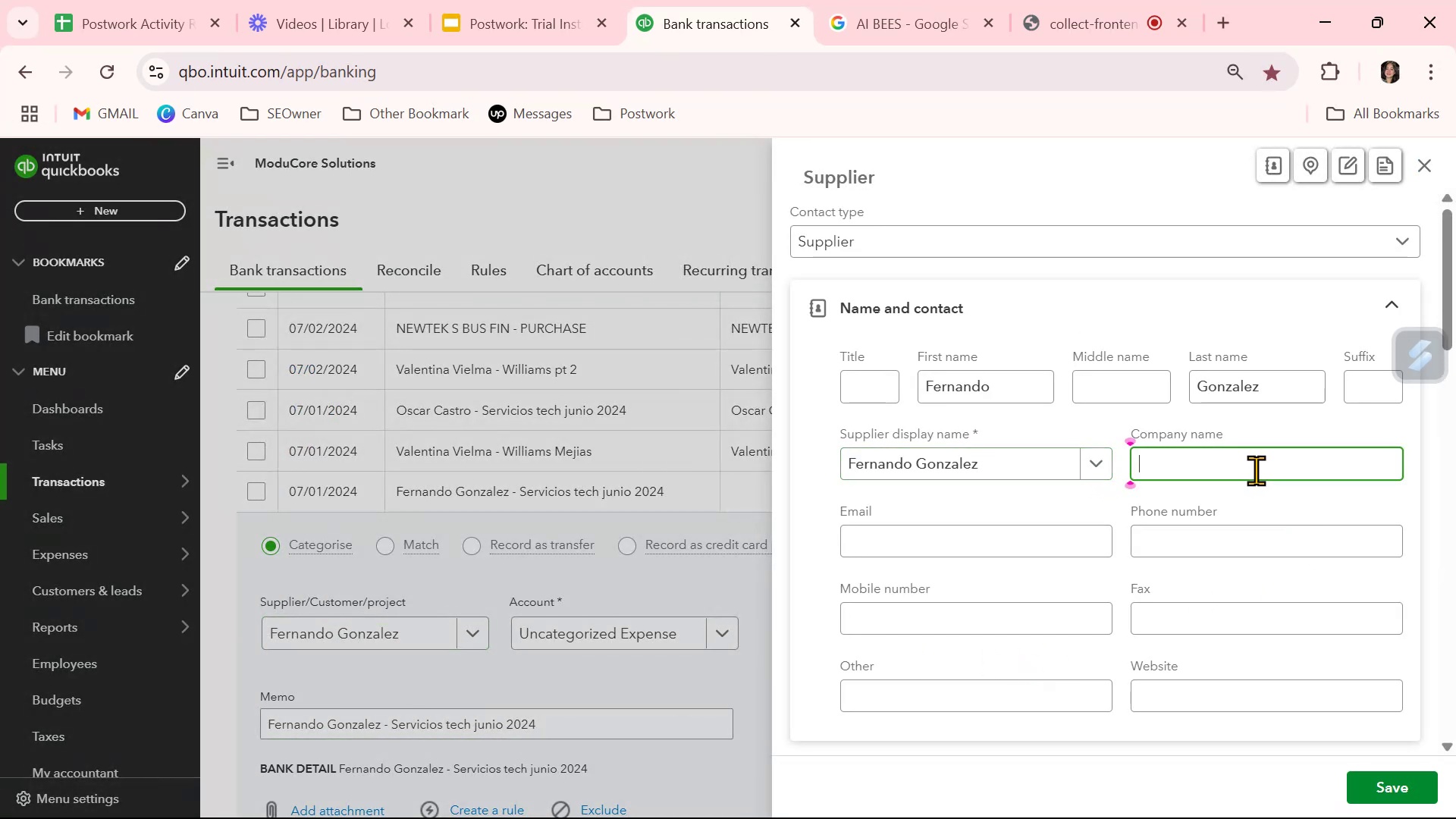 
key(Control+V)
 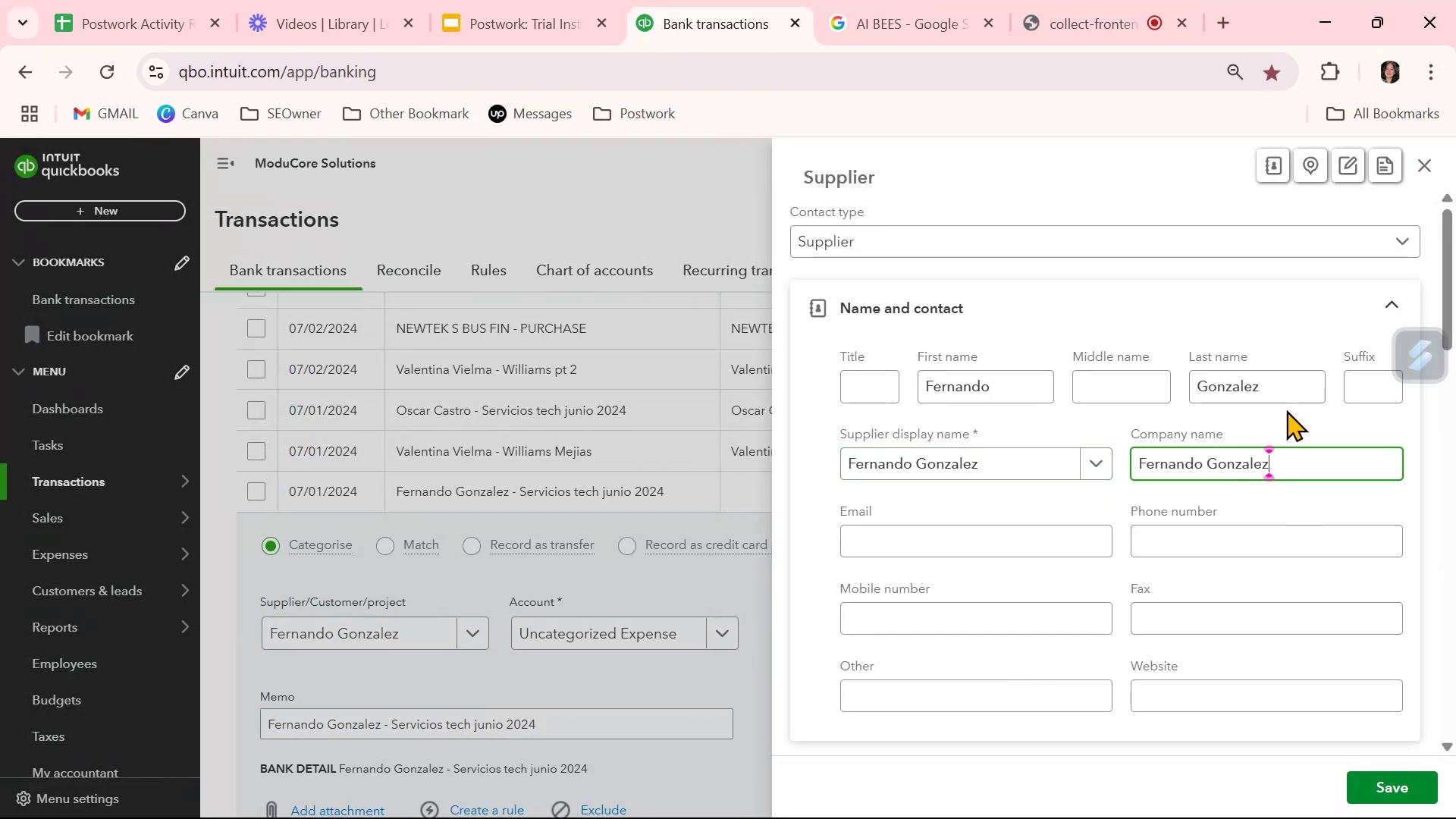 
left_click_drag(start_coordinate=[1285, 383], to_coordinate=[1102, 390])
 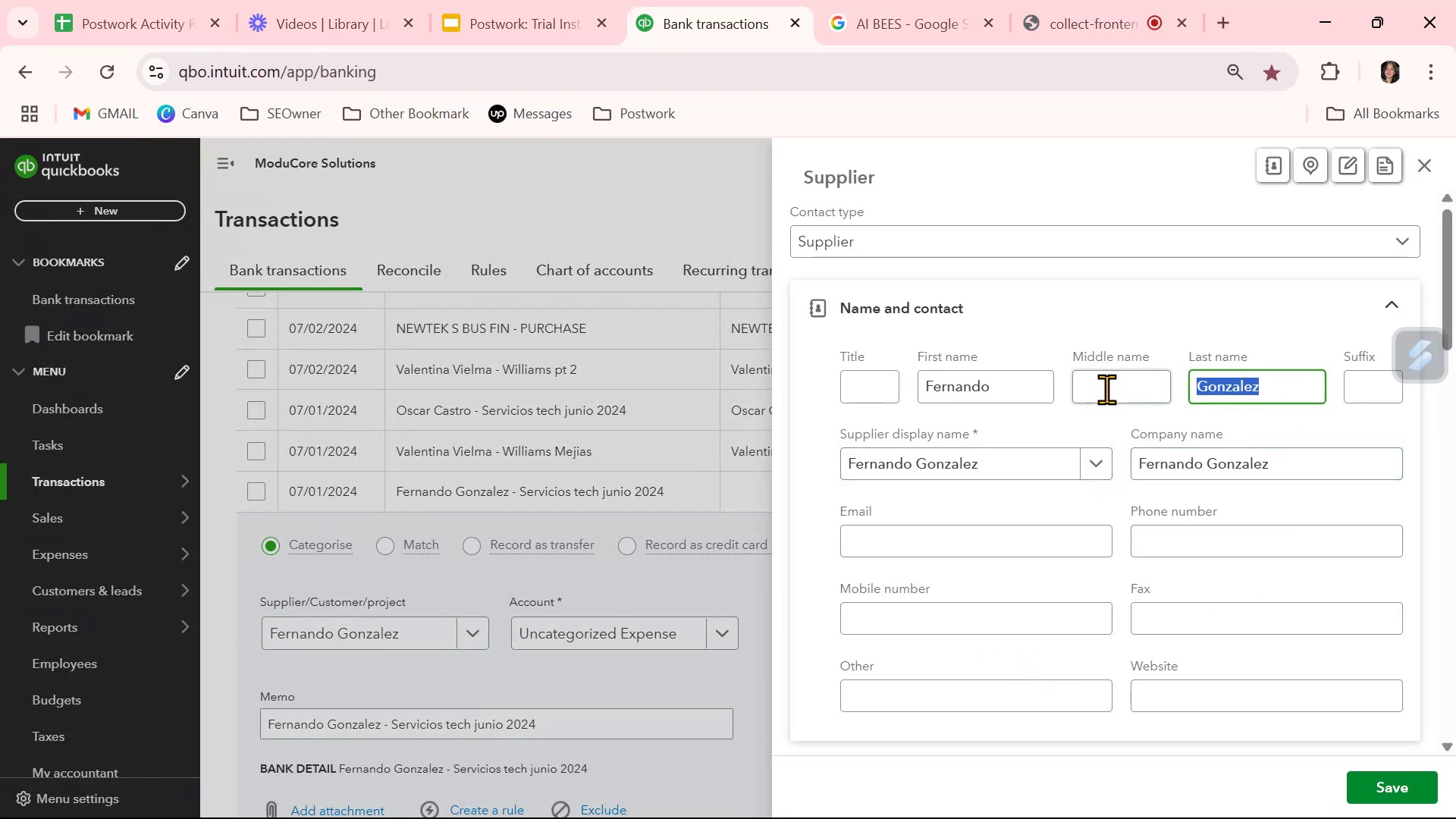 
key(Backspace)
 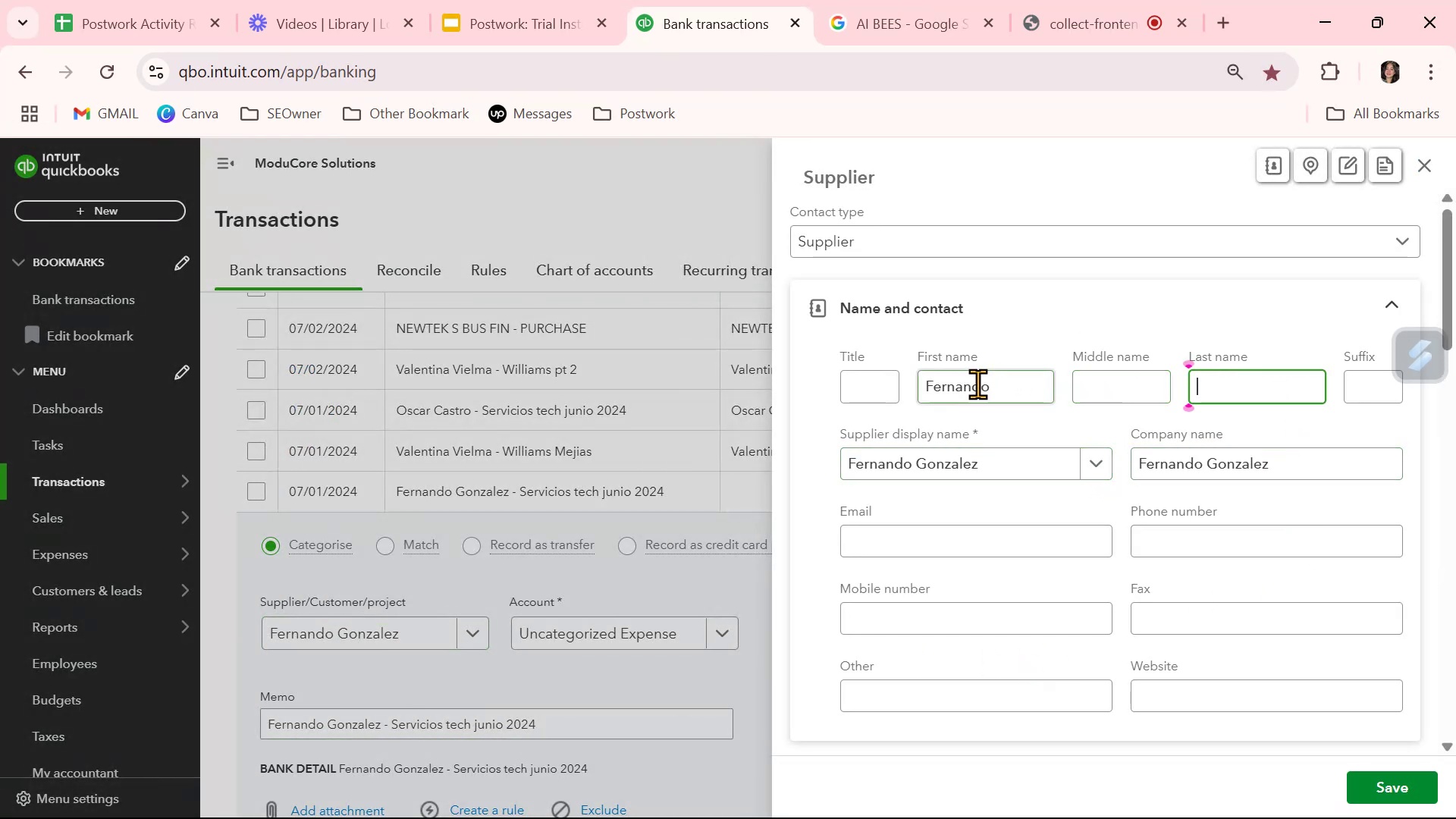 
left_click_drag(start_coordinate=[1006, 390], to_coordinate=[799, 422])
 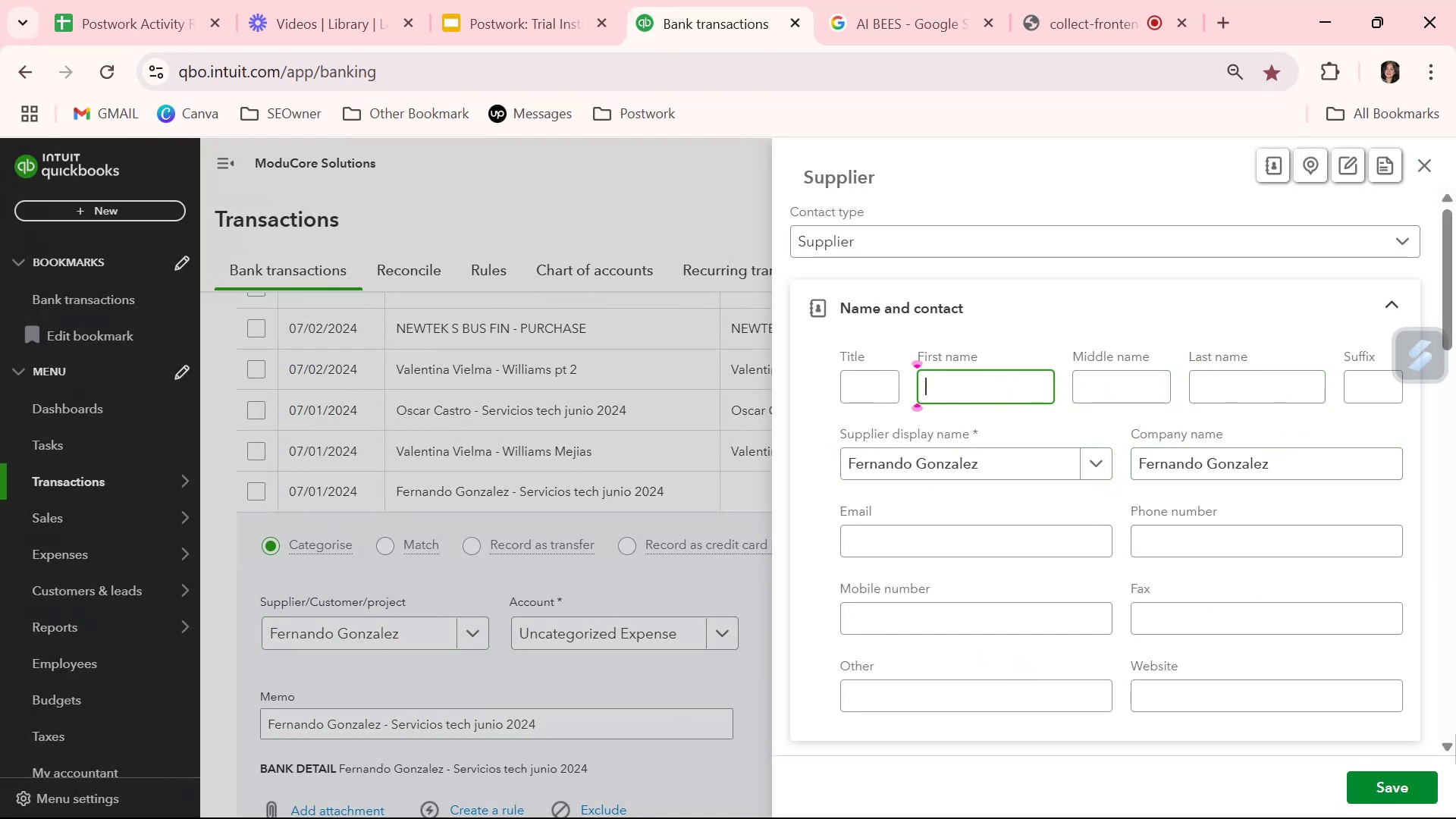 
hold_key(key=Backspace, duration=15.32)
 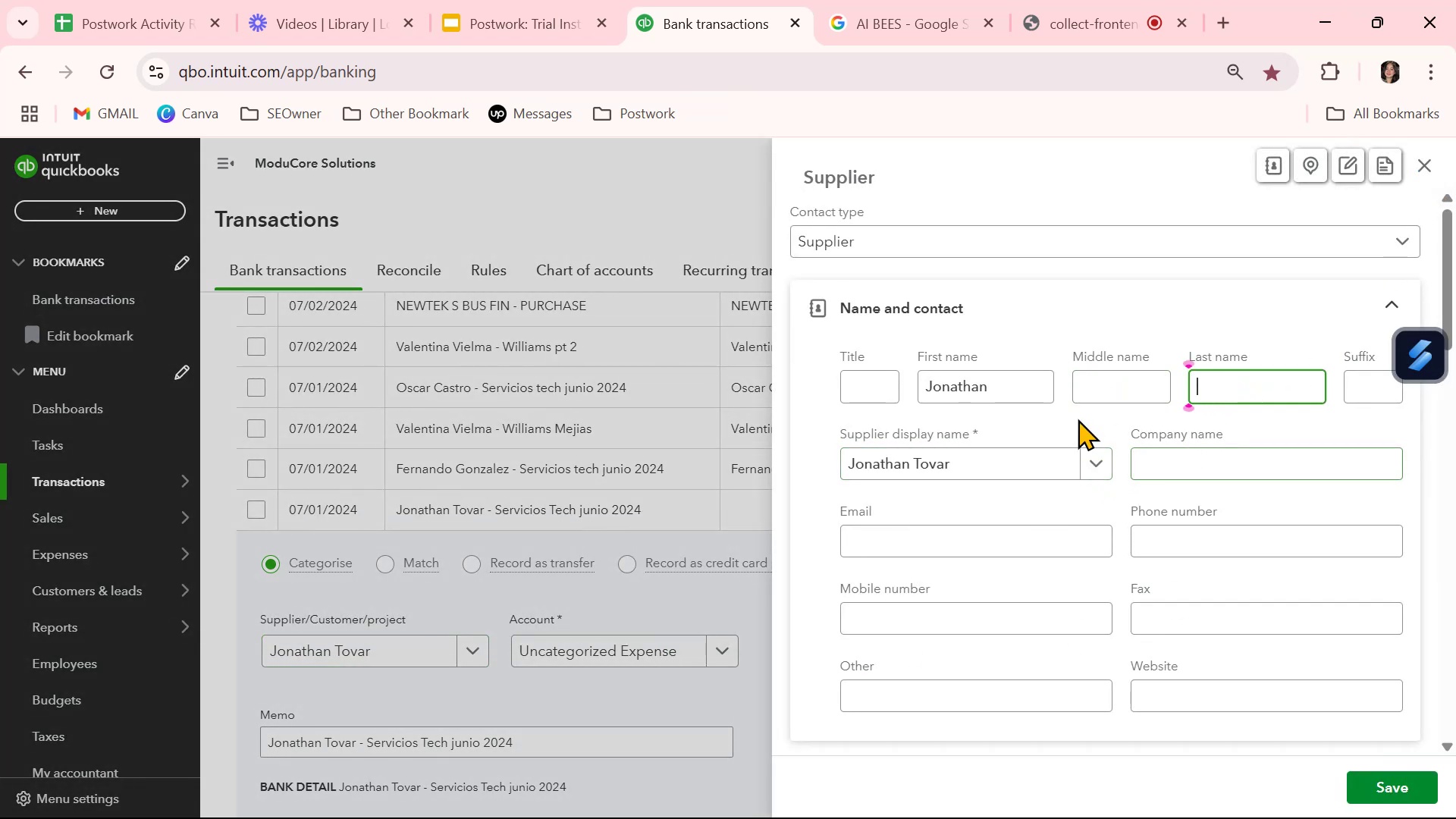 
left_click([1403, 792])
 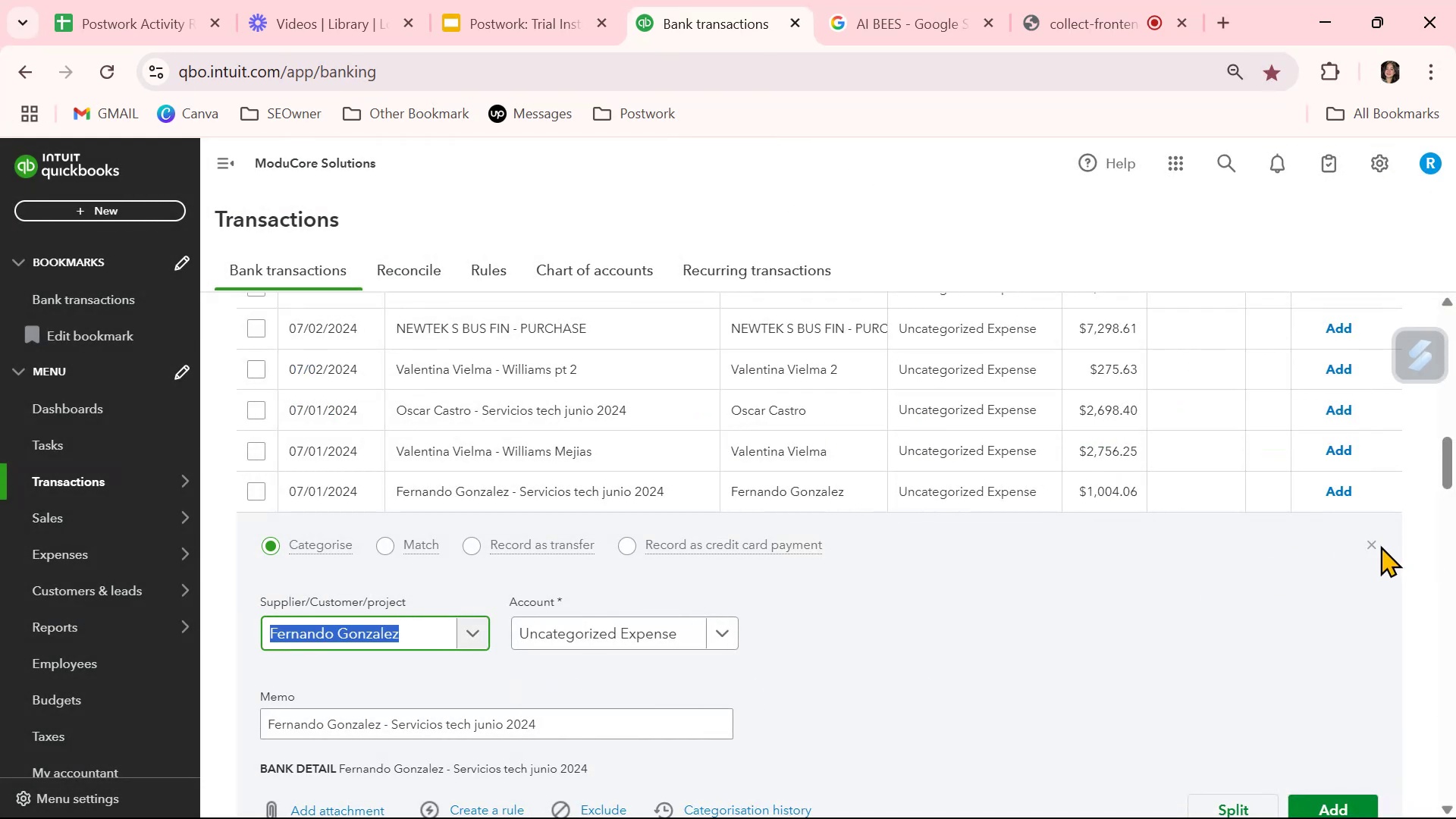 
left_click([1371, 547])
 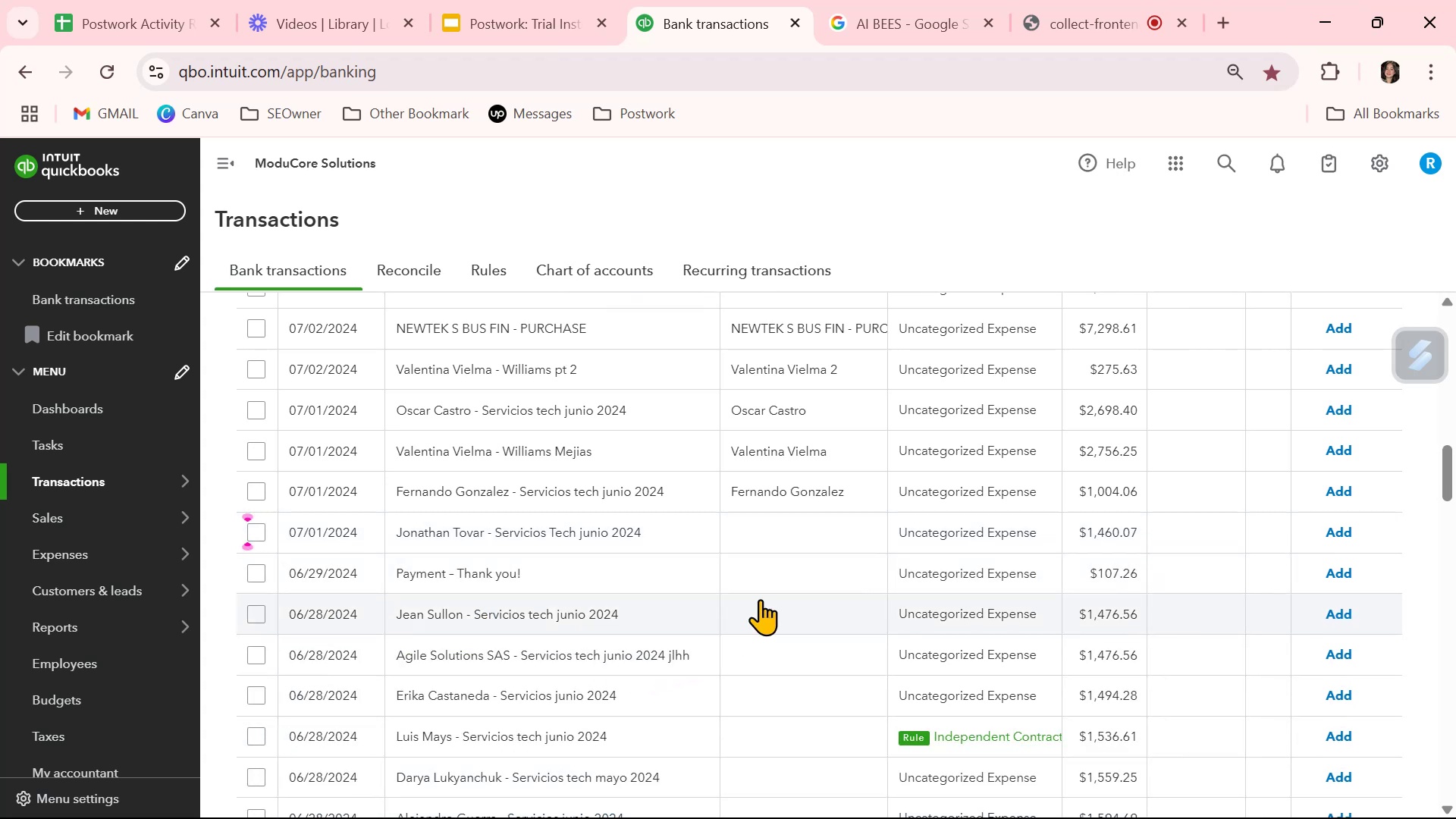 
left_click([778, 532])
 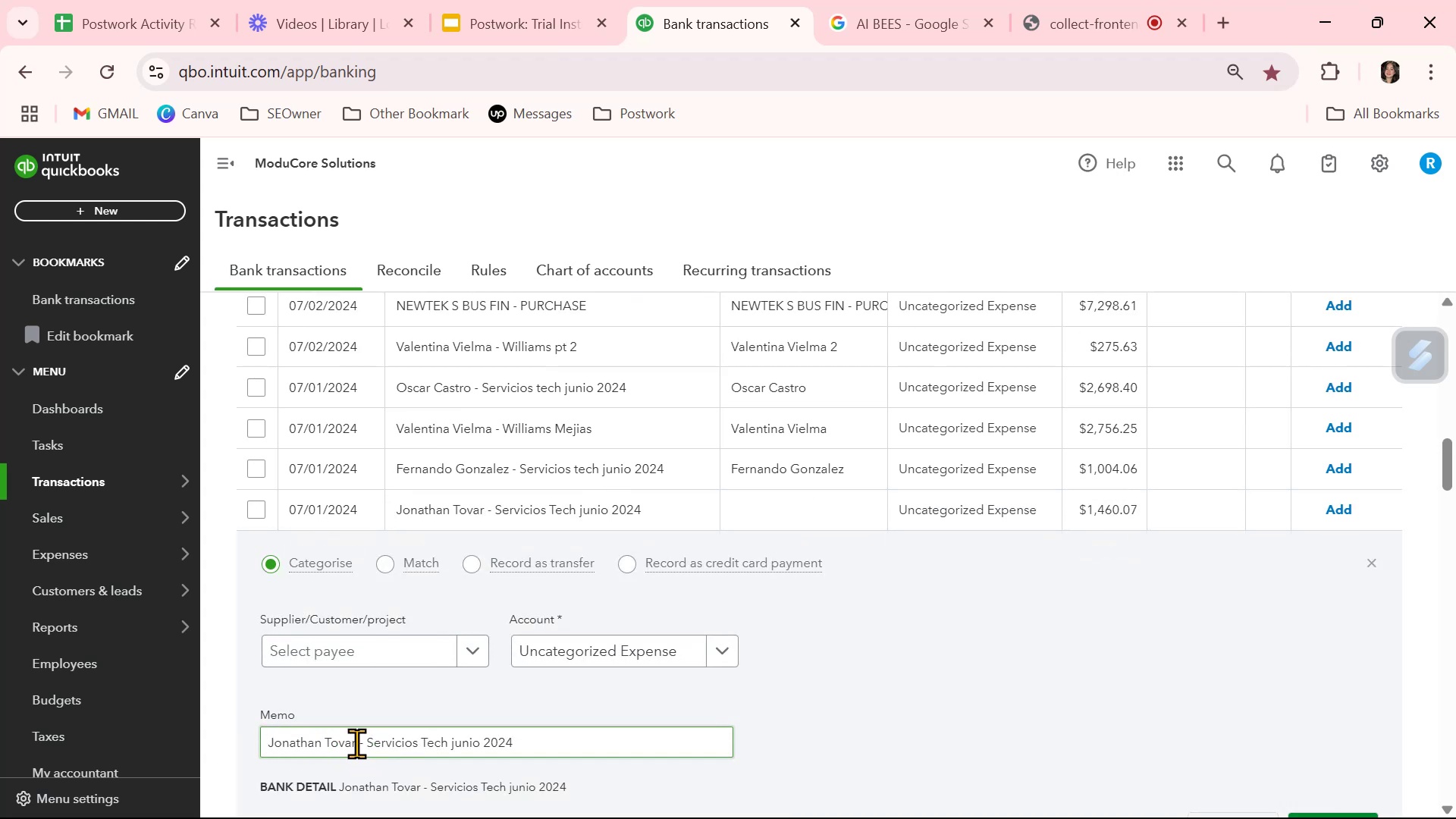 
left_click_drag(start_coordinate=[356, 743], to_coordinate=[250, 744])
 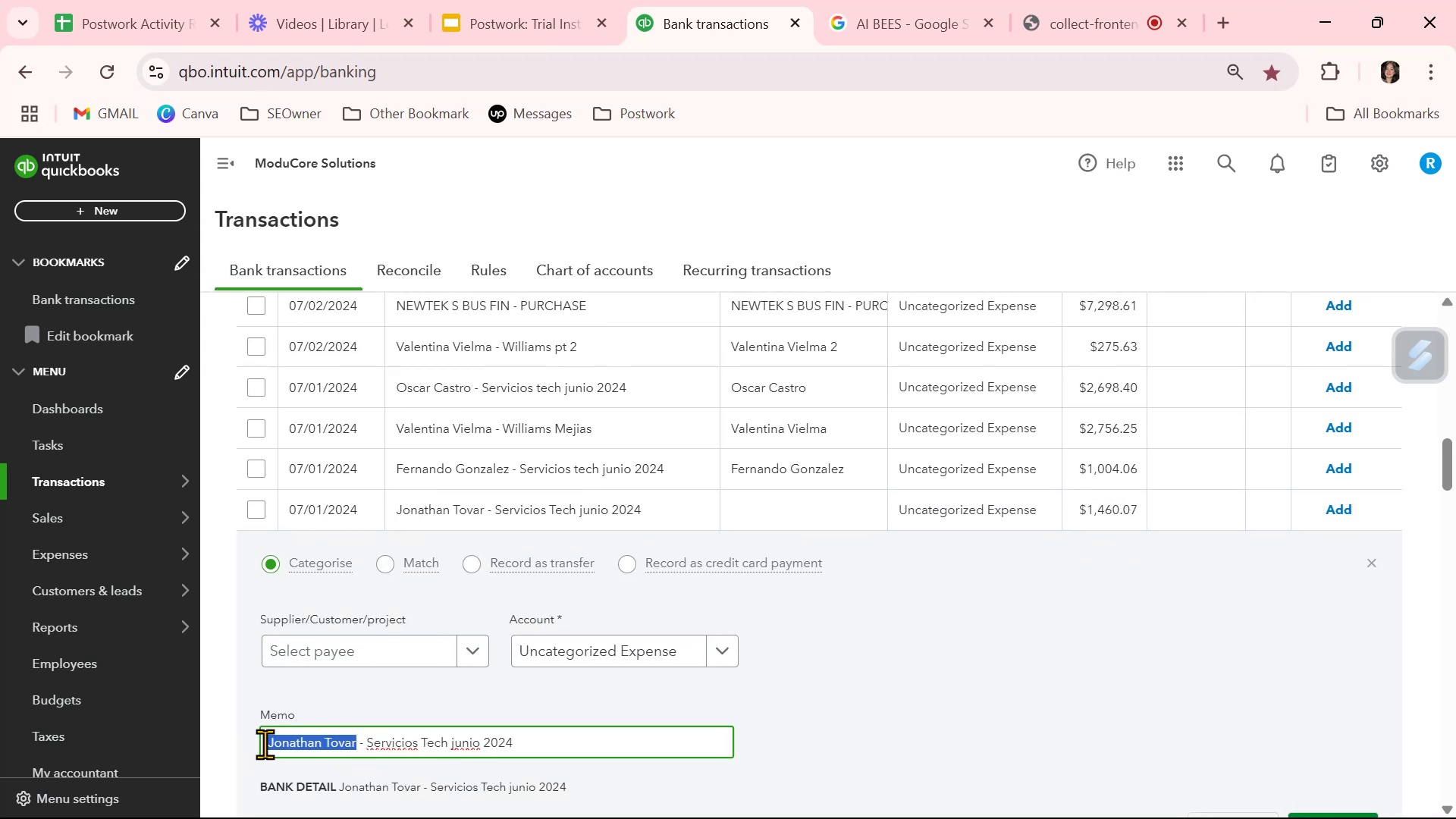 
key(Control+ControlLeft)
 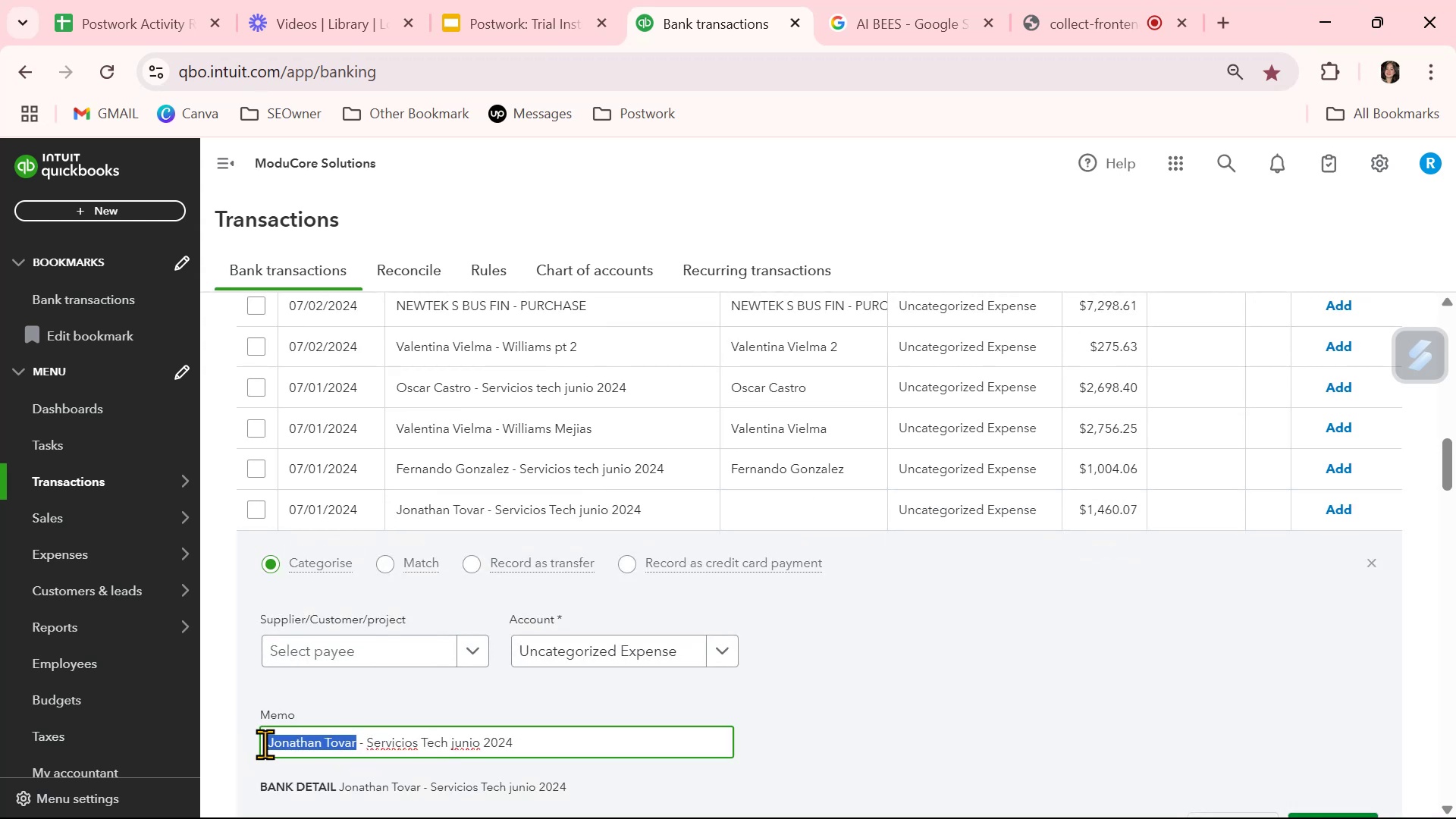 
key(Control+C)
 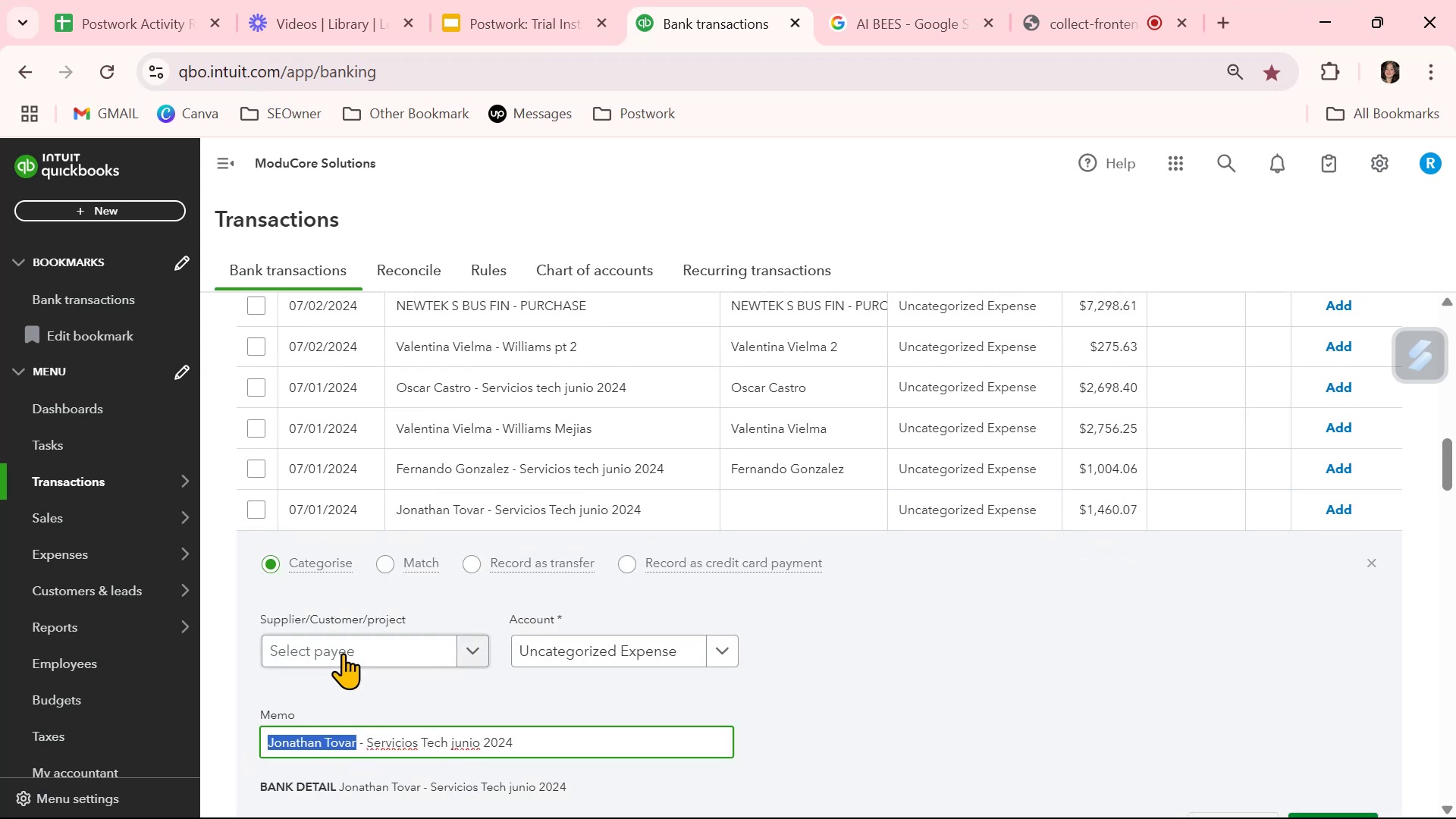 
left_click([343, 653])
 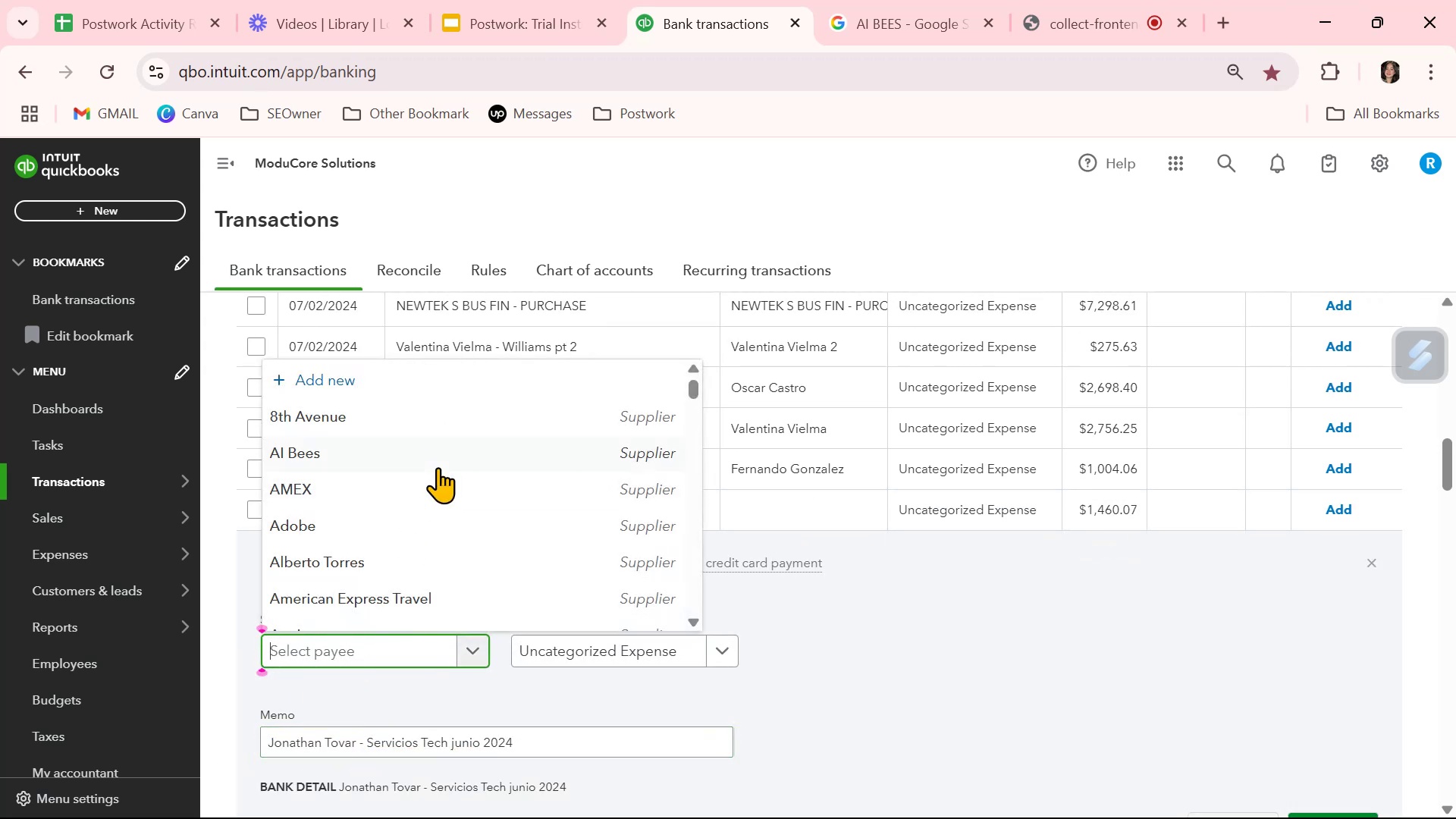 
key(Control+ControlLeft)
 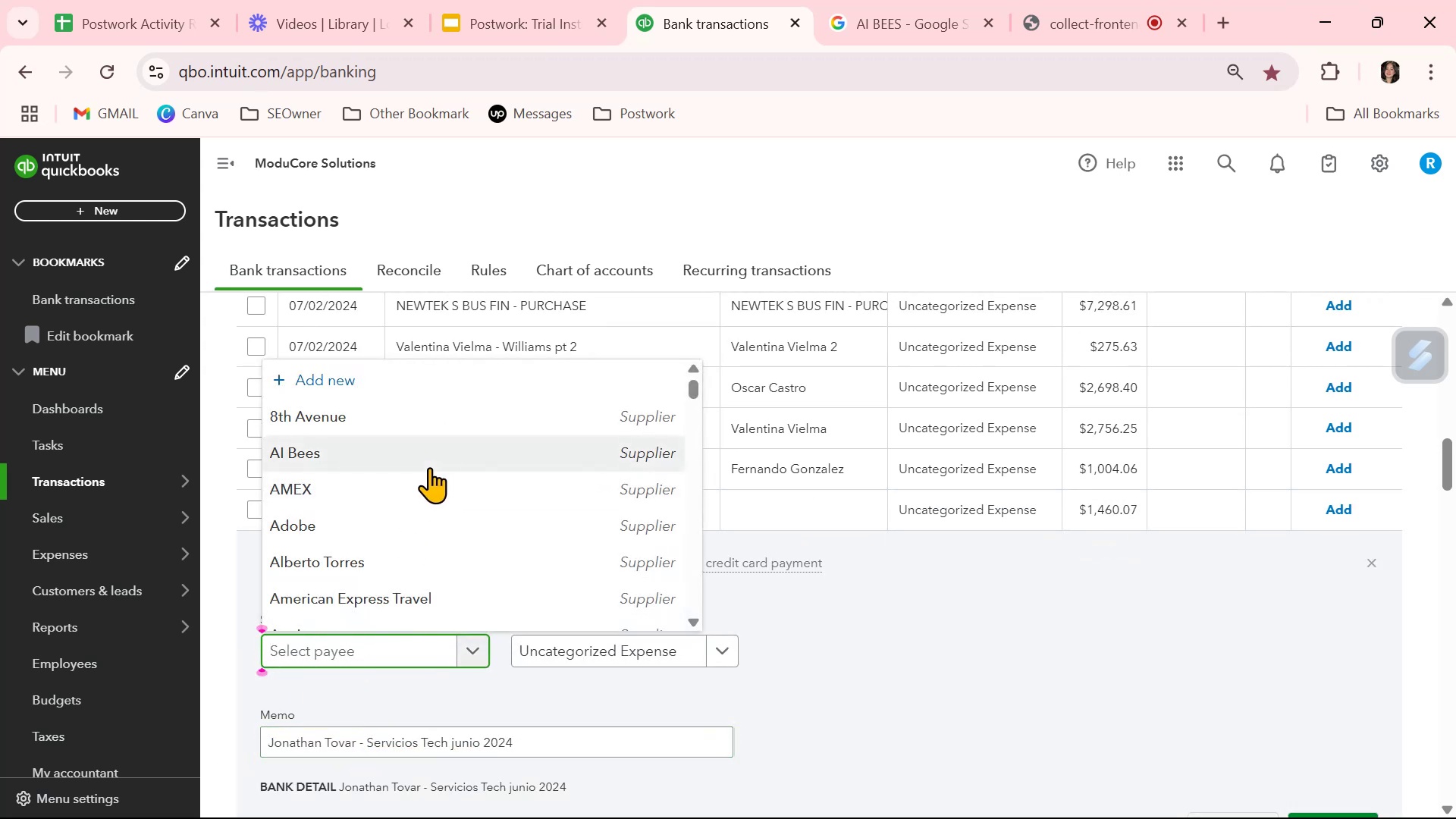 
key(Control+V)
 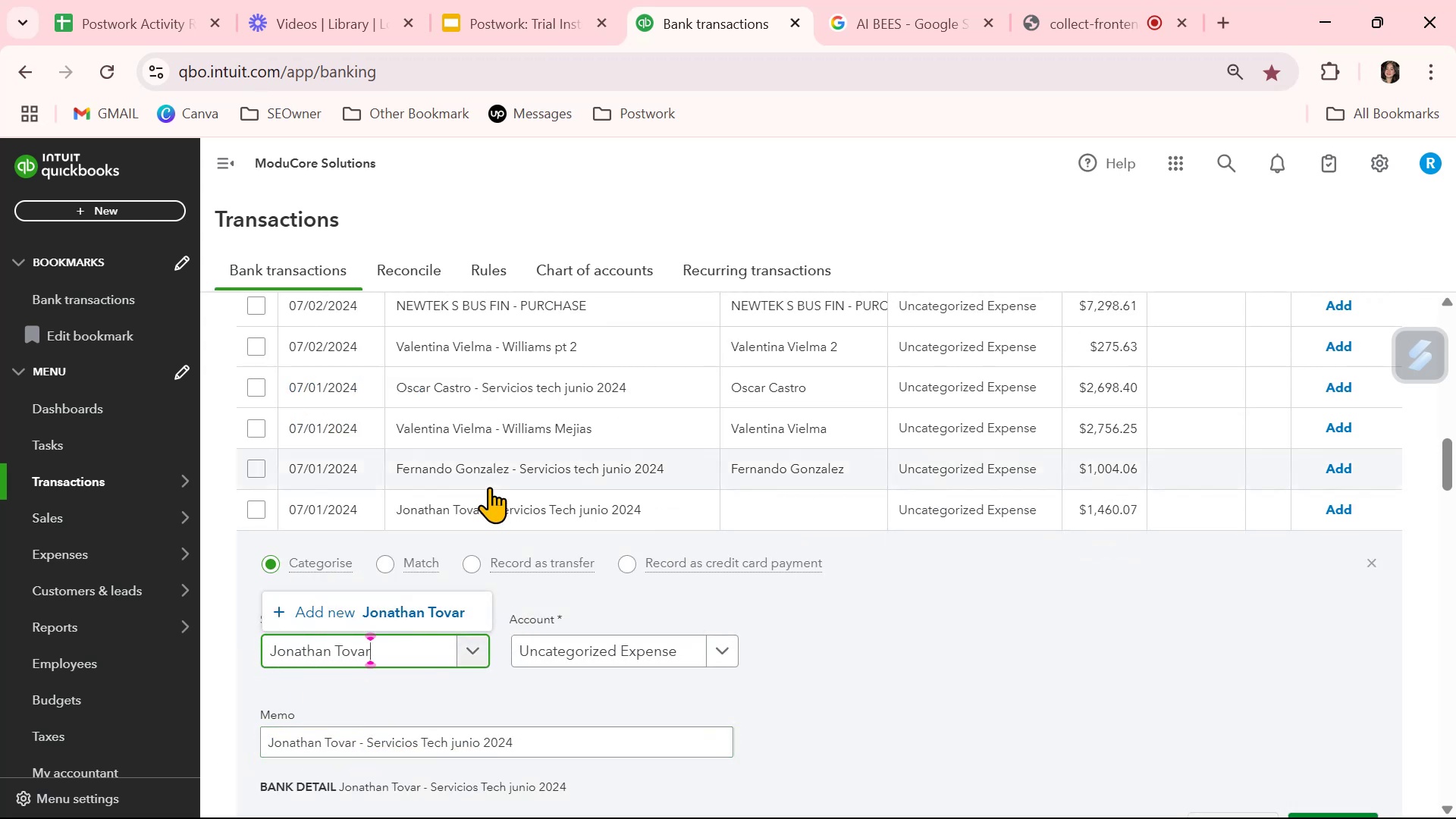 
left_click([450, 603])
 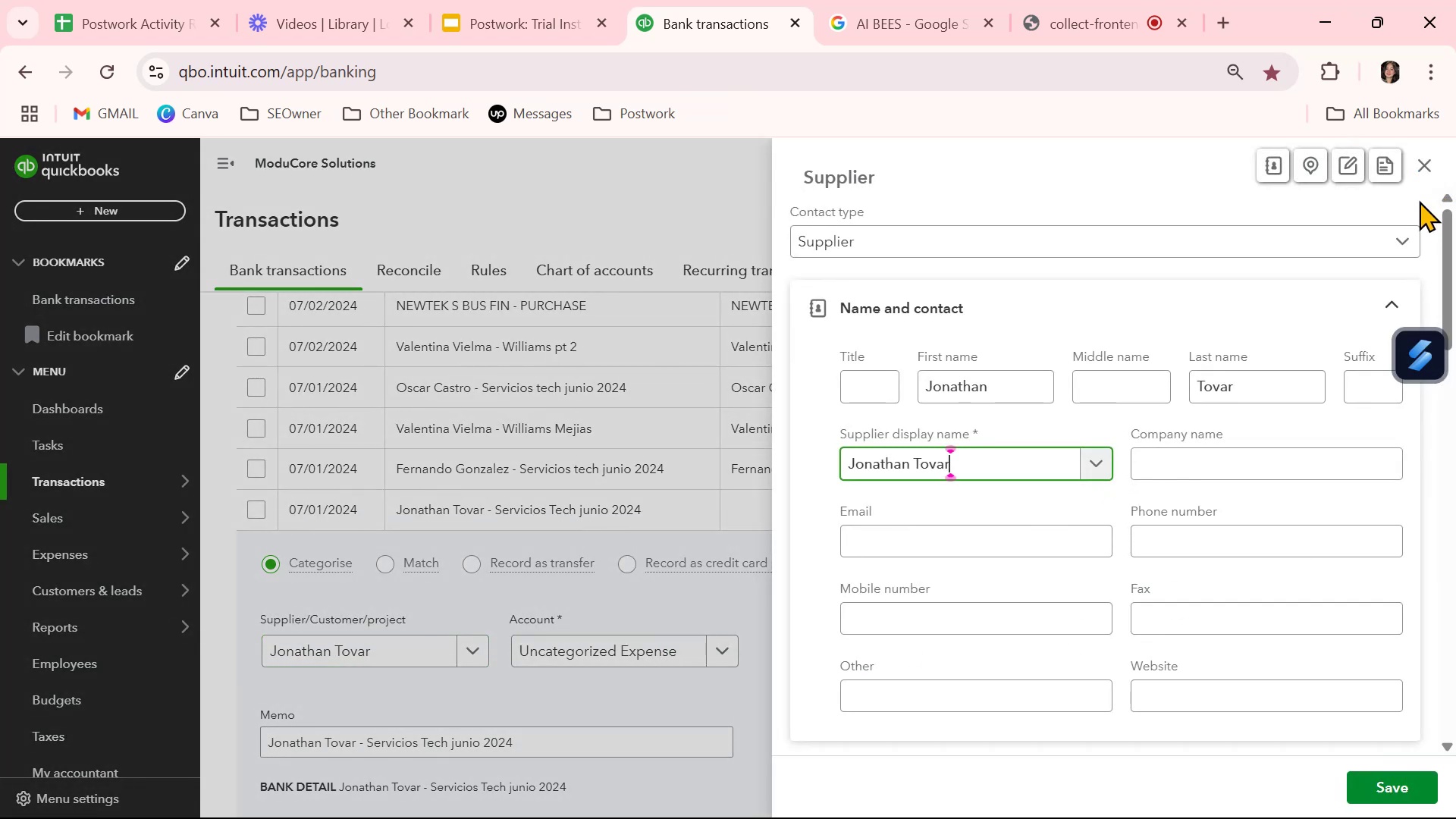 
left_click_drag(start_coordinate=[1250, 392], to_coordinate=[1106, 401])
 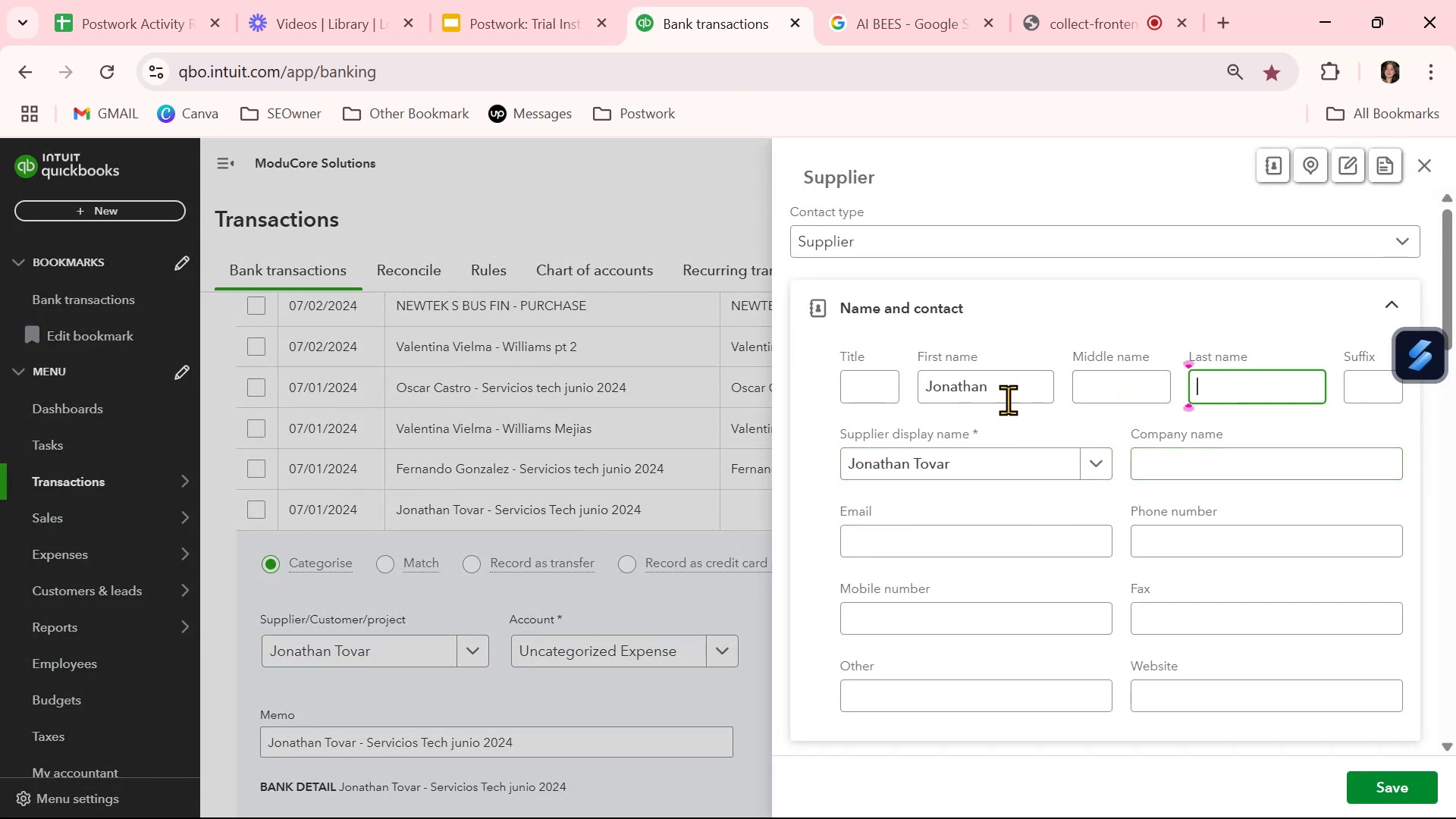 
left_click_drag(start_coordinate=[991, 381], to_coordinate=[865, 385])
 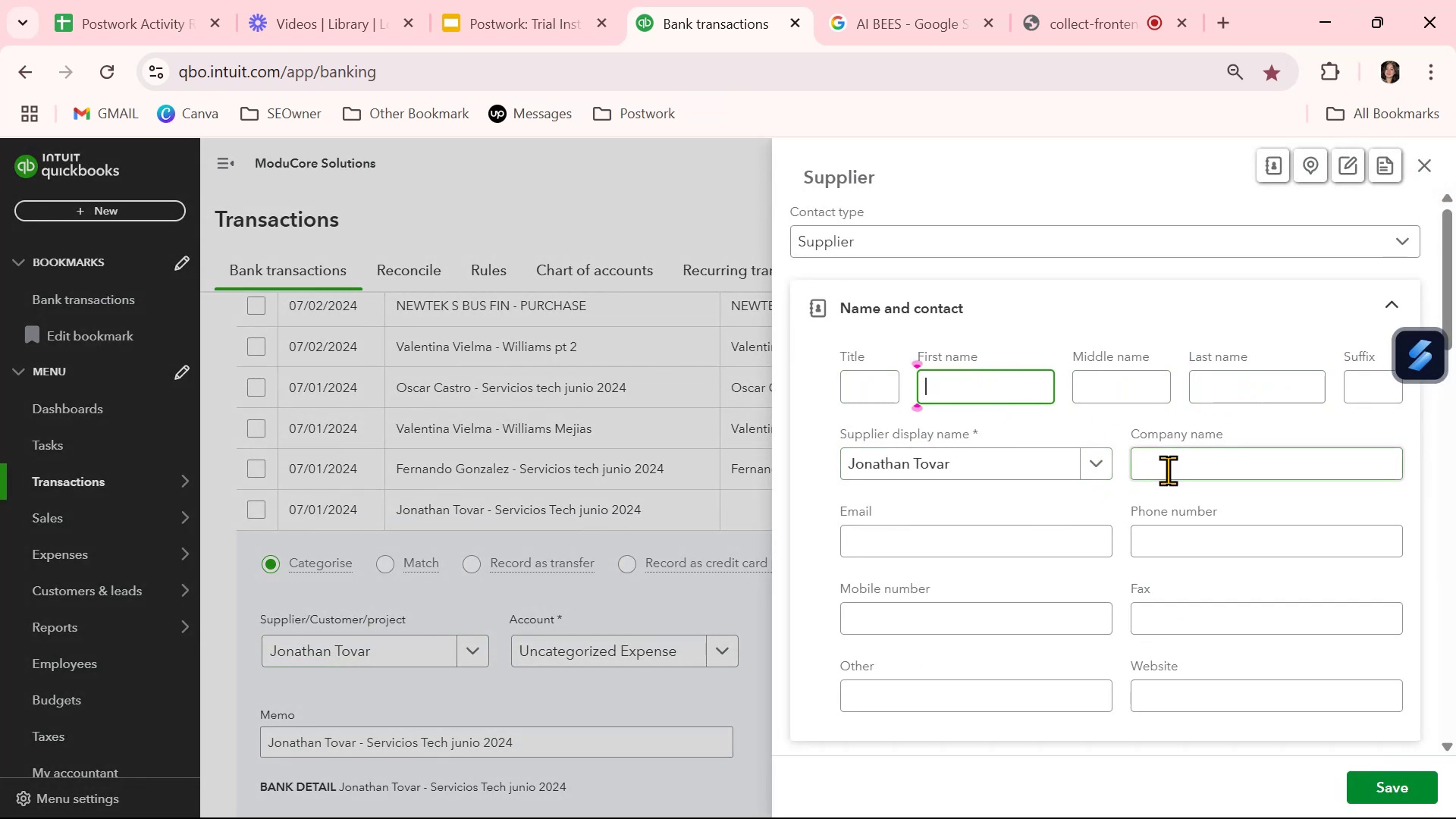 
key(Backspace)
 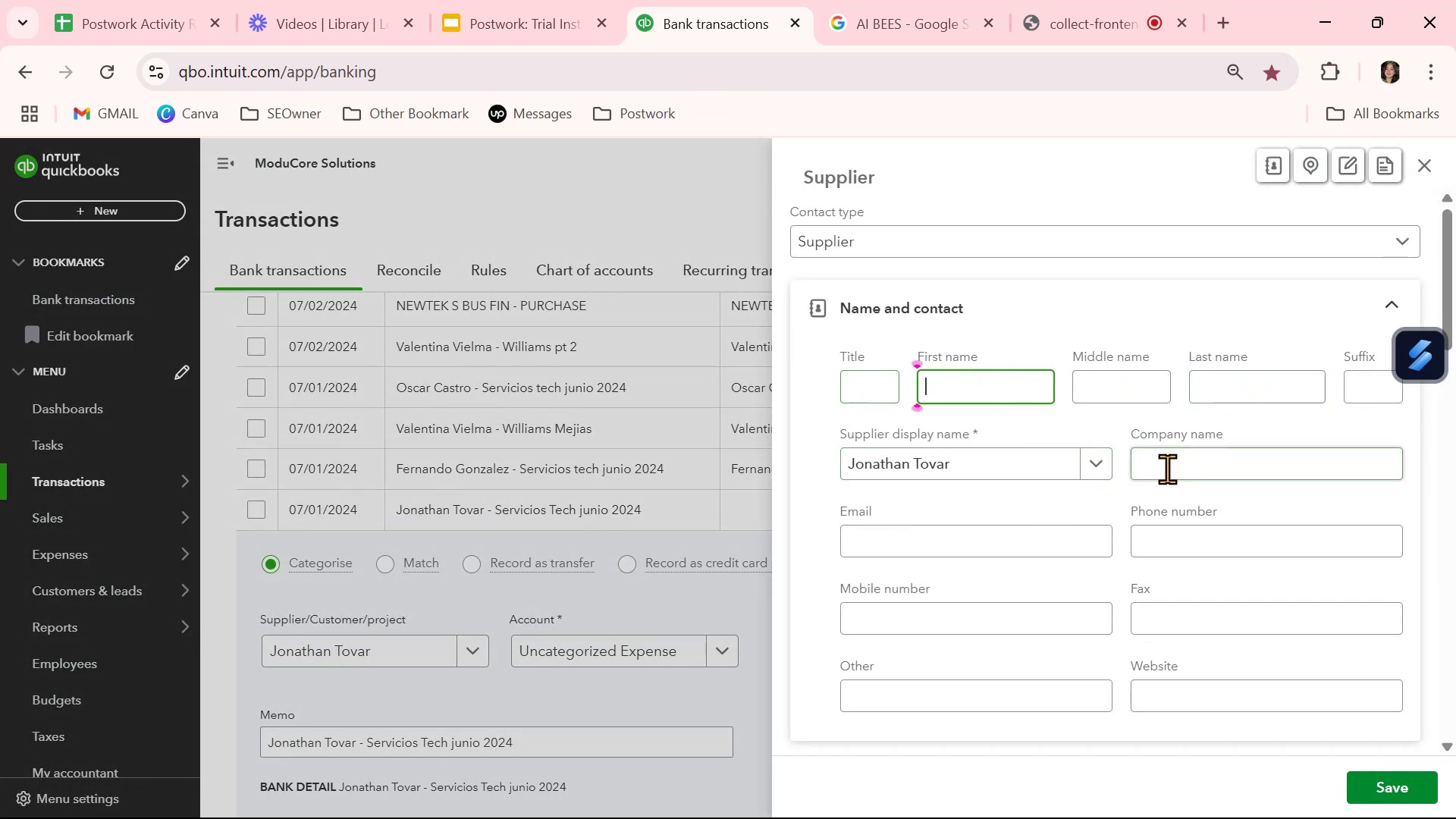 
left_click([1169, 472])
 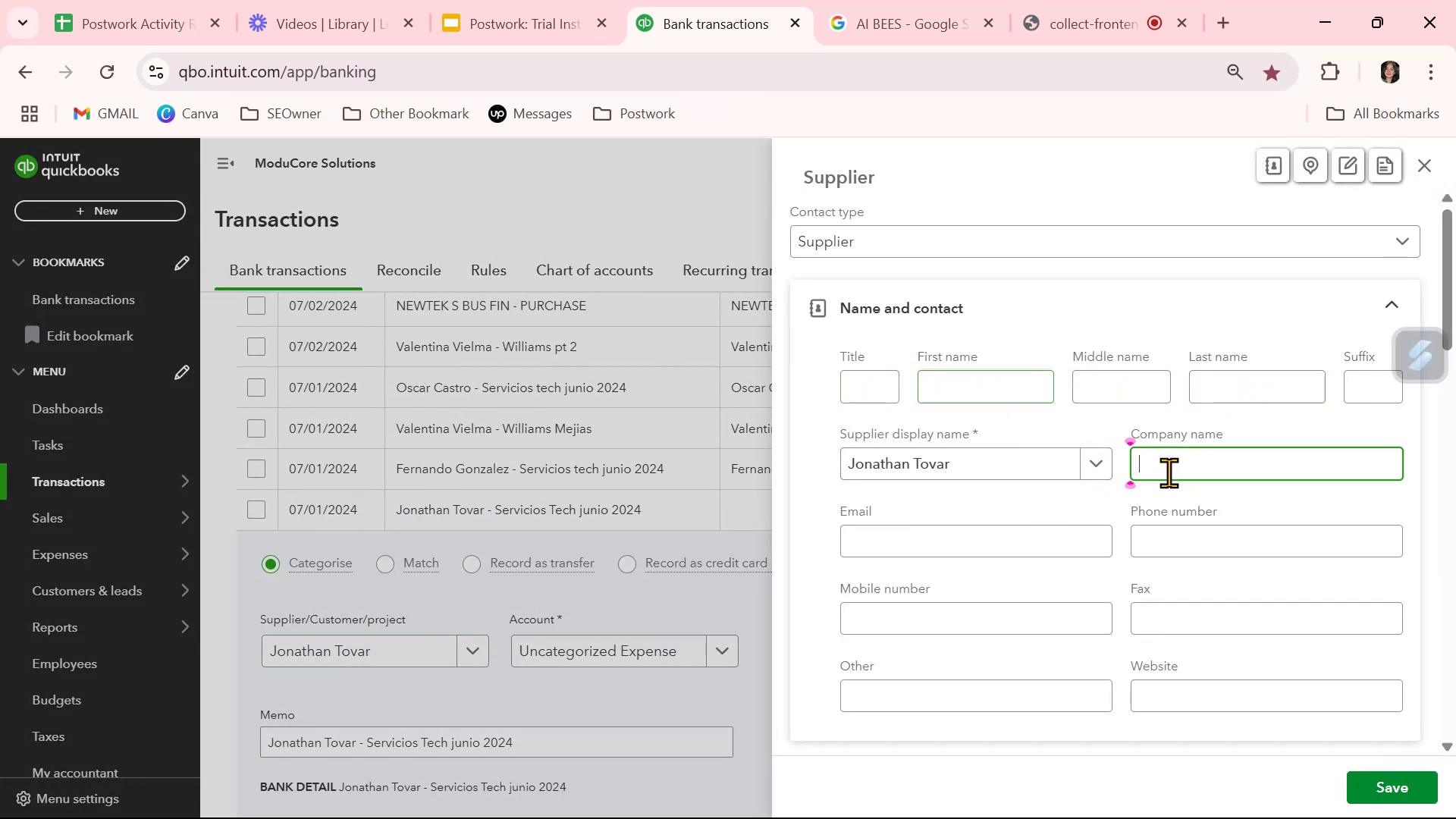 
key(Control+ControlLeft)
 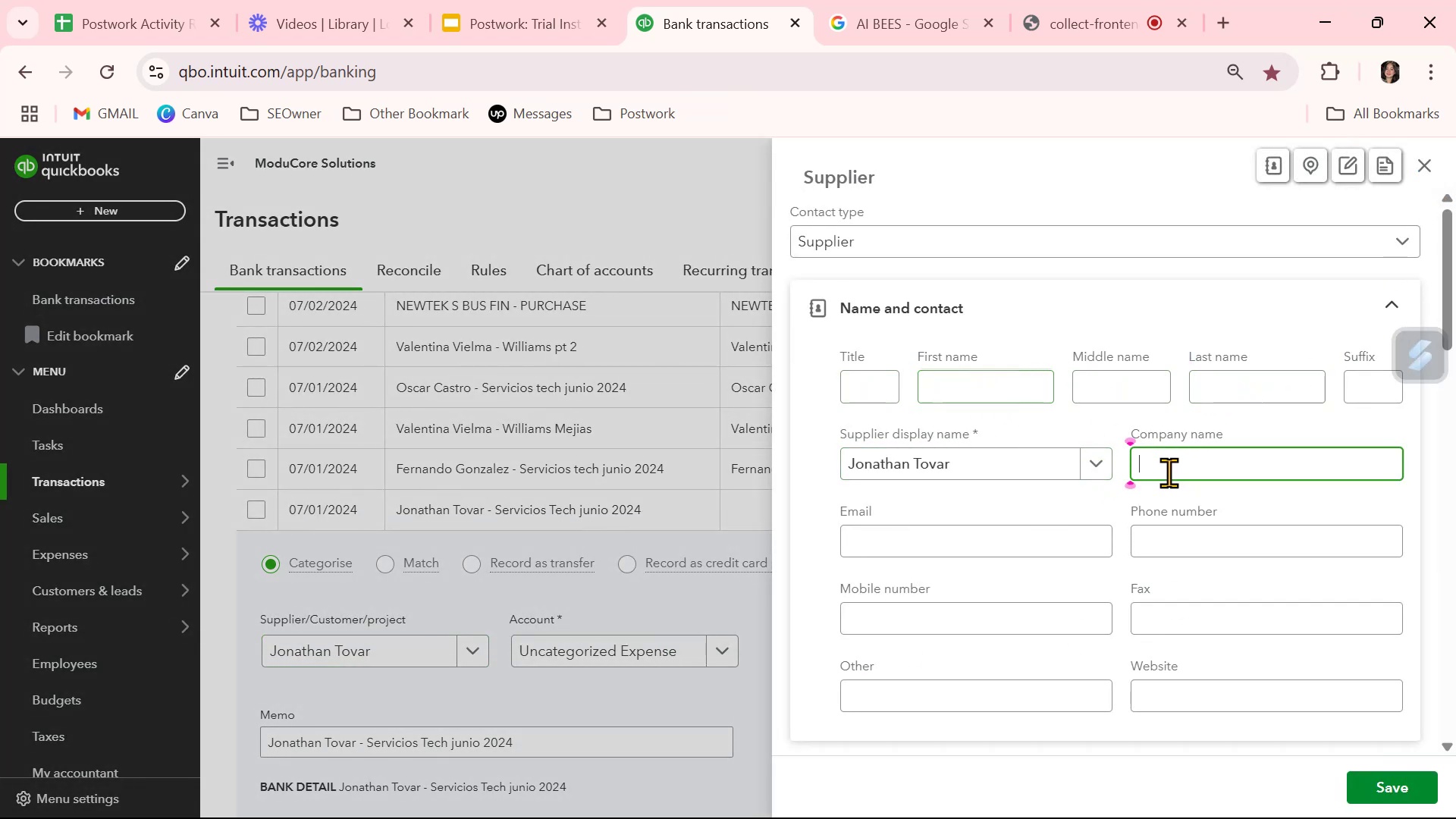 
key(Control+V)
 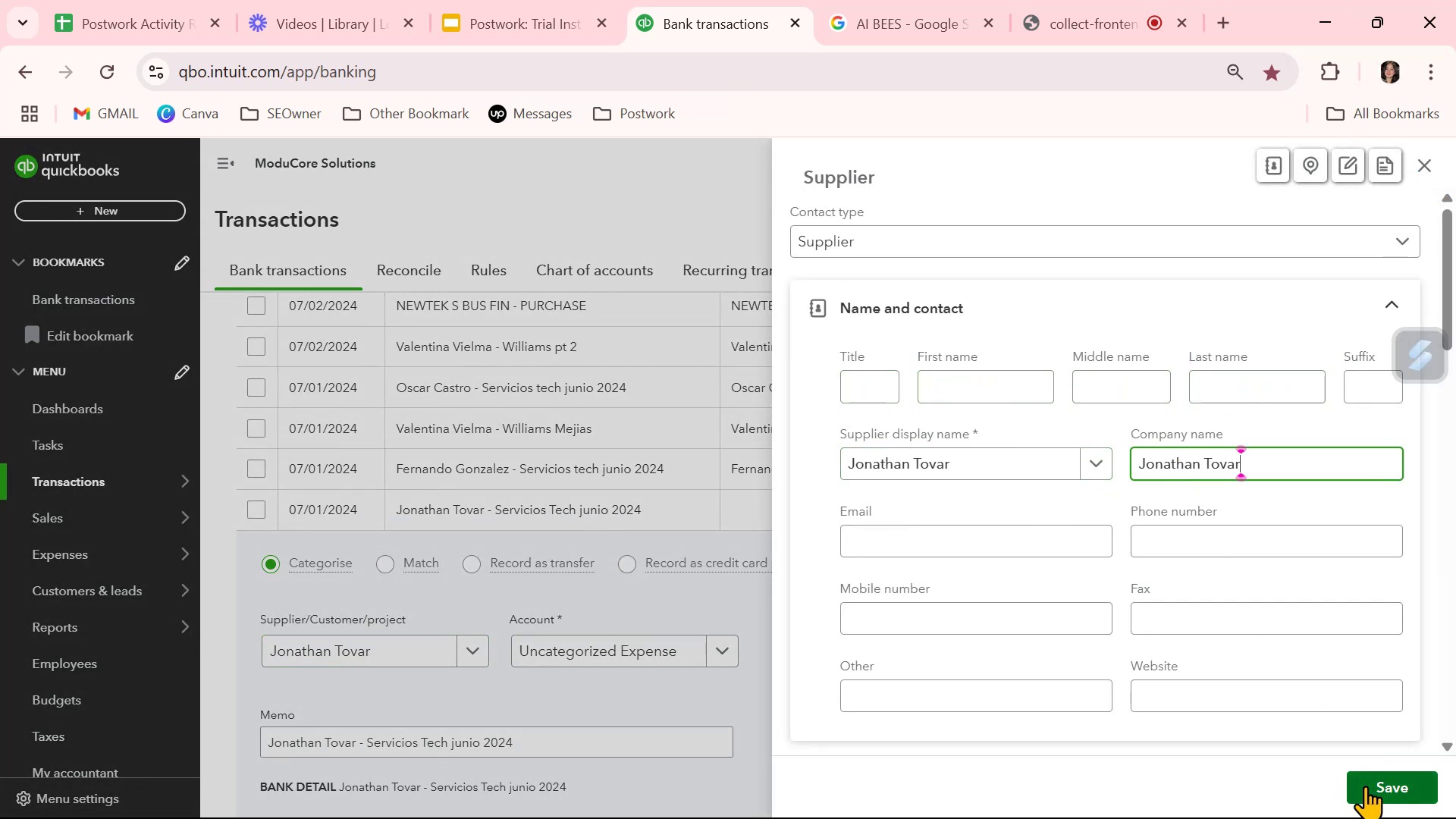 
left_click([1365, 788])
 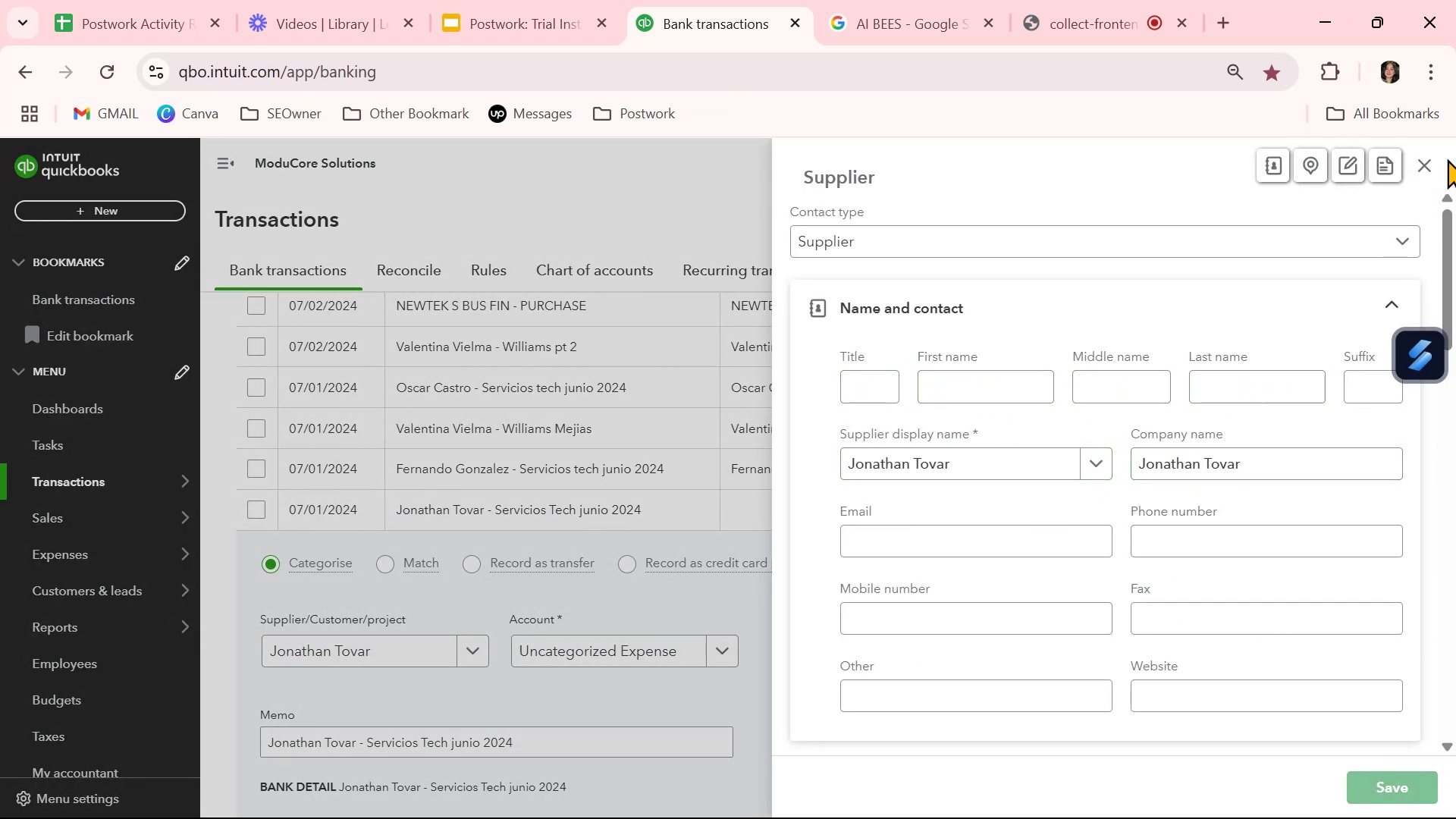 
mouse_move([1423, 171])
 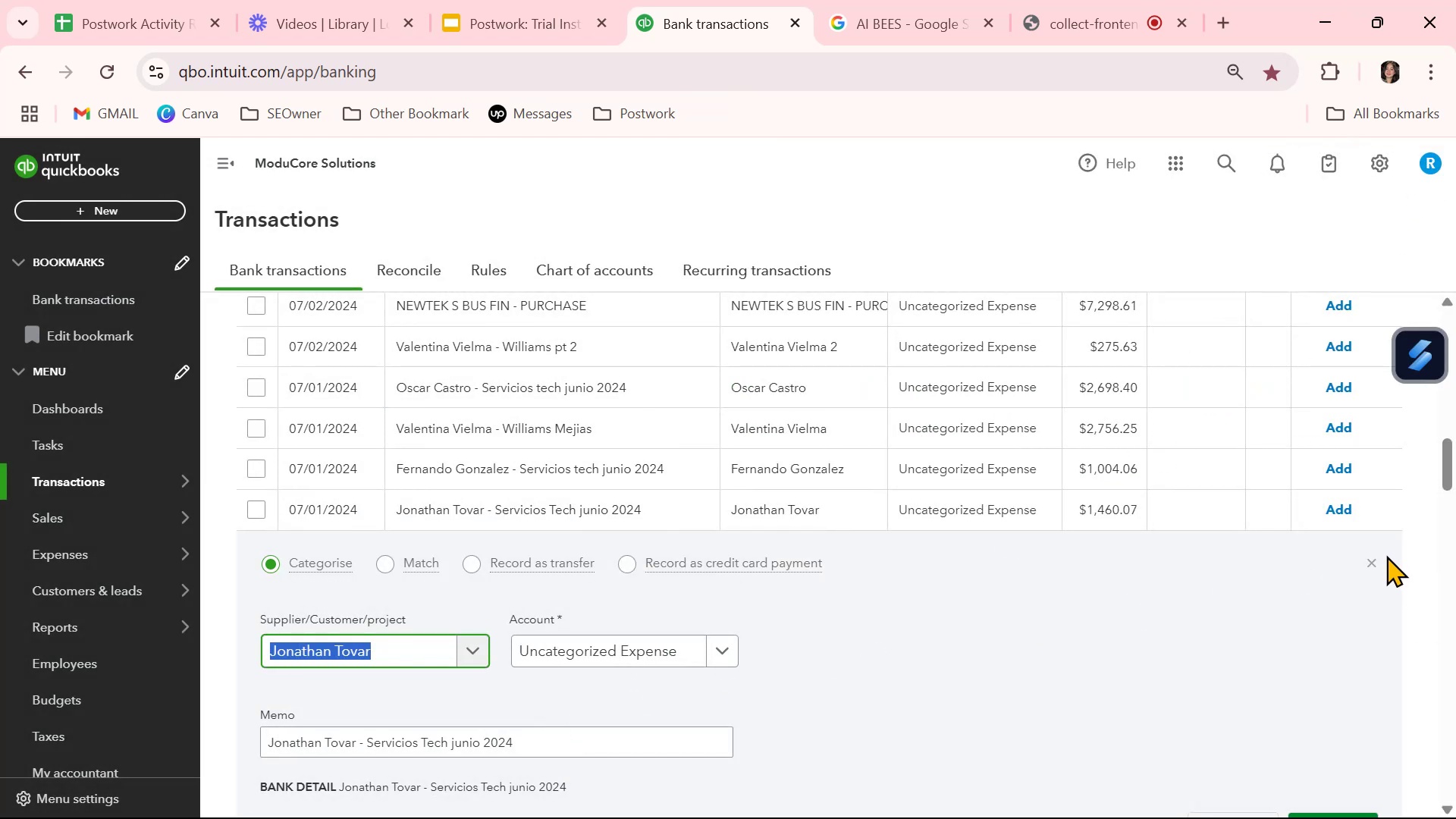 
left_click([1371, 563])
 